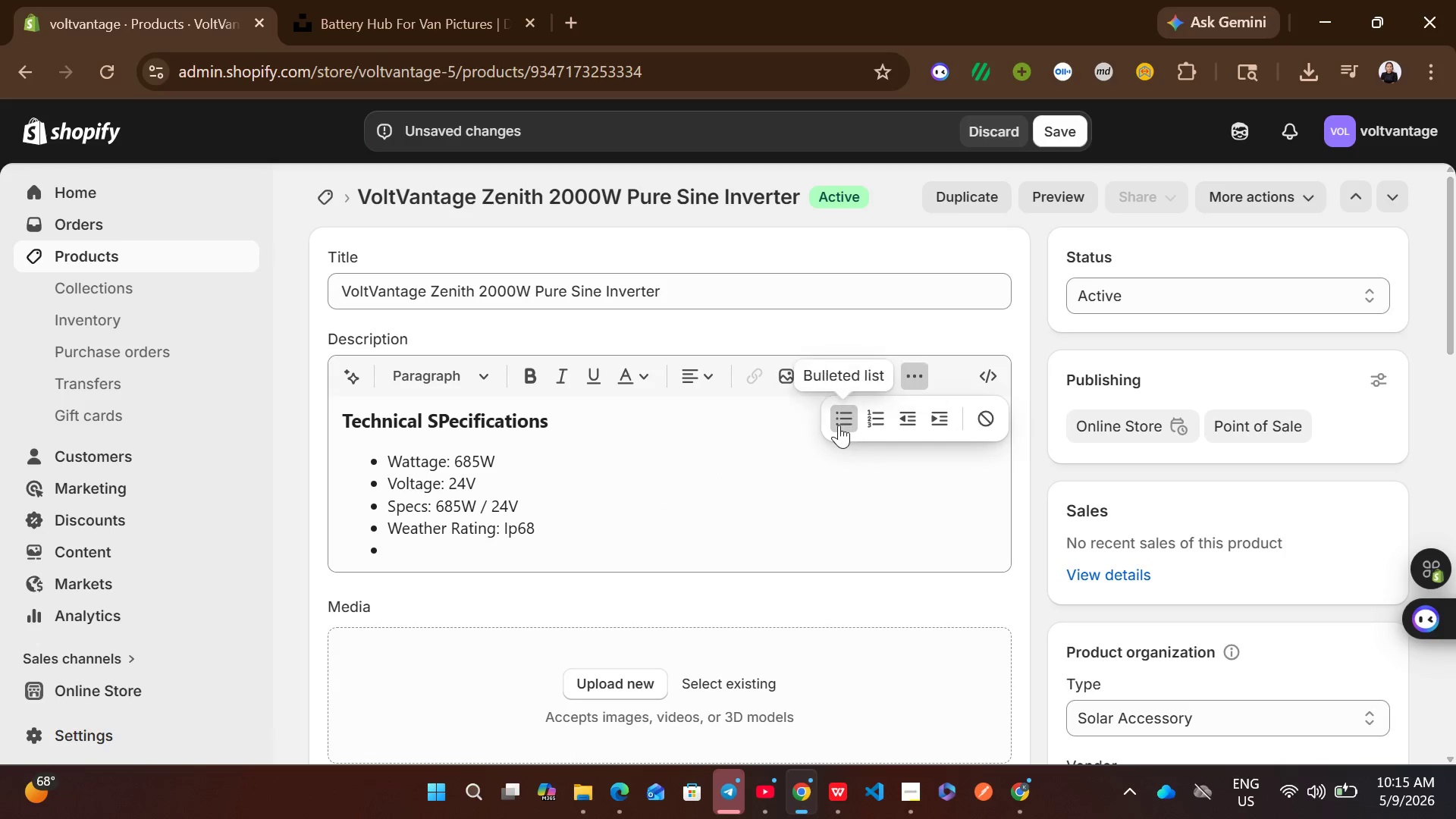 
left_click([839, 425])
 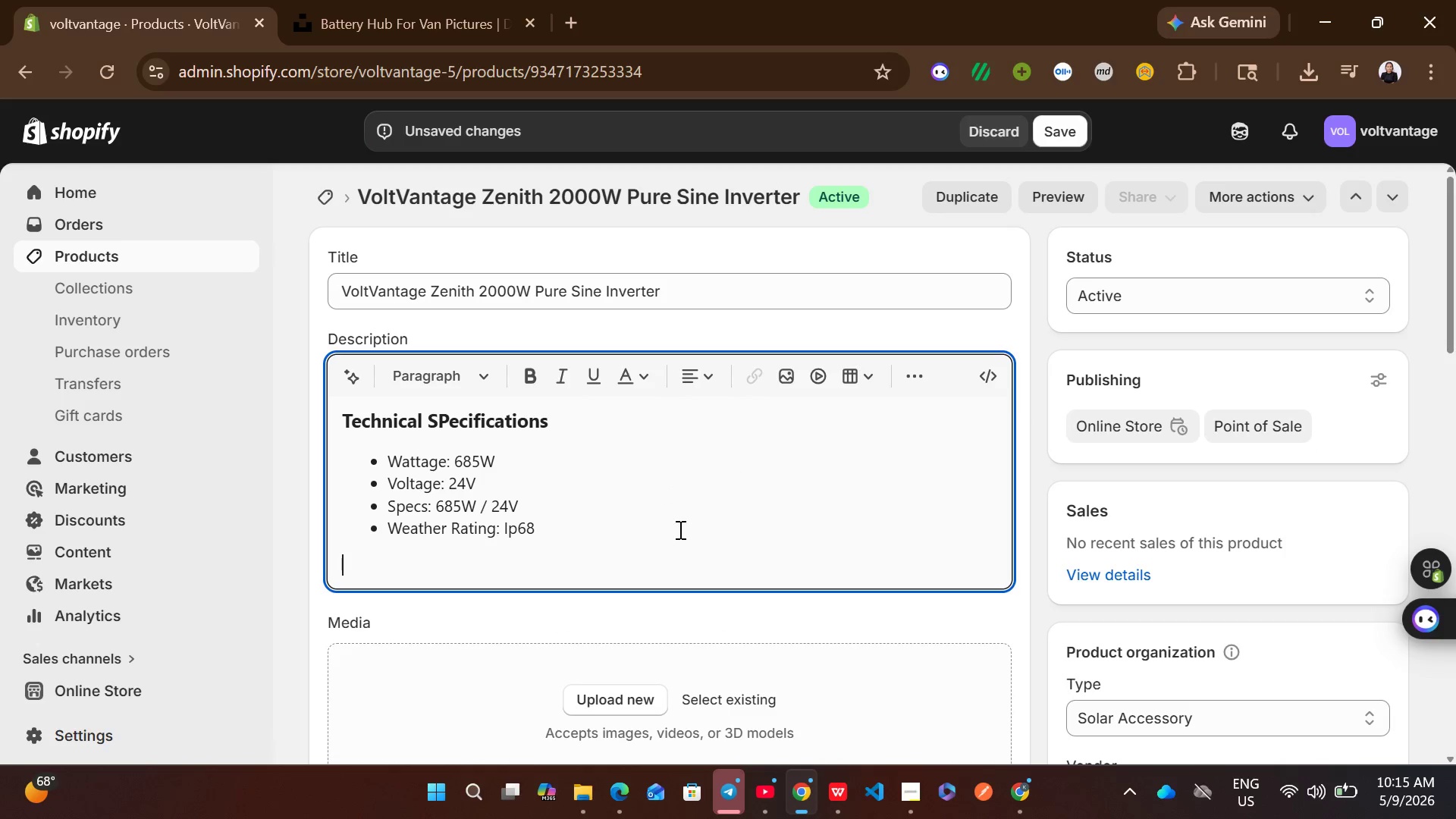 
type(Ideal for off-grid entusu)
key(Backspace)
type(iasts and emergency backup power.)
 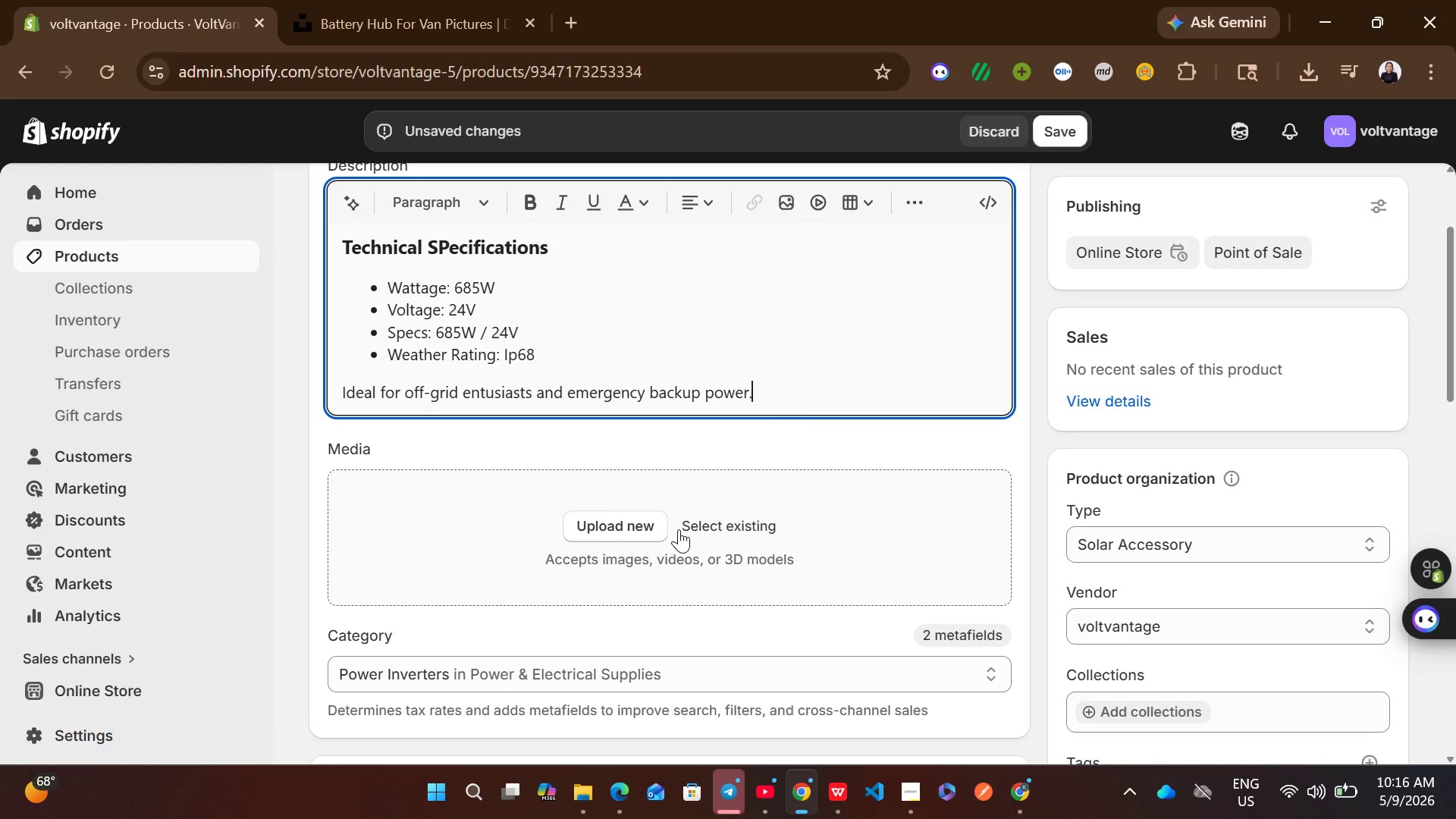 
wait(8.42)
 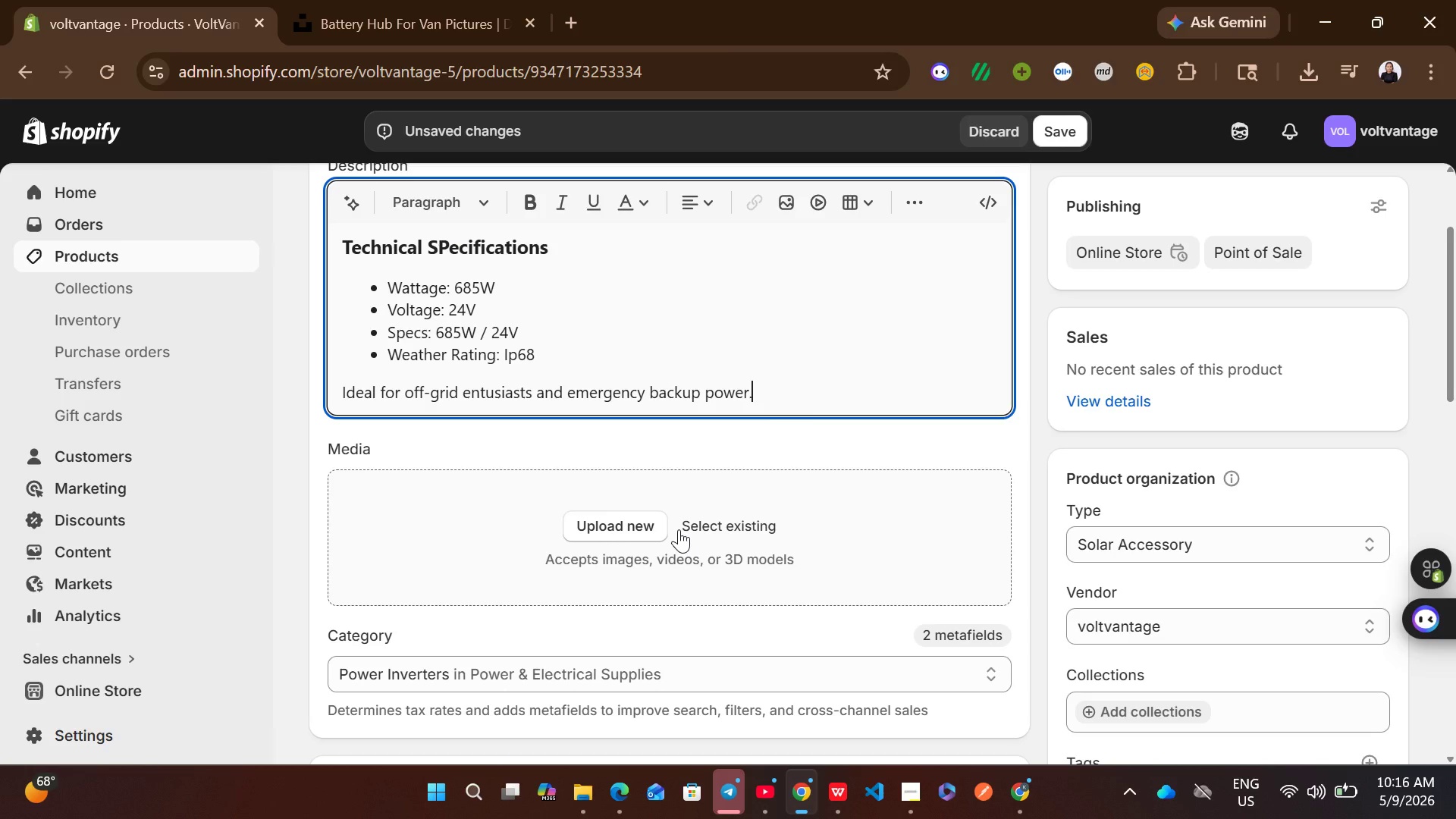 
left_click([1000, 342])
 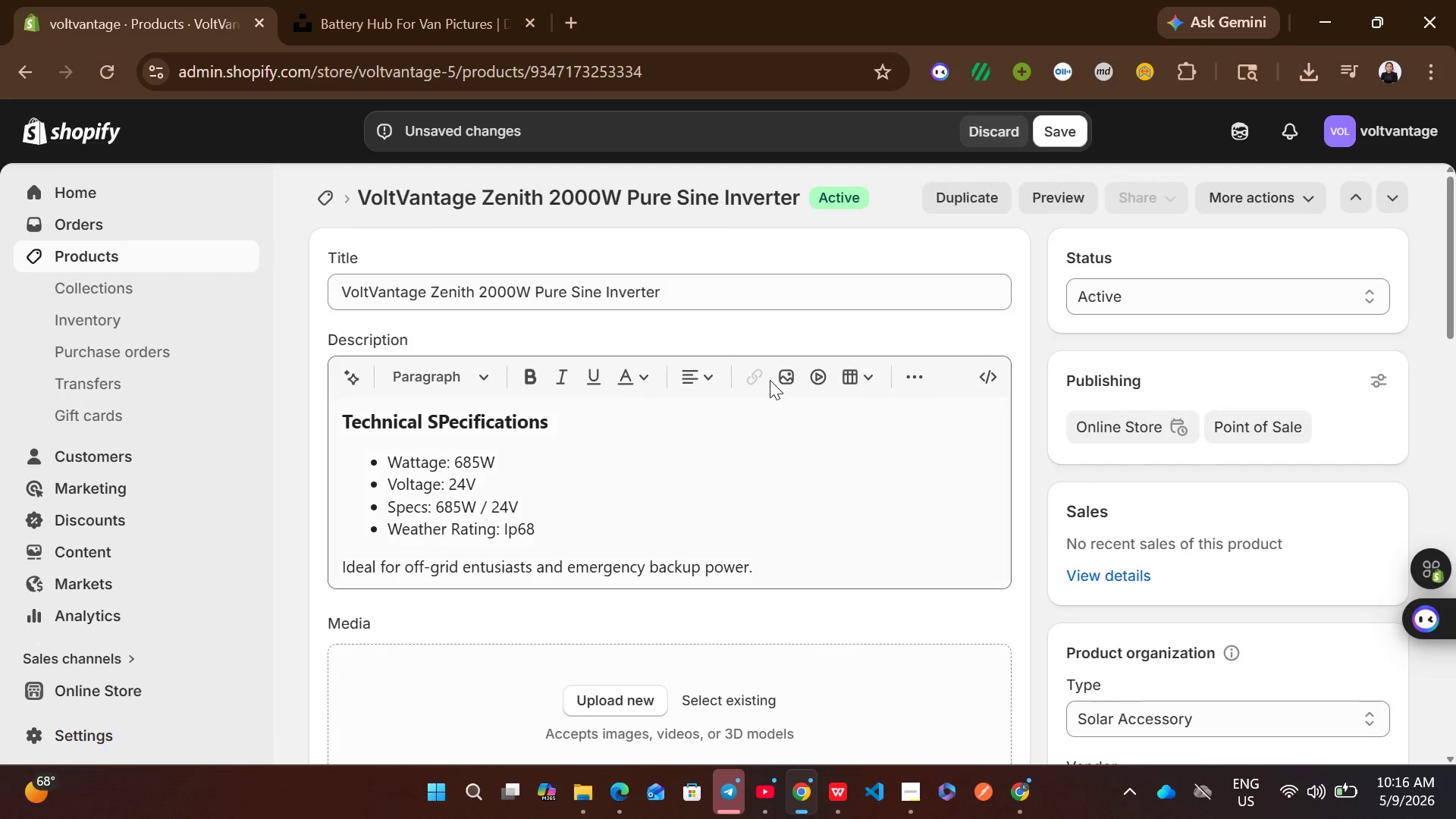 
left_click([686, 289])
 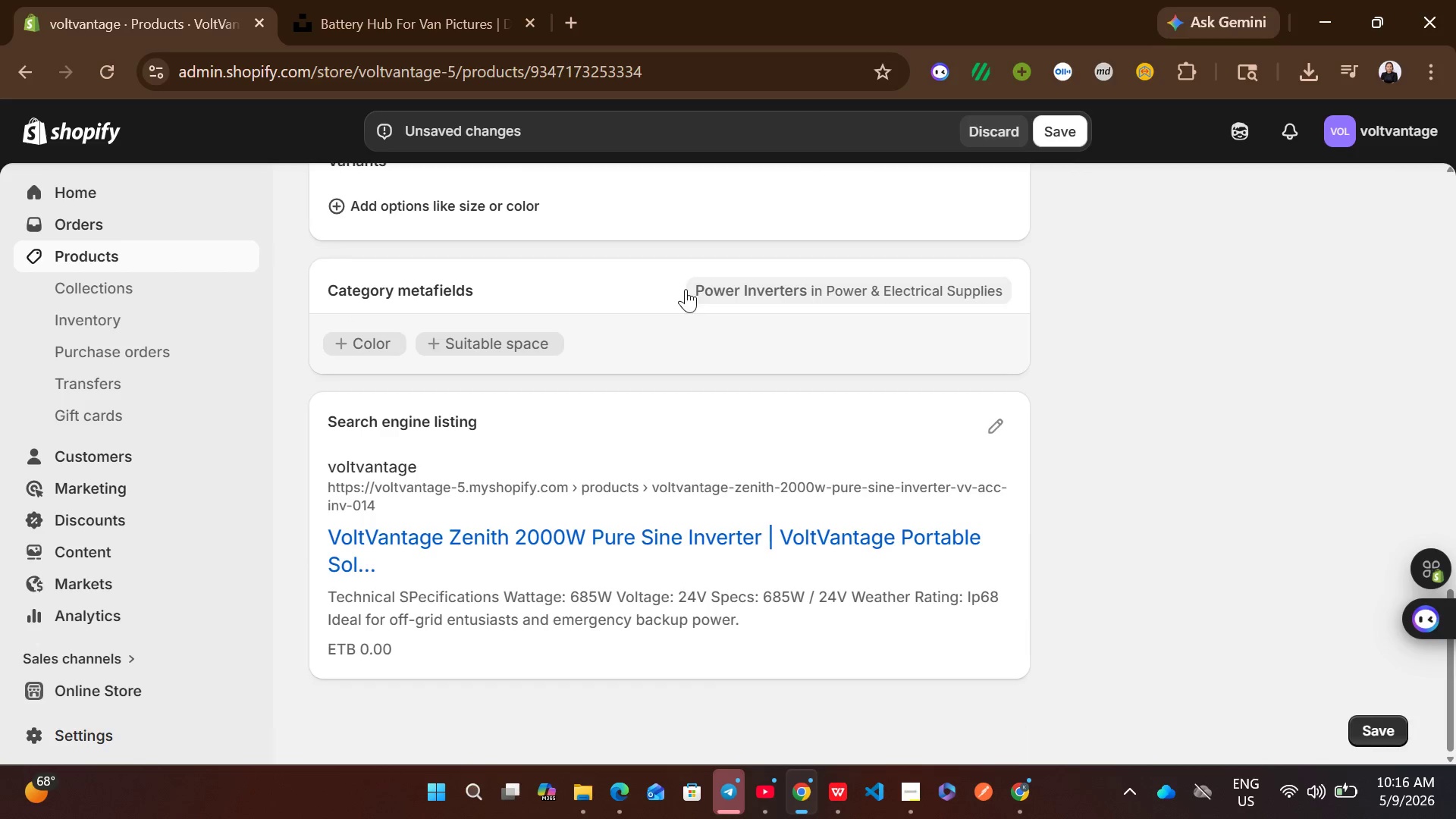 
left_click([1012, 428])
 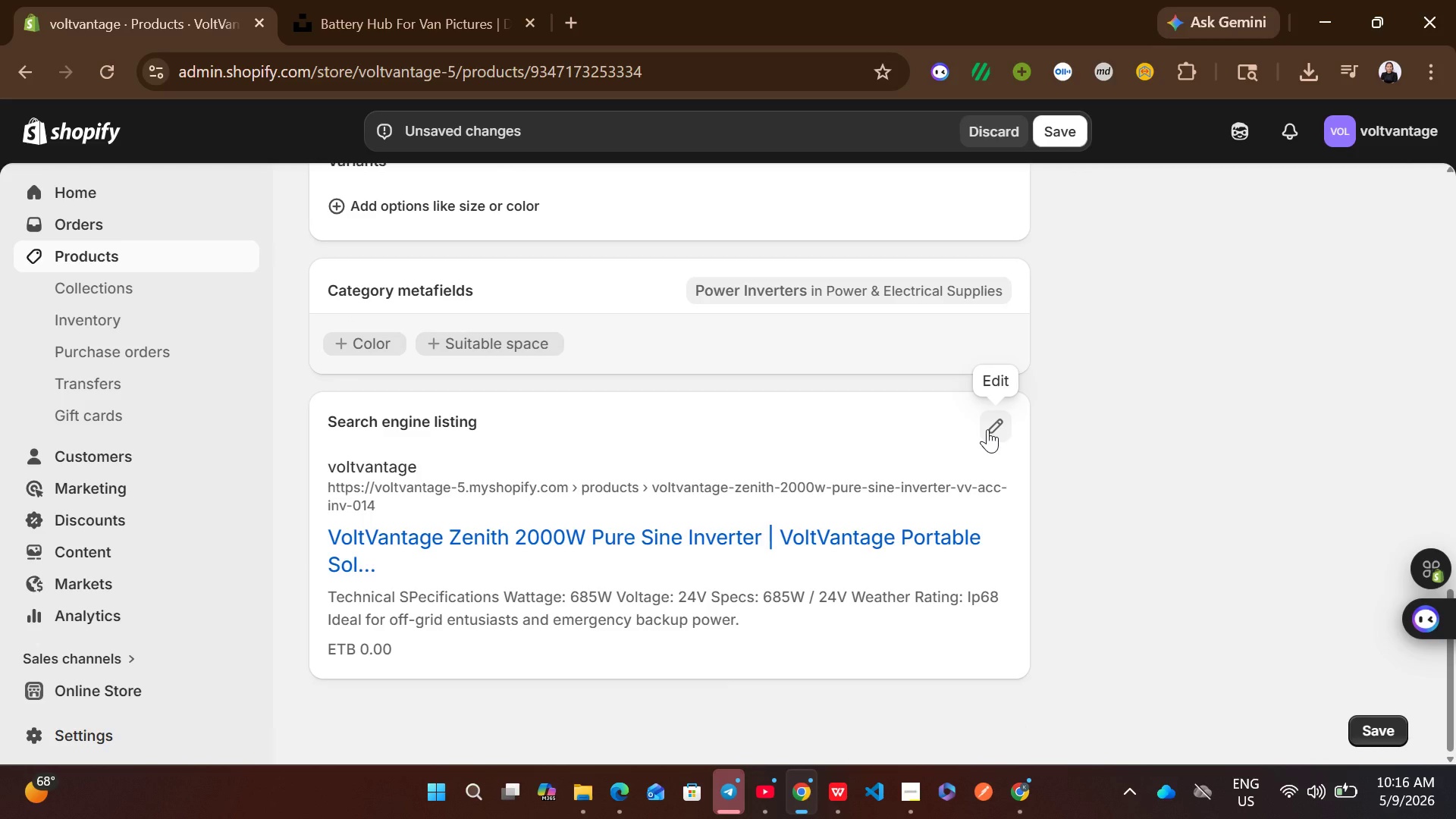 
left_click([987, 429])
 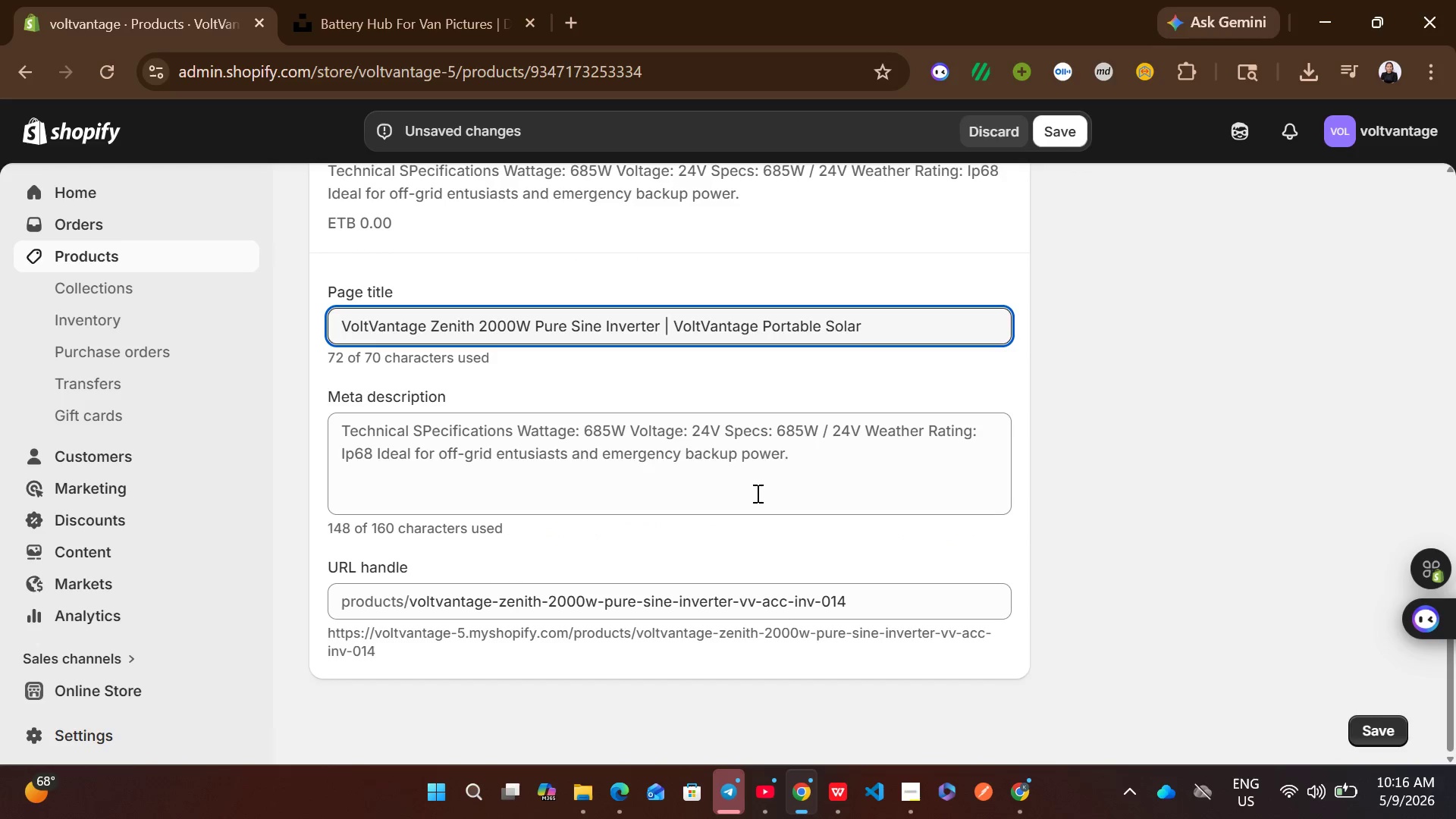 
left_click([708, 450])
 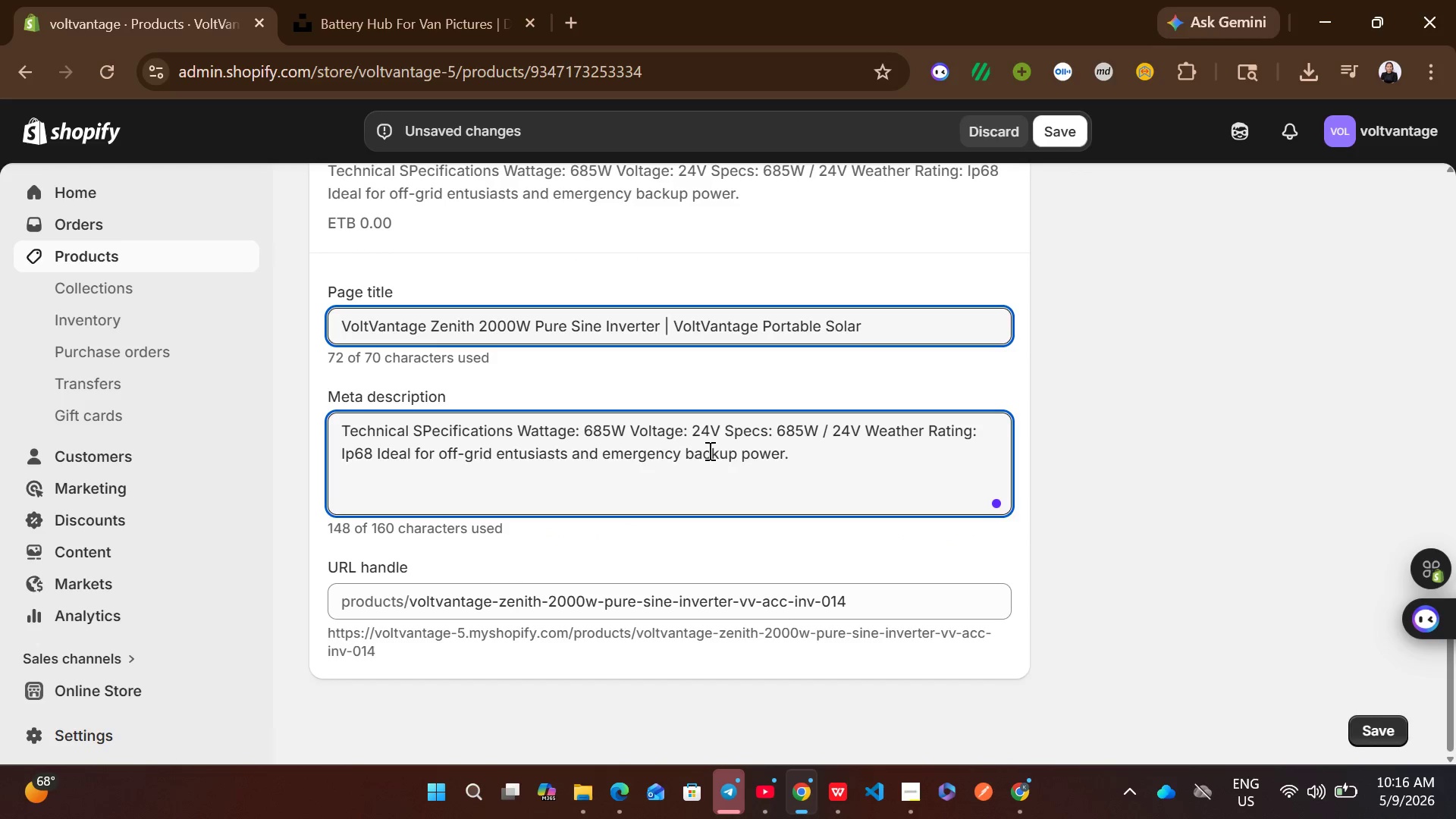 
wait(8.7)
 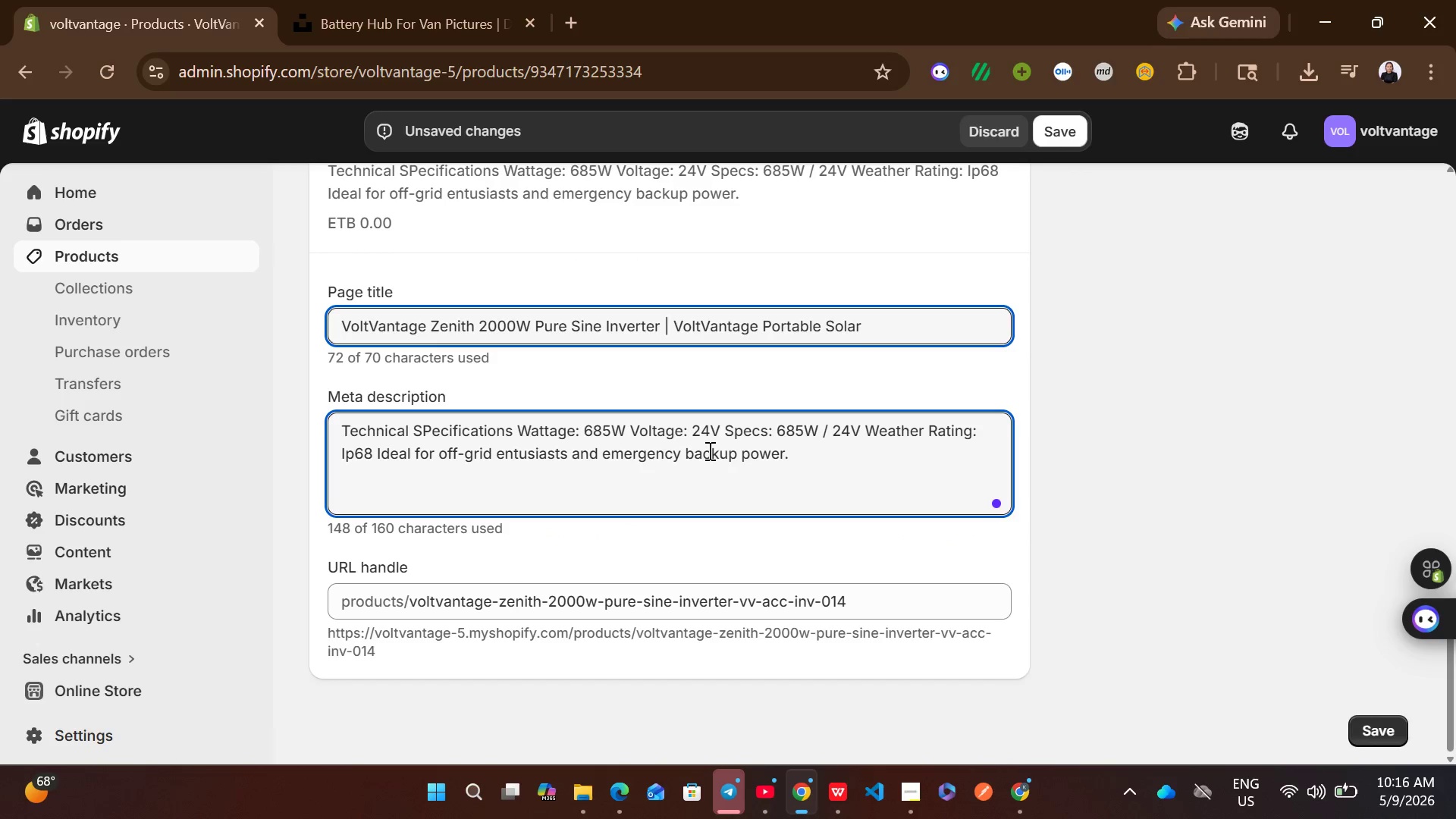 
key(Control+ControlLeft)
 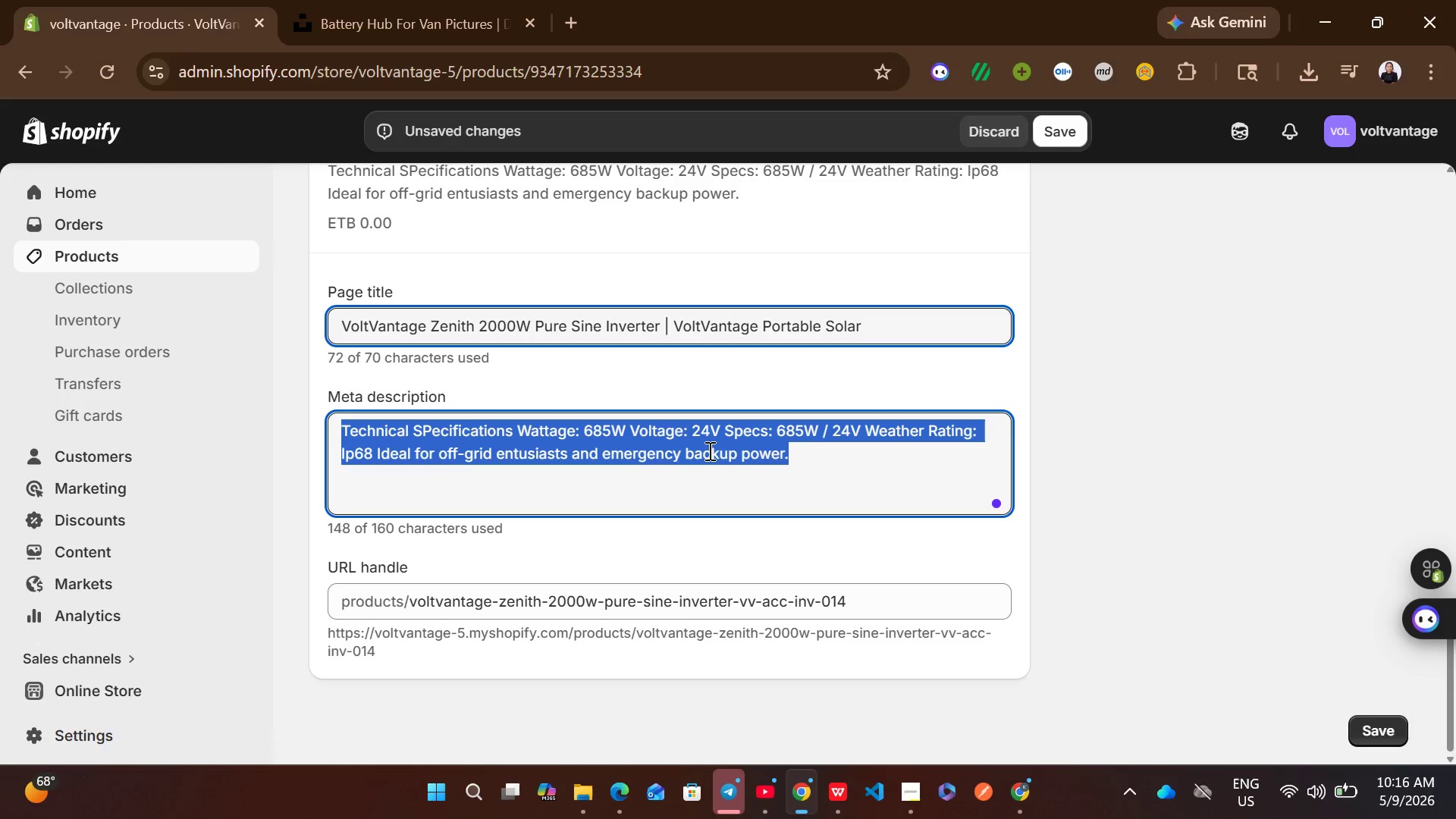 
key(Control+A)
 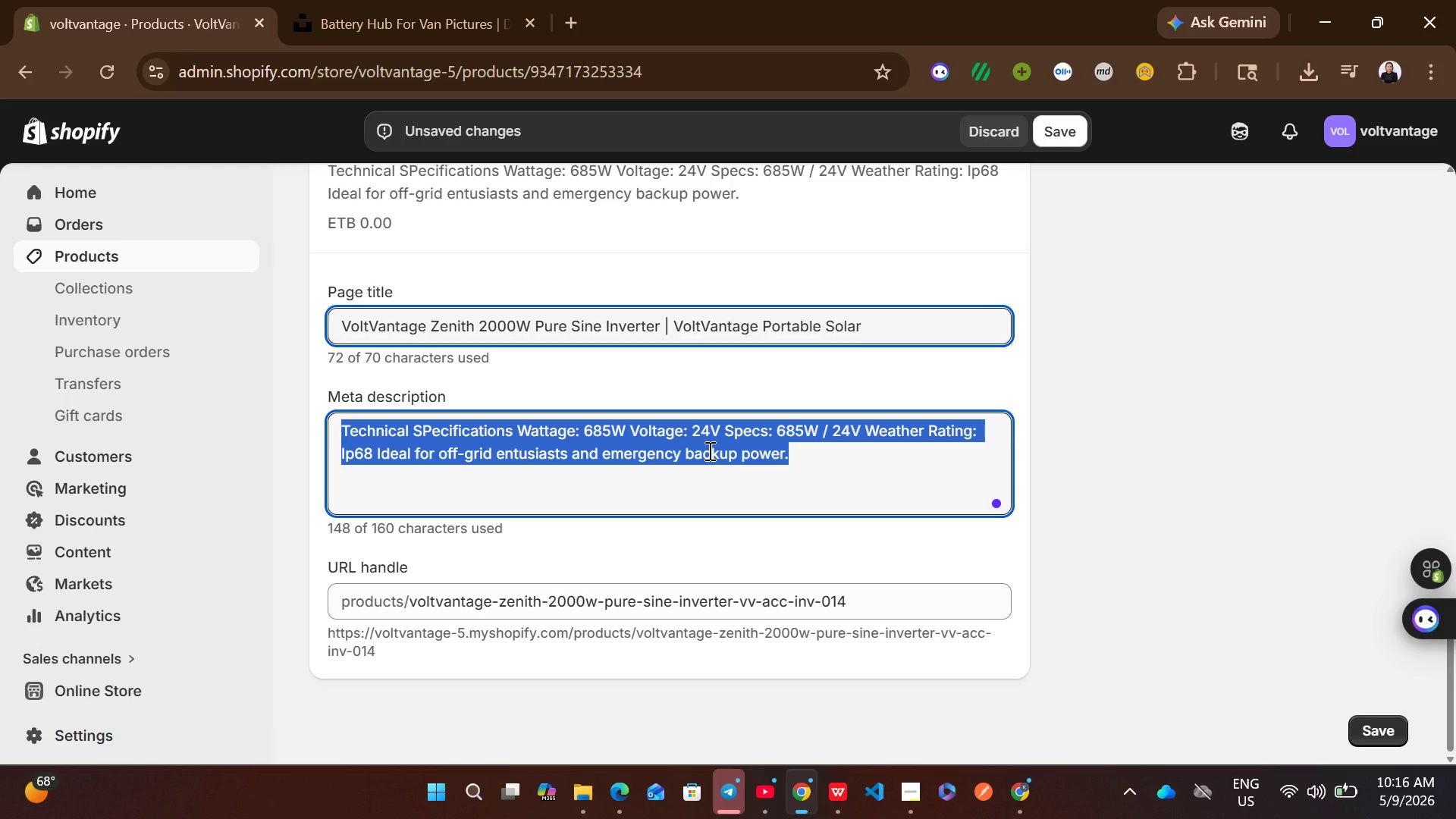 
type(Buy the )
 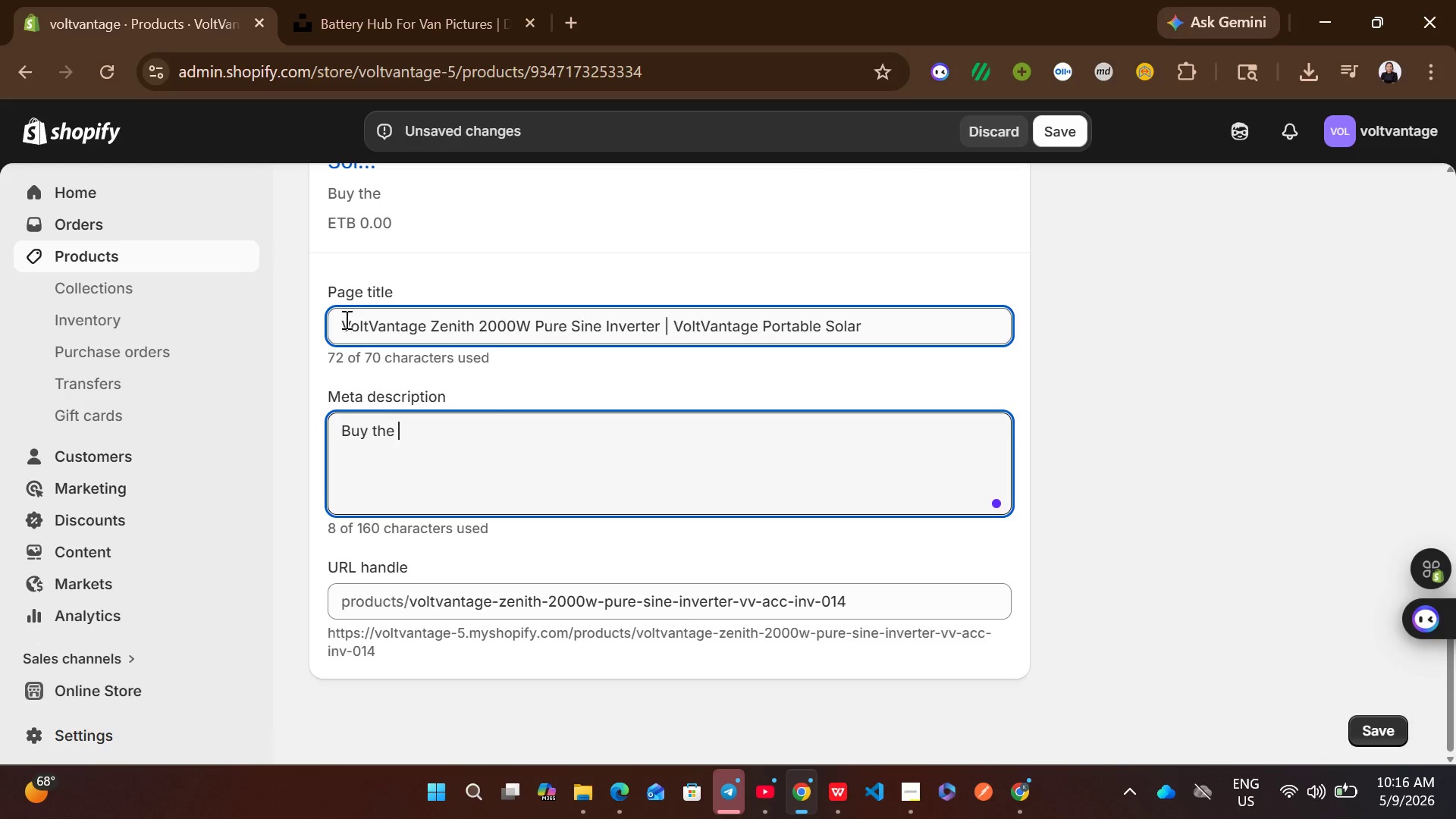 
left_click_drag(start_coordinate=[343, 323], to_coordinate=[661, 325])
 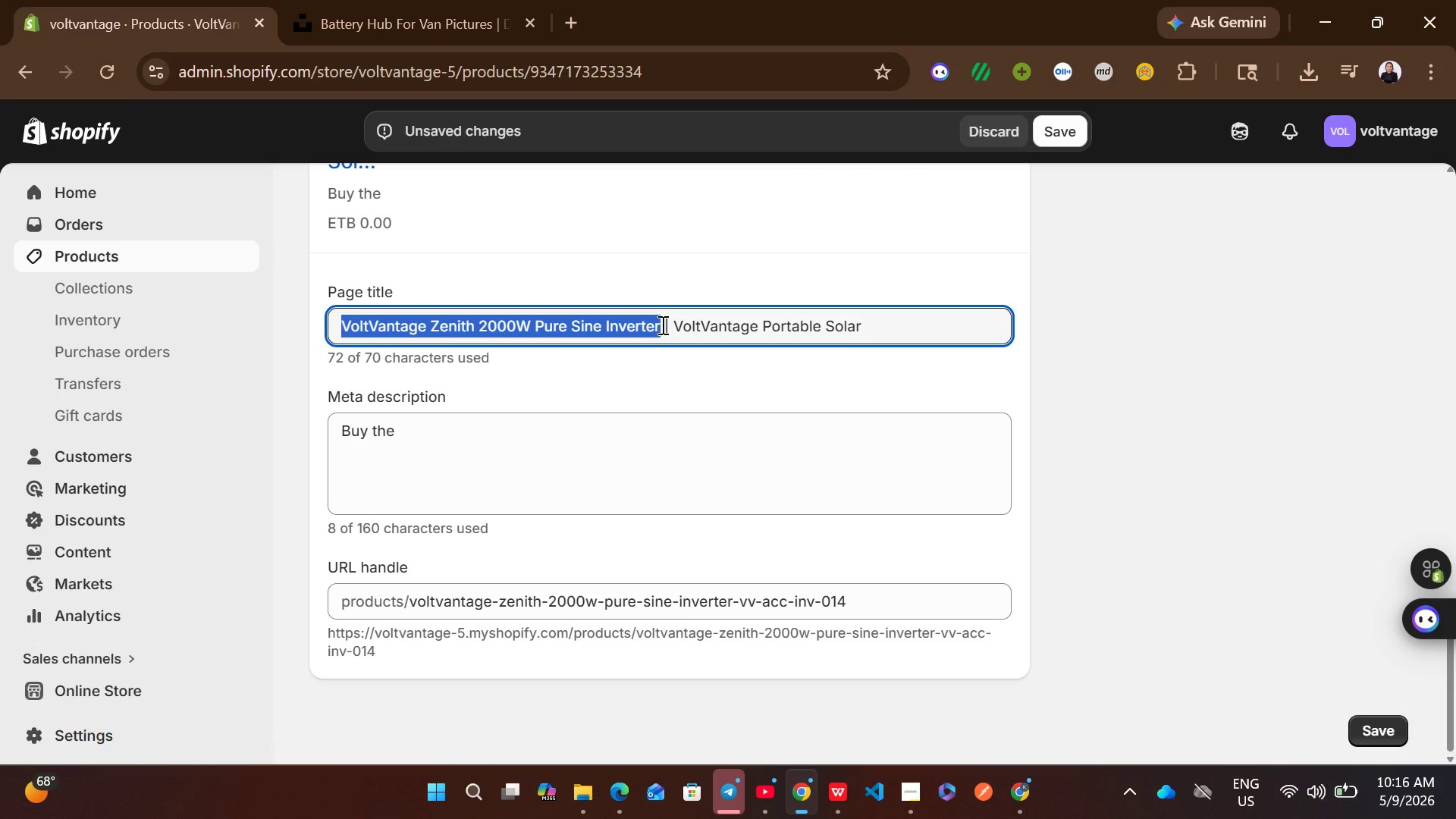 
key(Control+C)
 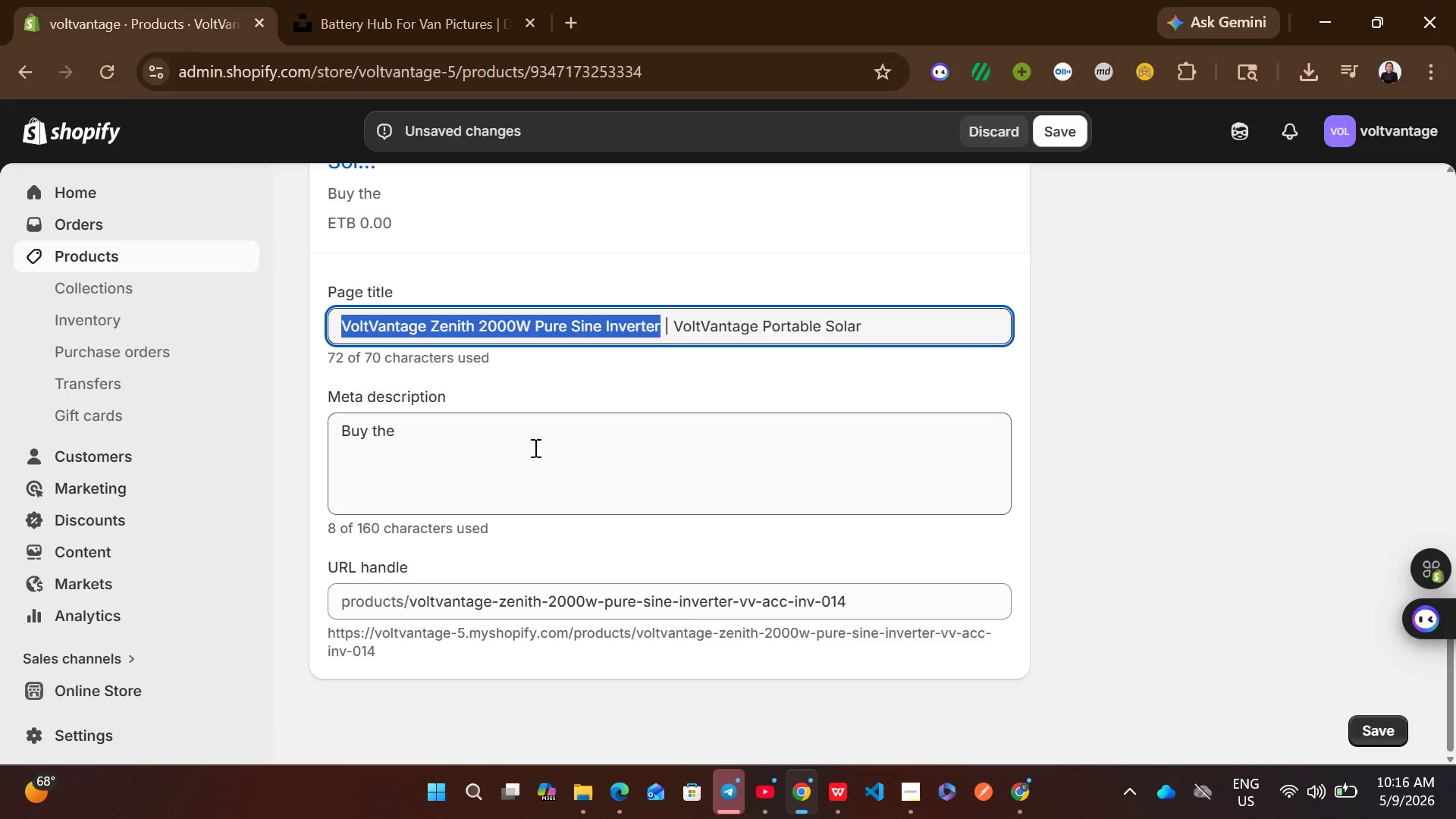 
left_click([534, 447])
 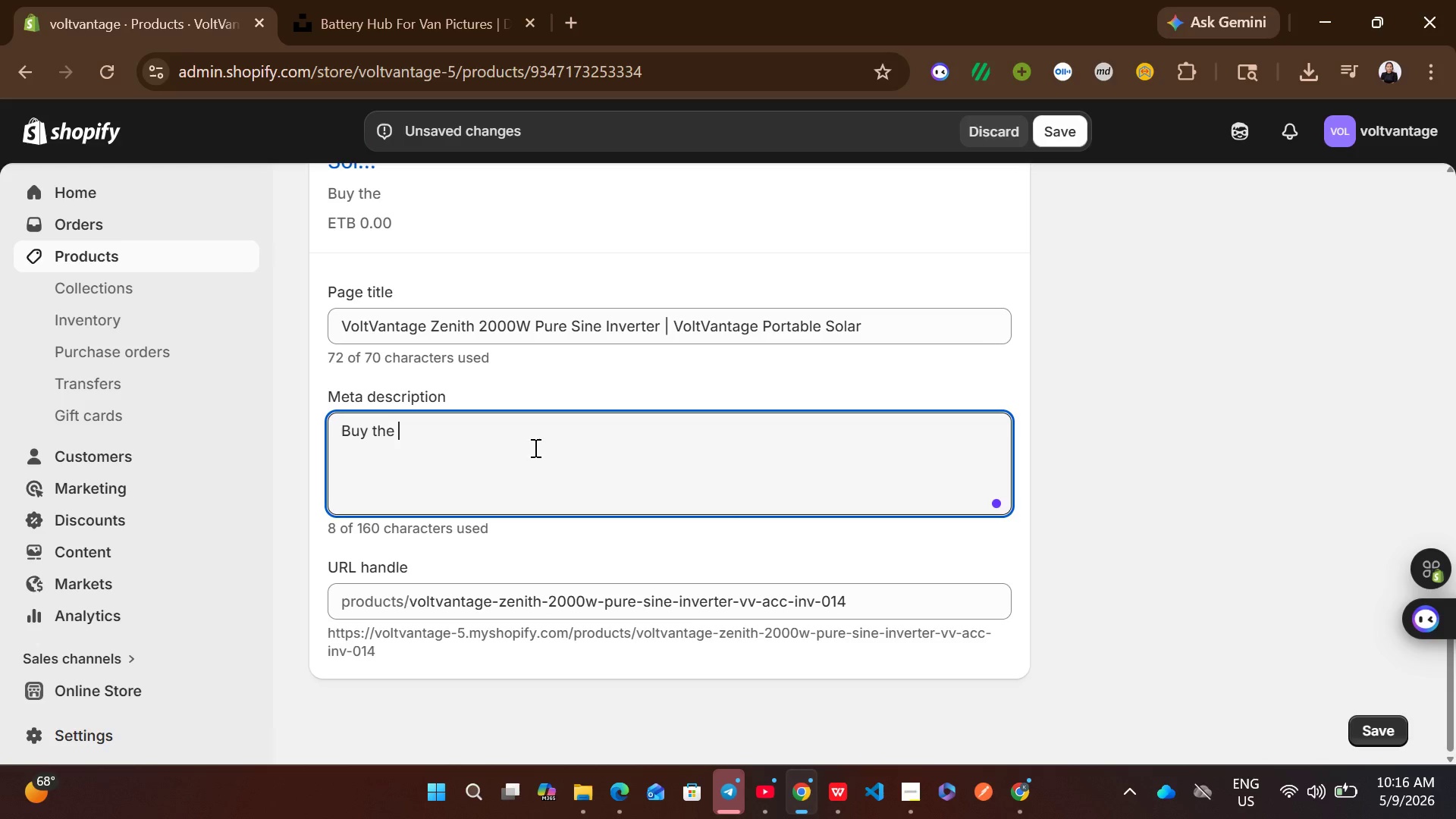 
key(Control+V)
 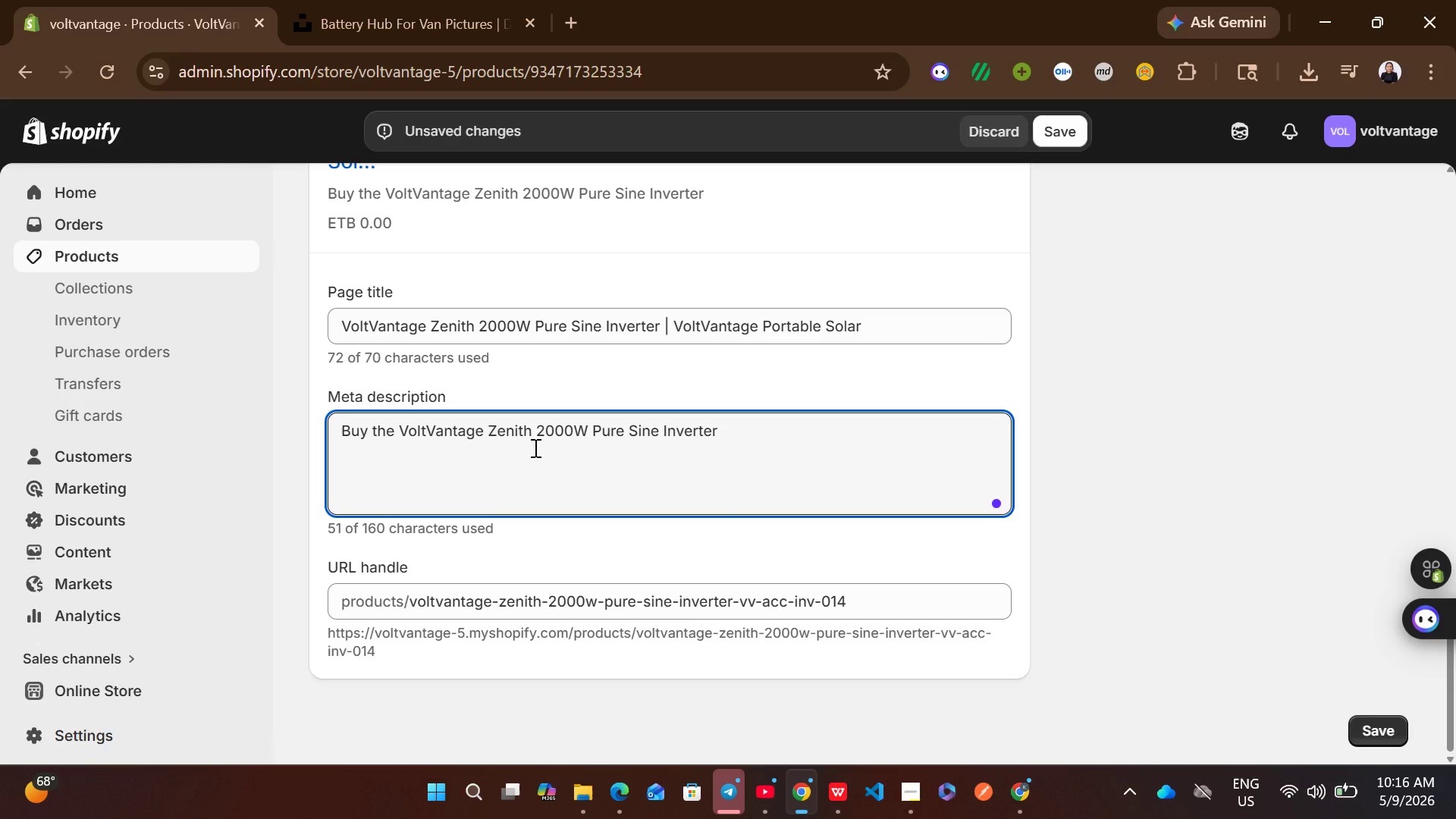 
key(Period)
 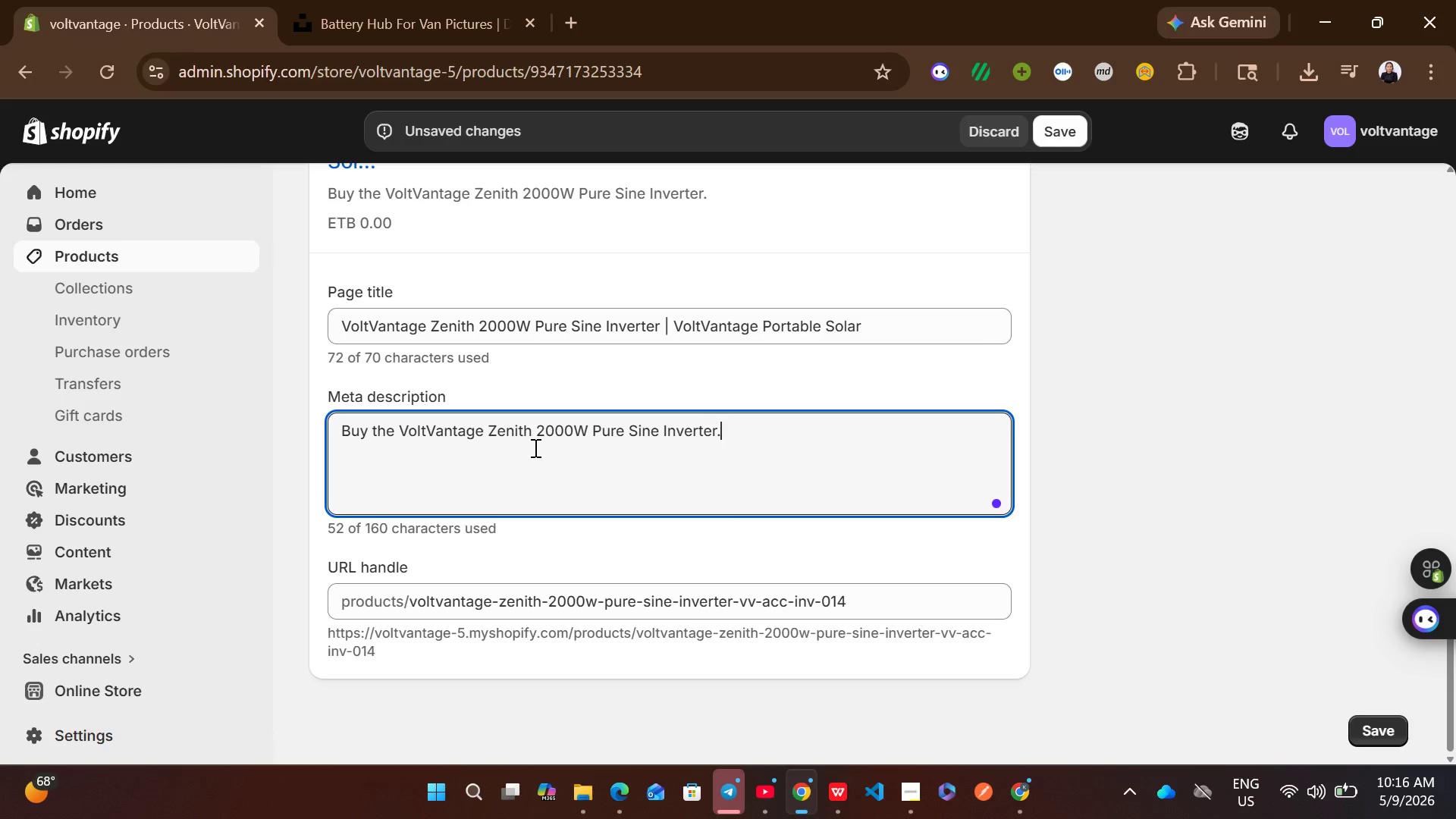 
key(Space)
 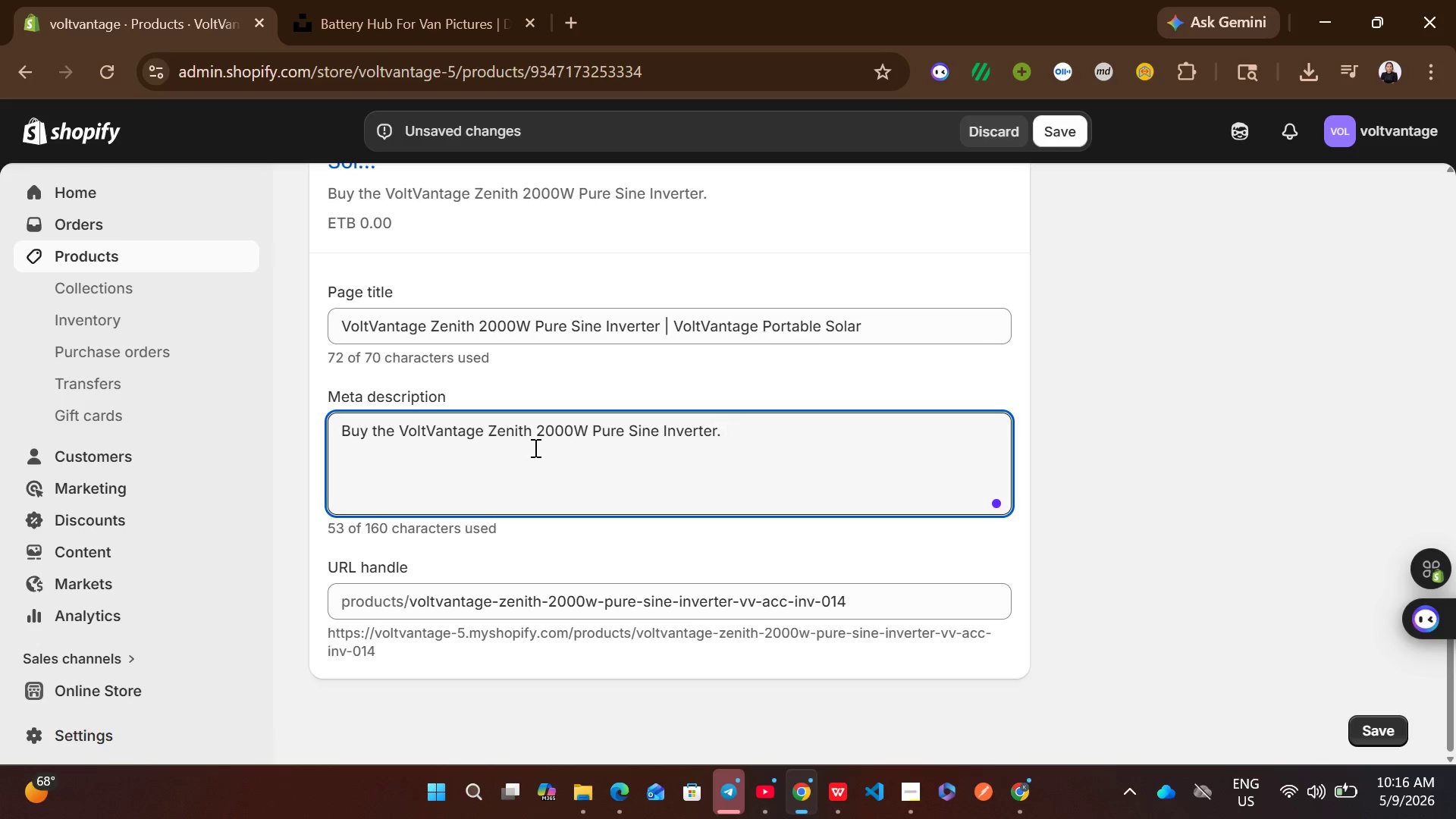 
type(685 )
key(Backspace)
type(W capacity )
 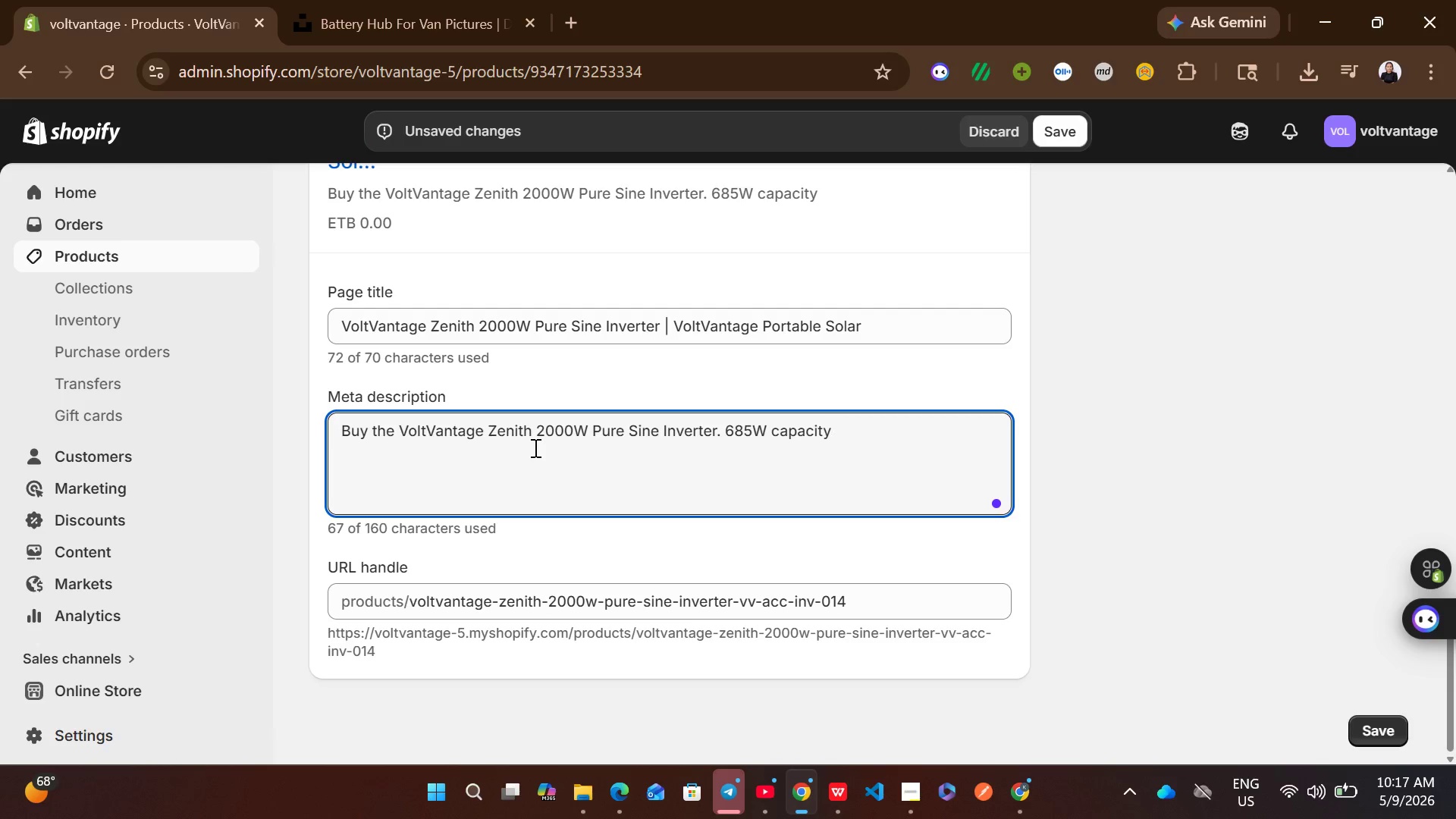 
type(with IP69)
key(Backspace)
type(8 rating. Perfect for van life )
key(Backspace)
type(, emerh)
key(Backspace)
type(gency EV backup )
key(Backspace)
type(, and off-grid power.)
 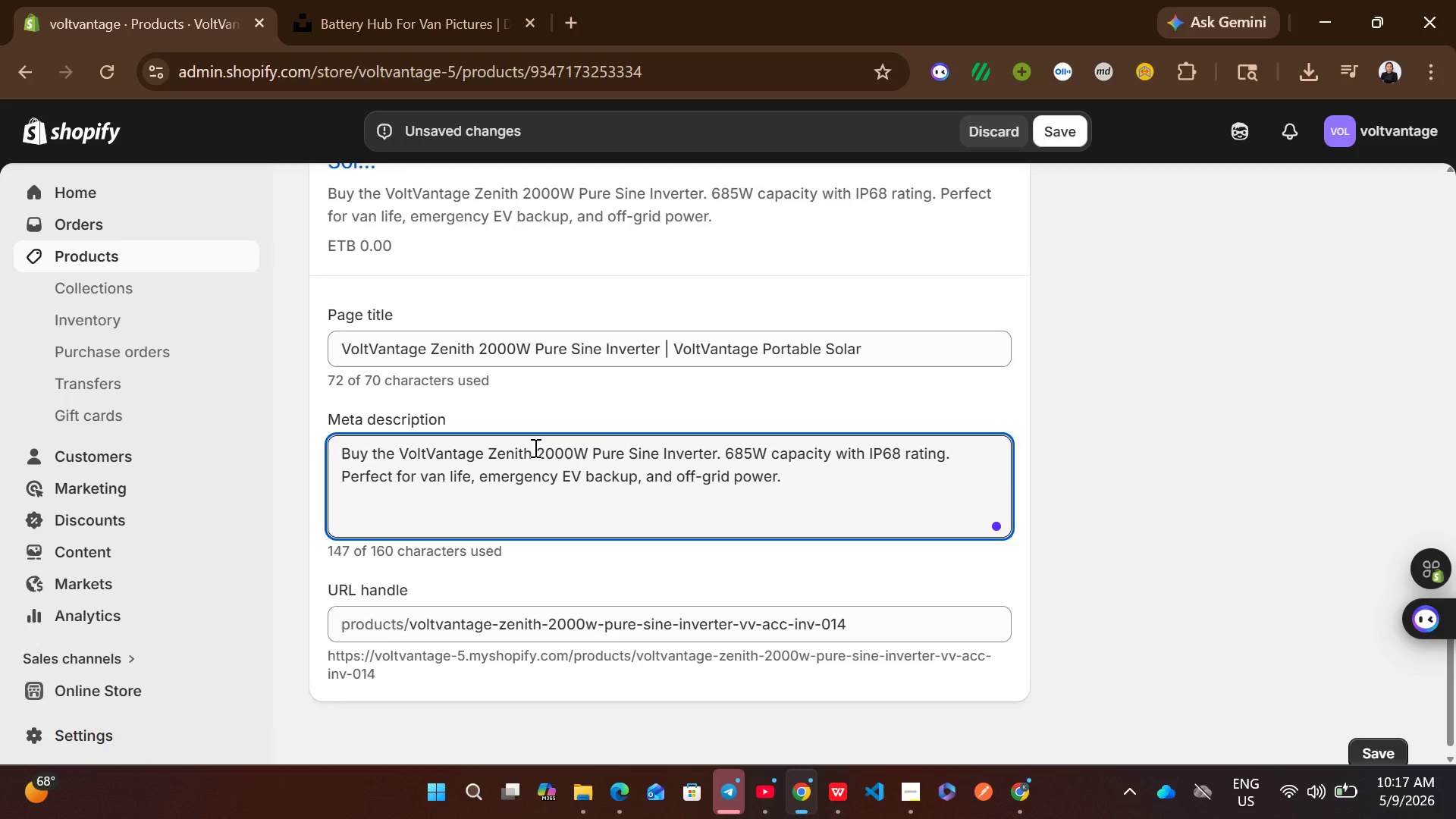 
left_click([674, 271])
 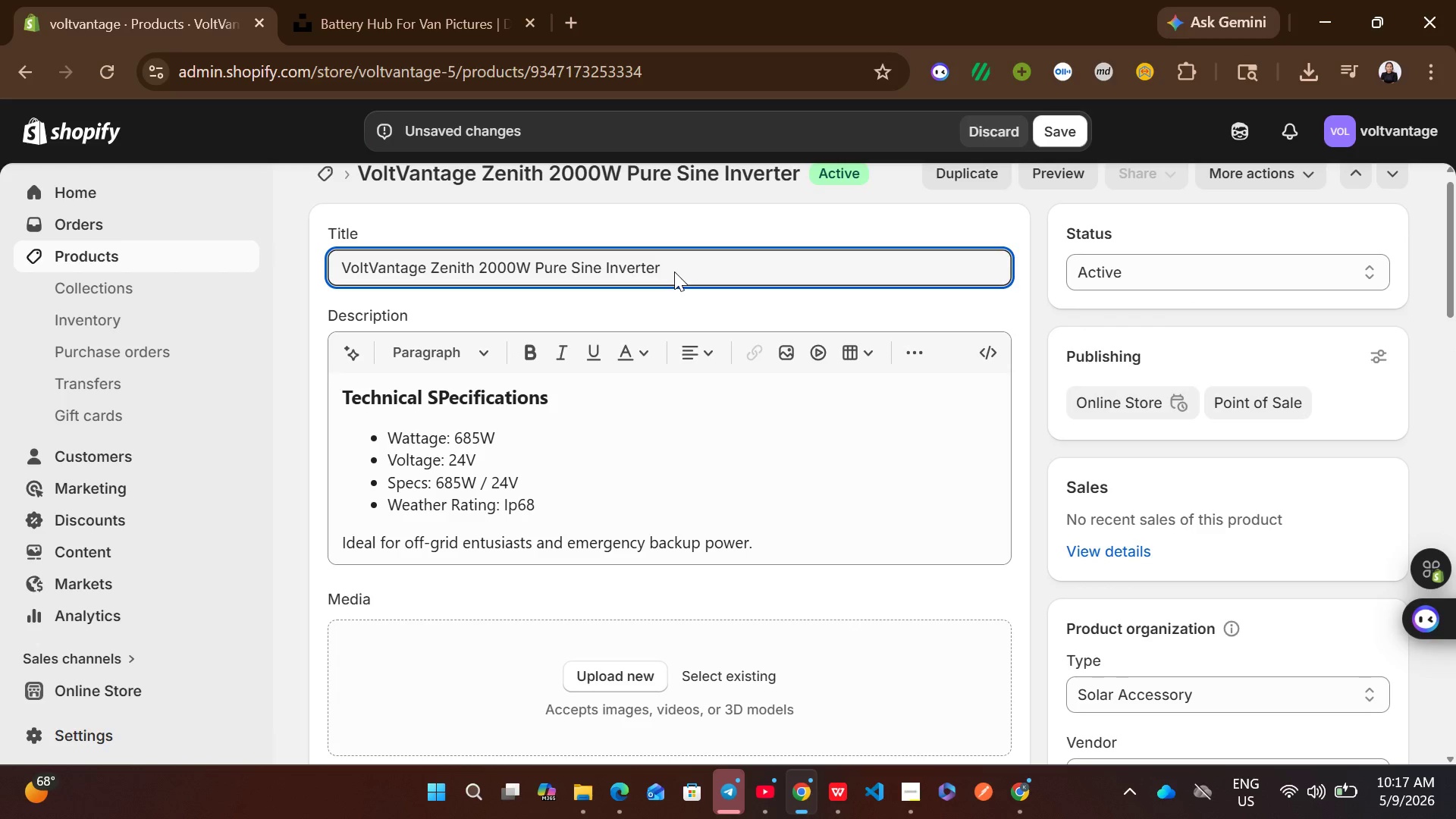 
left_click_drag(start_coordinate=[674, 271], to_coordinate=[430, 281])
 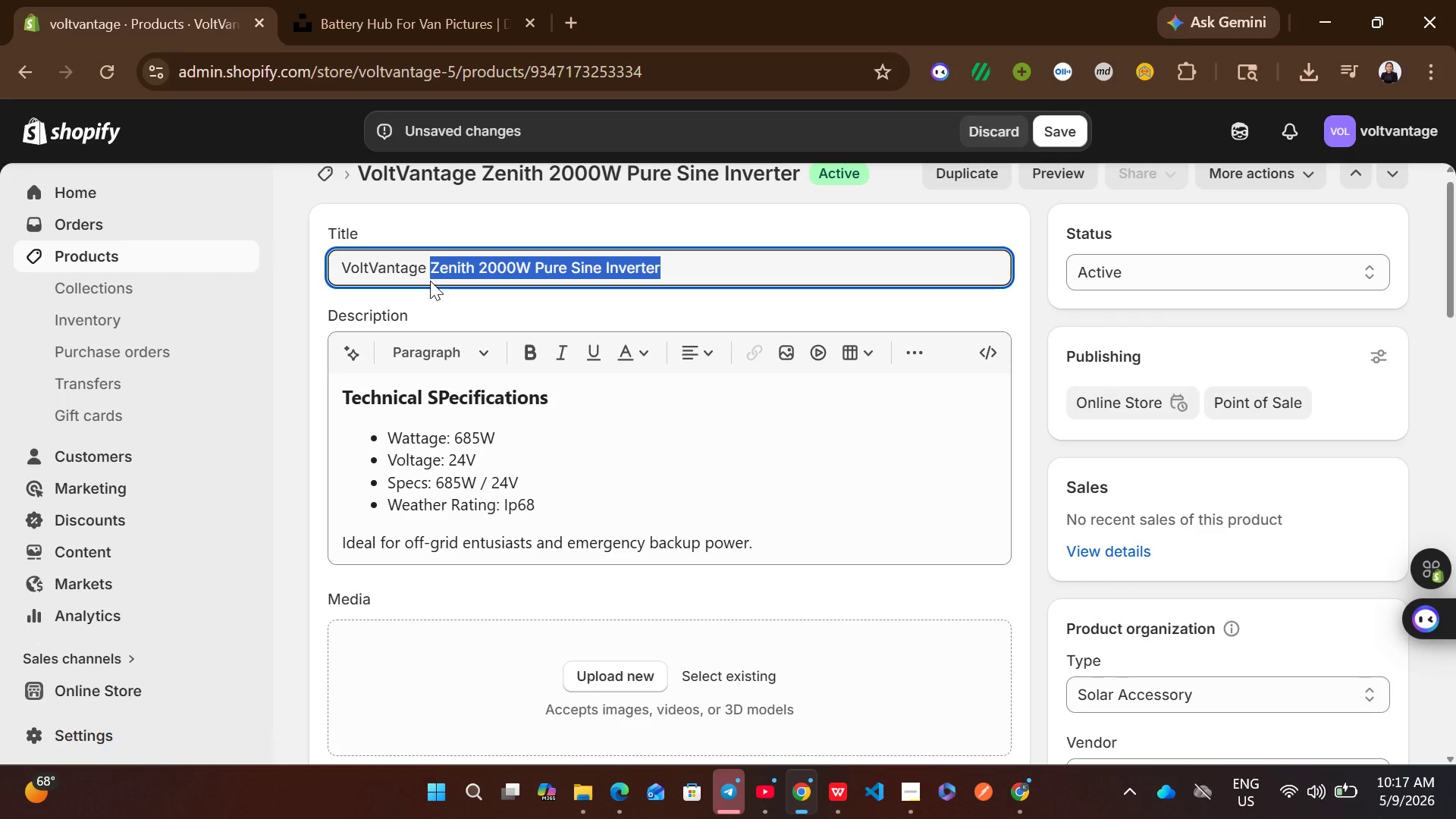 
key(Control+C)
 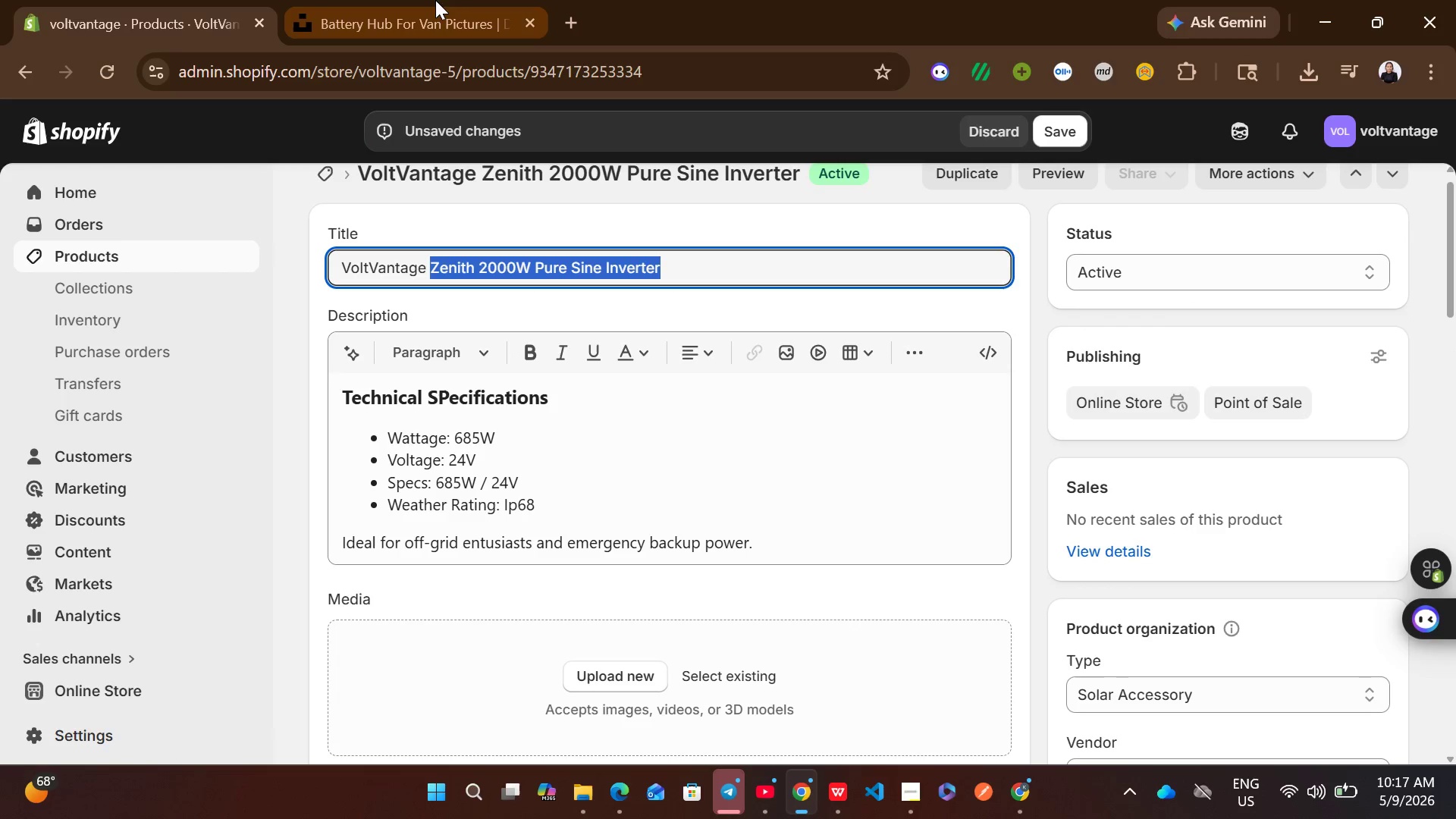 
left_click([435, 0])
 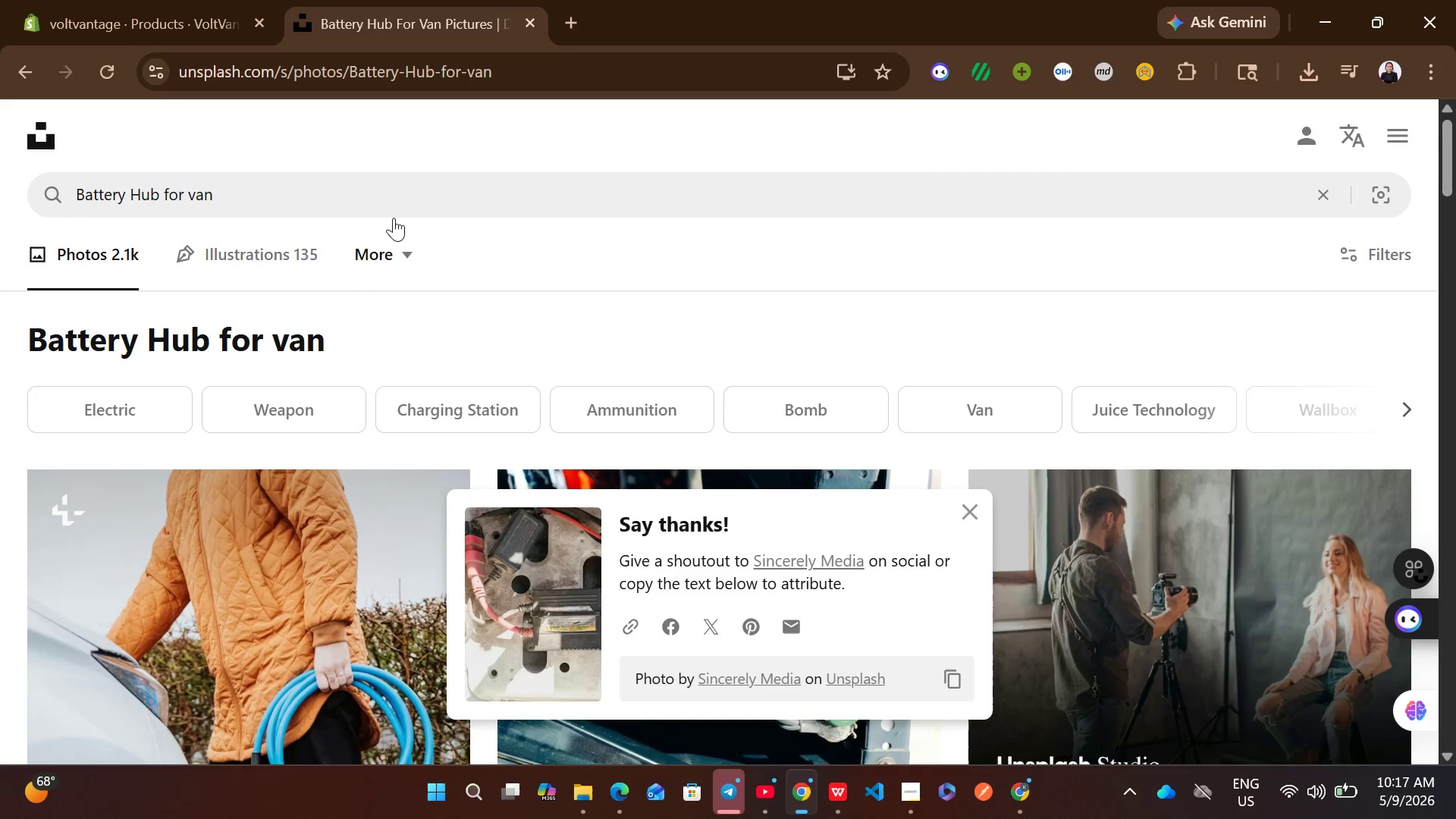 
left_click([348, 192])
 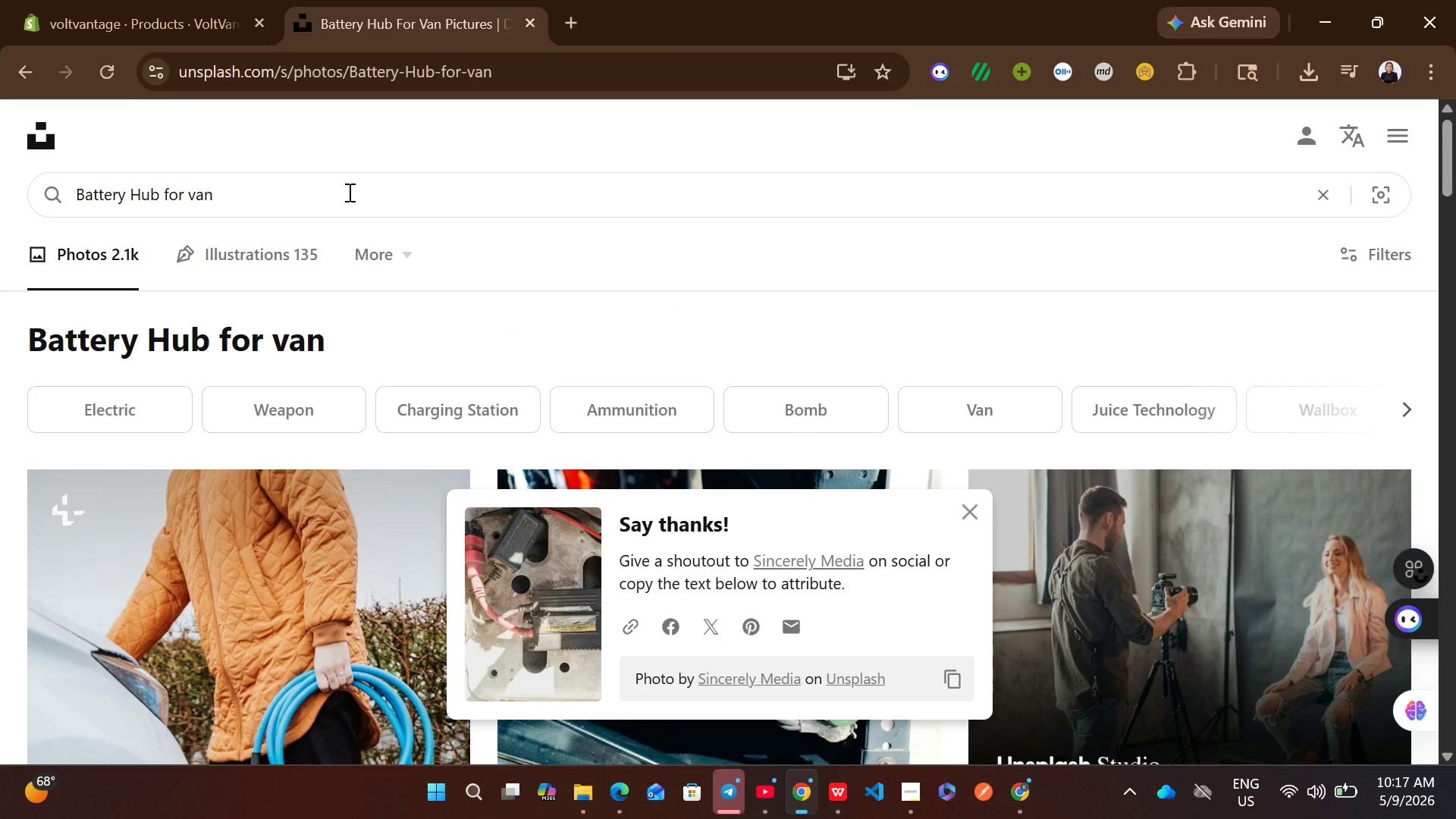 
key(Control+A)
 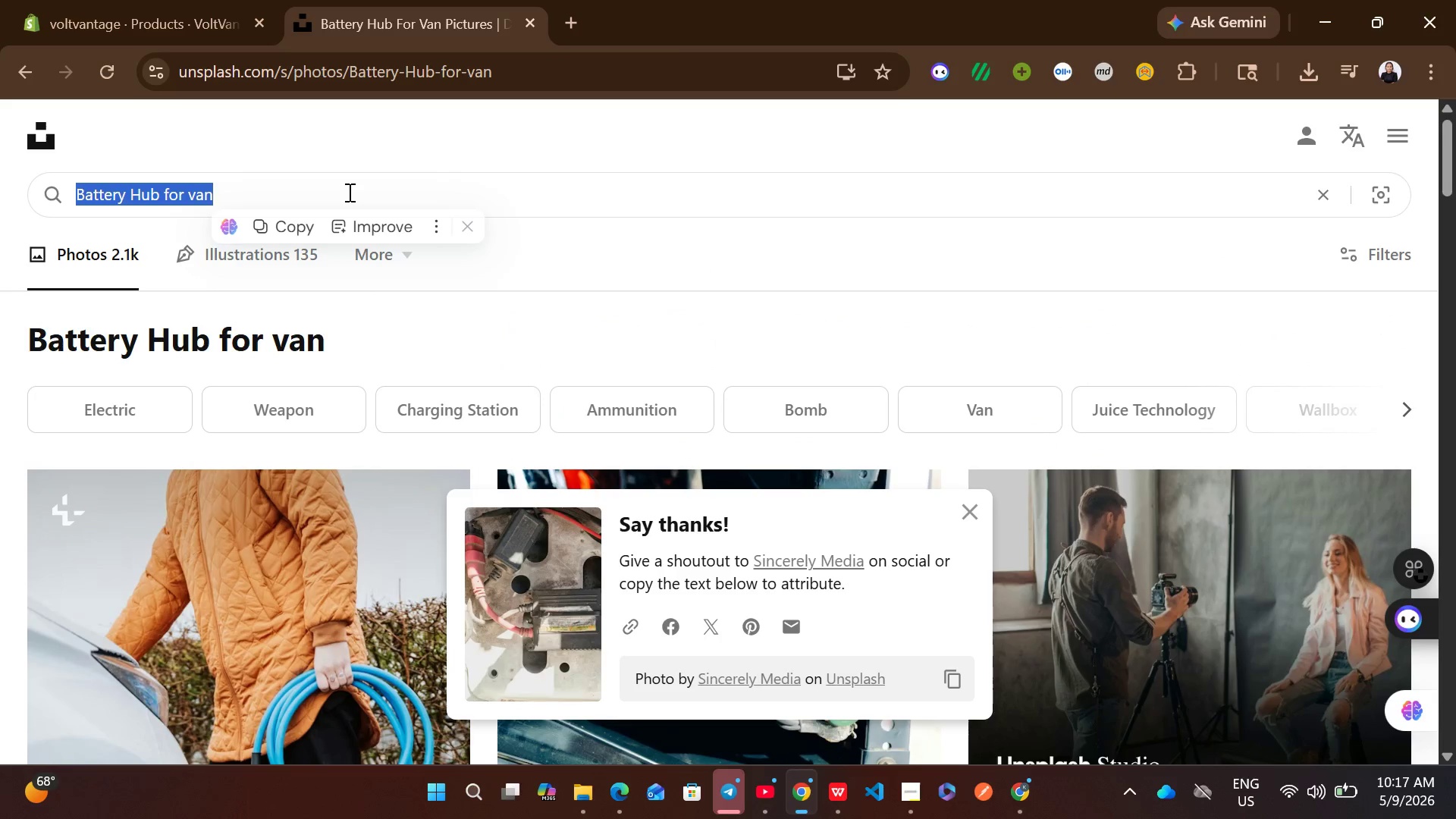 
key(Control+V)
 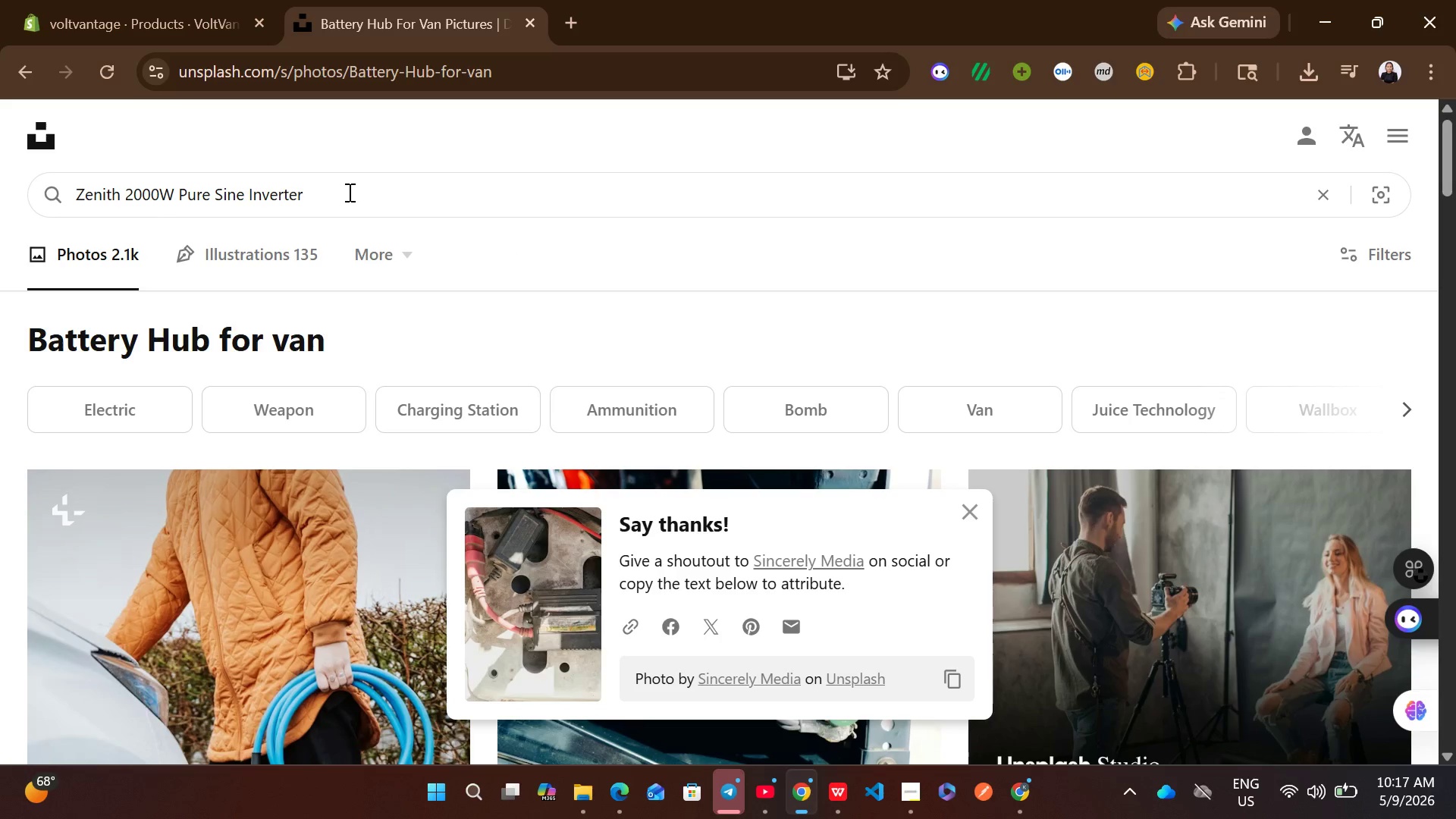 
key(Enter)
 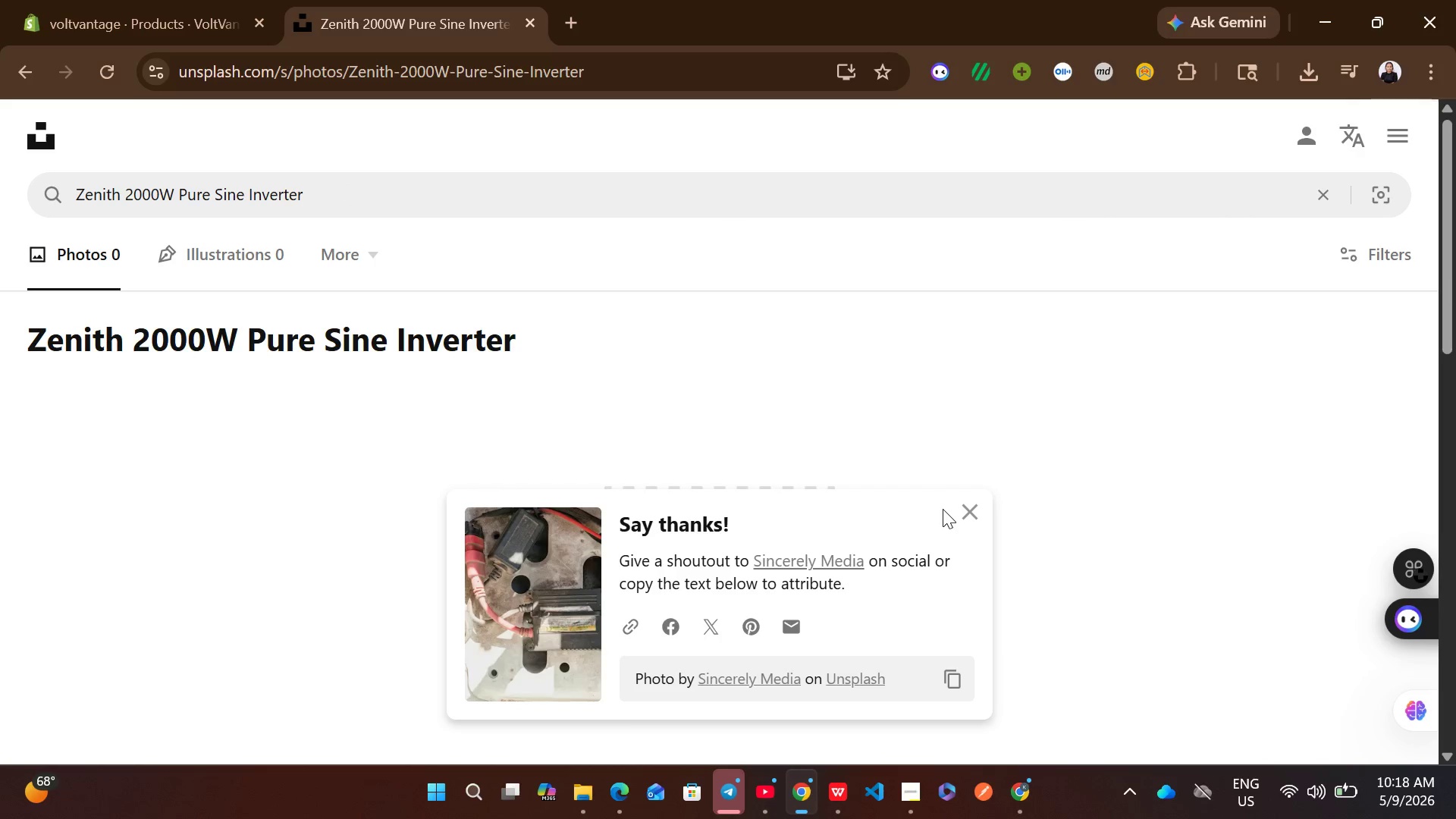 
left_click([974, 509])
 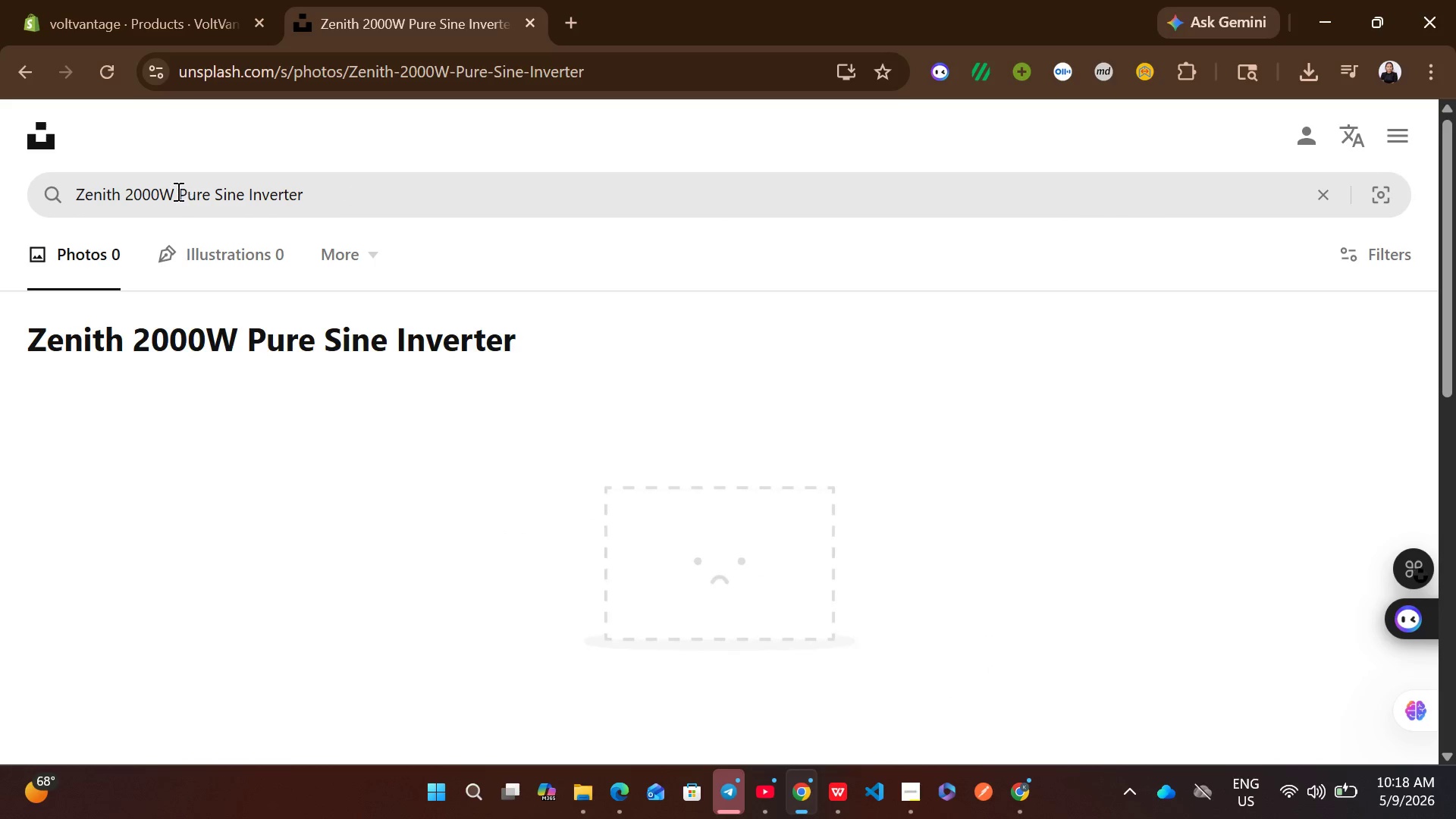 
left_click([176, 191])
 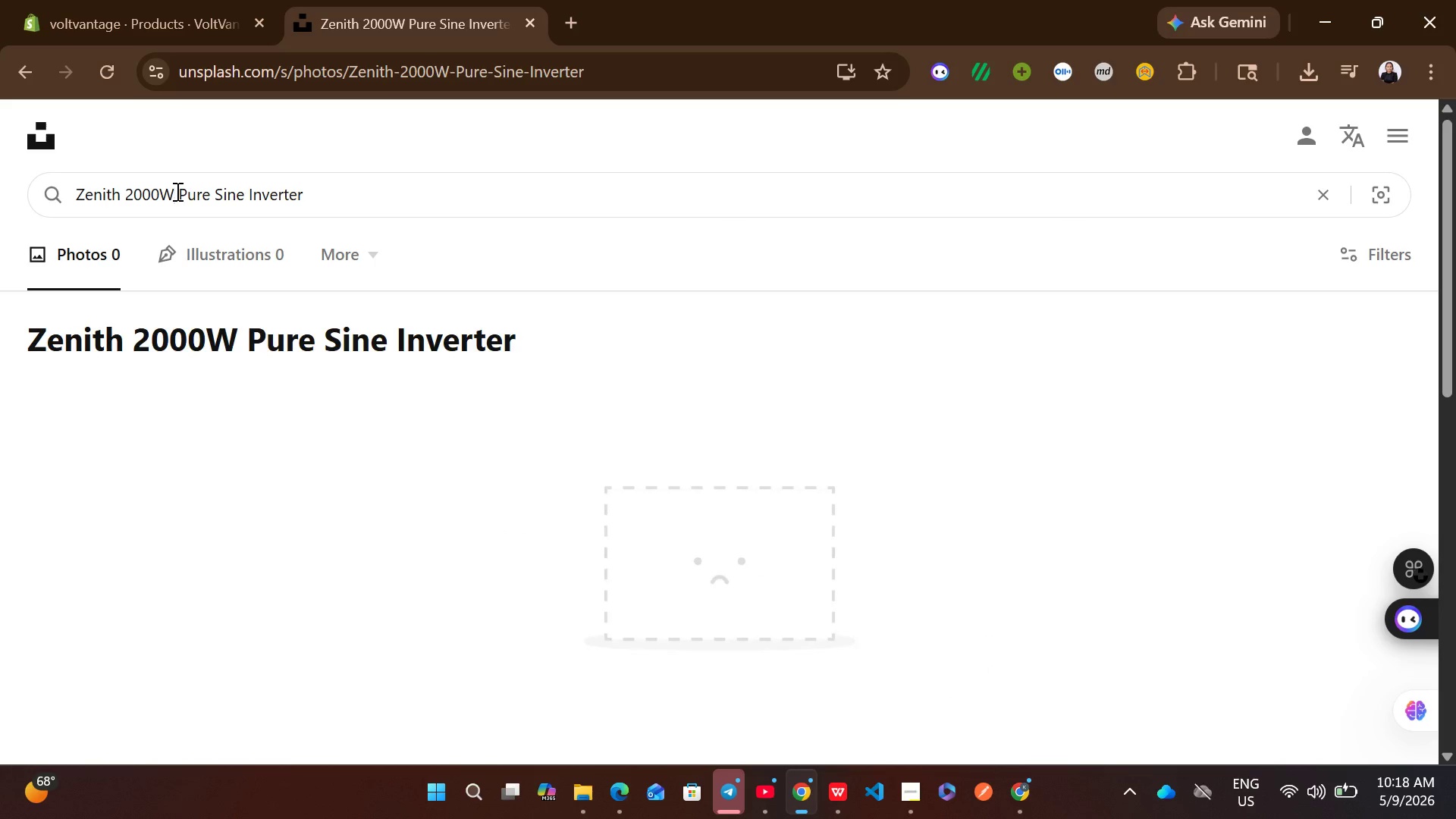 
key(Backspace)
 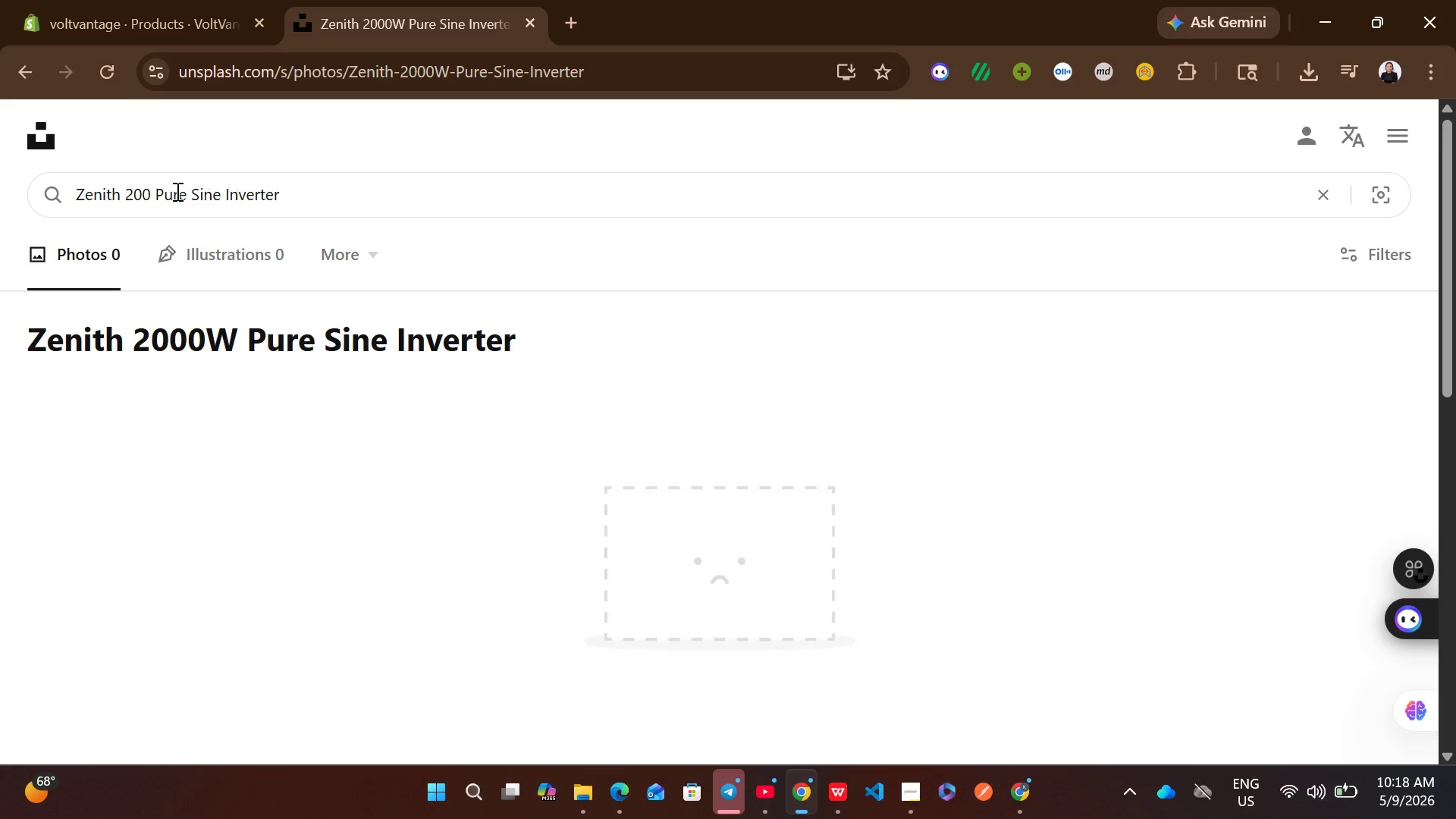 
key(Backspace)
 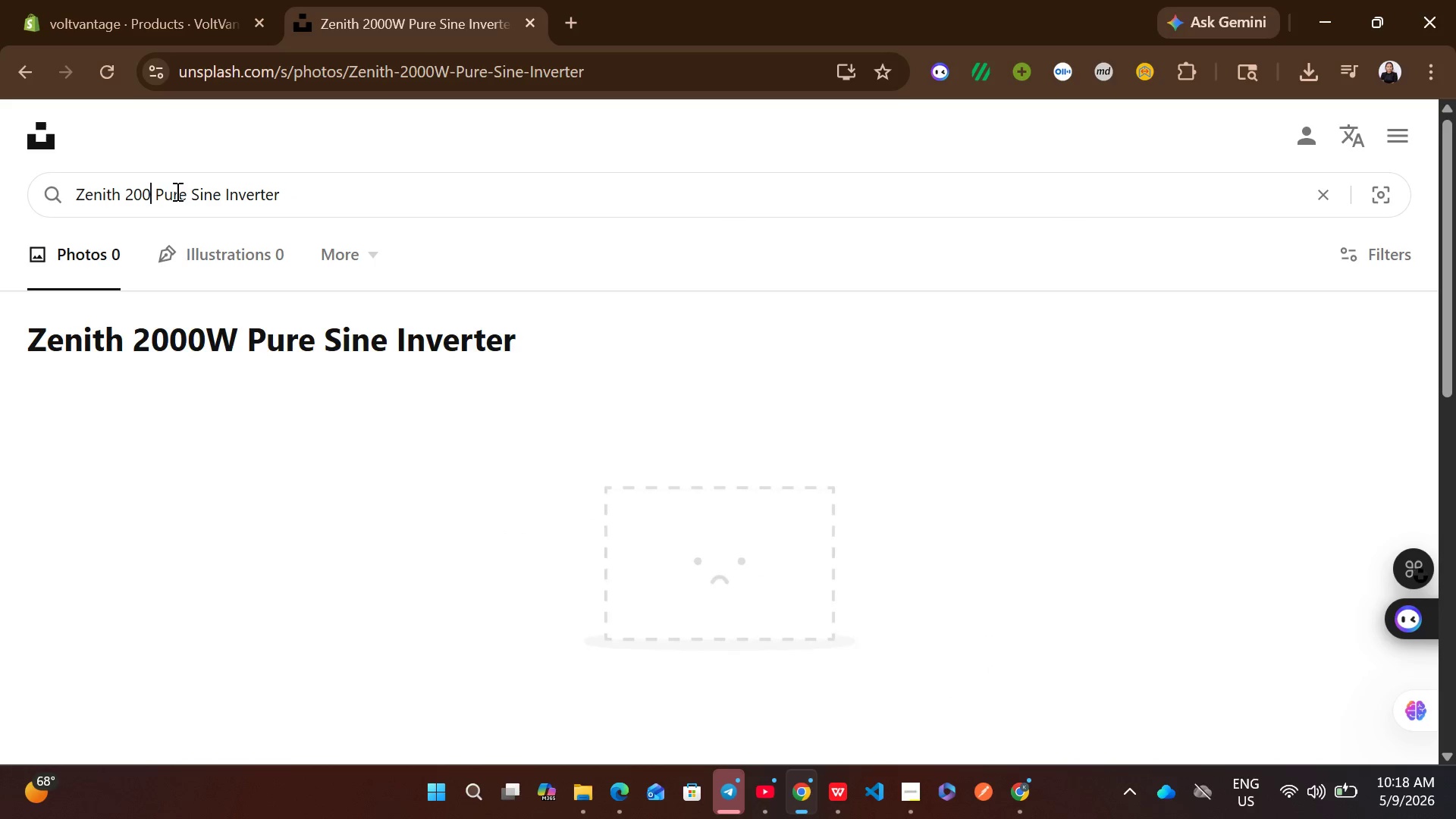 
key(Backspace)
 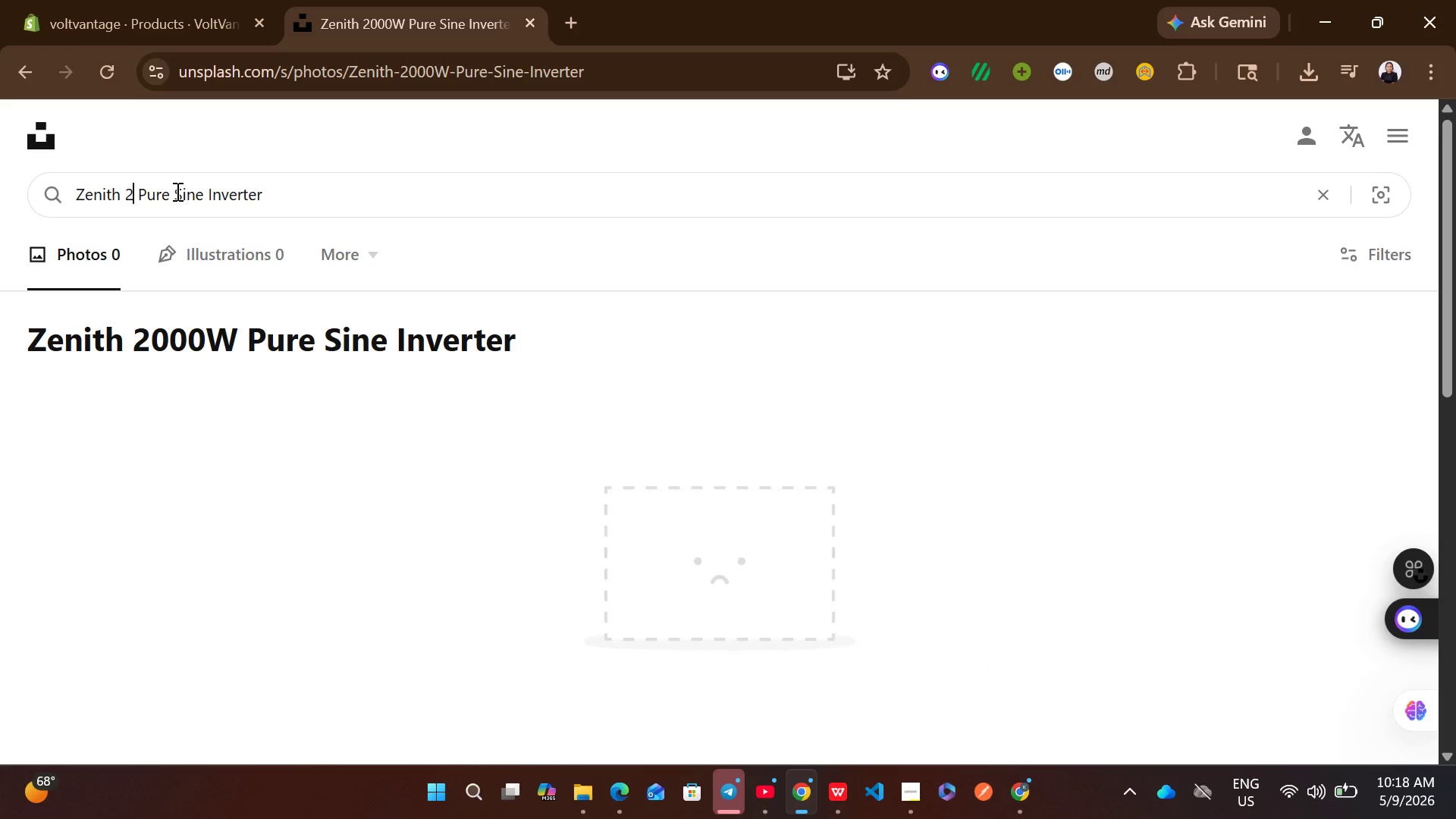 
key(Backspace)
 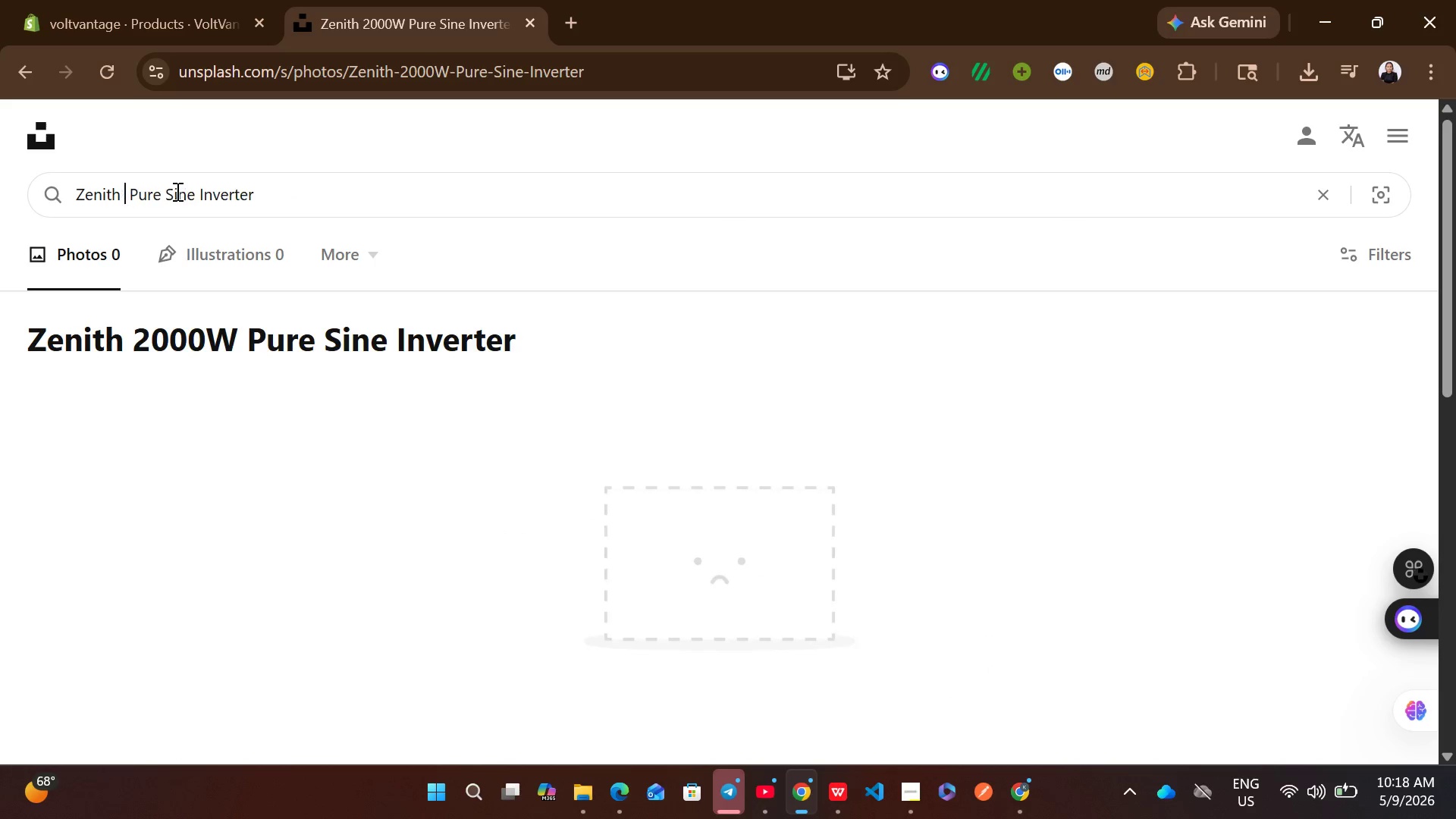 
key(Backspace)
 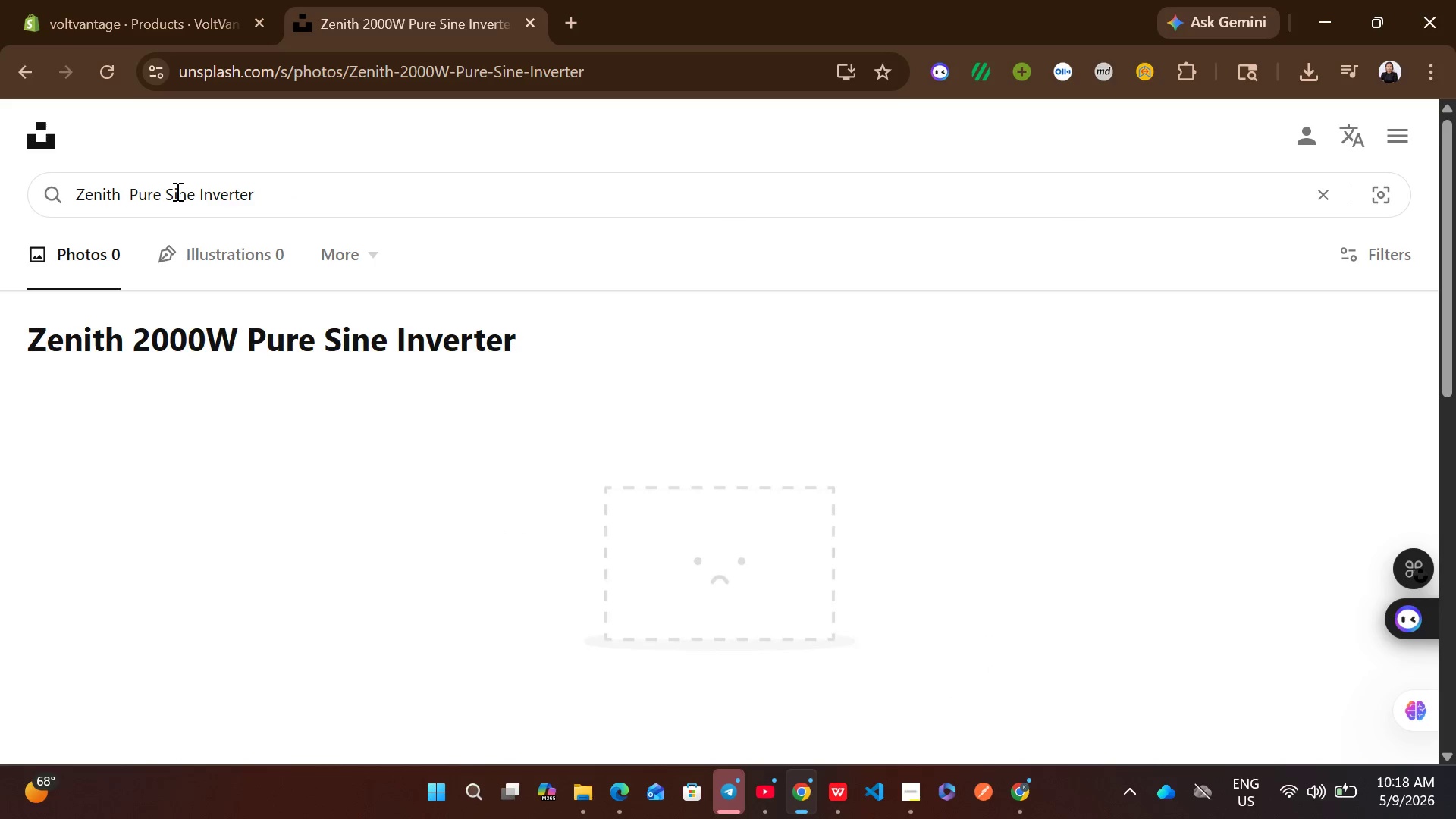 
key(Backspace)
 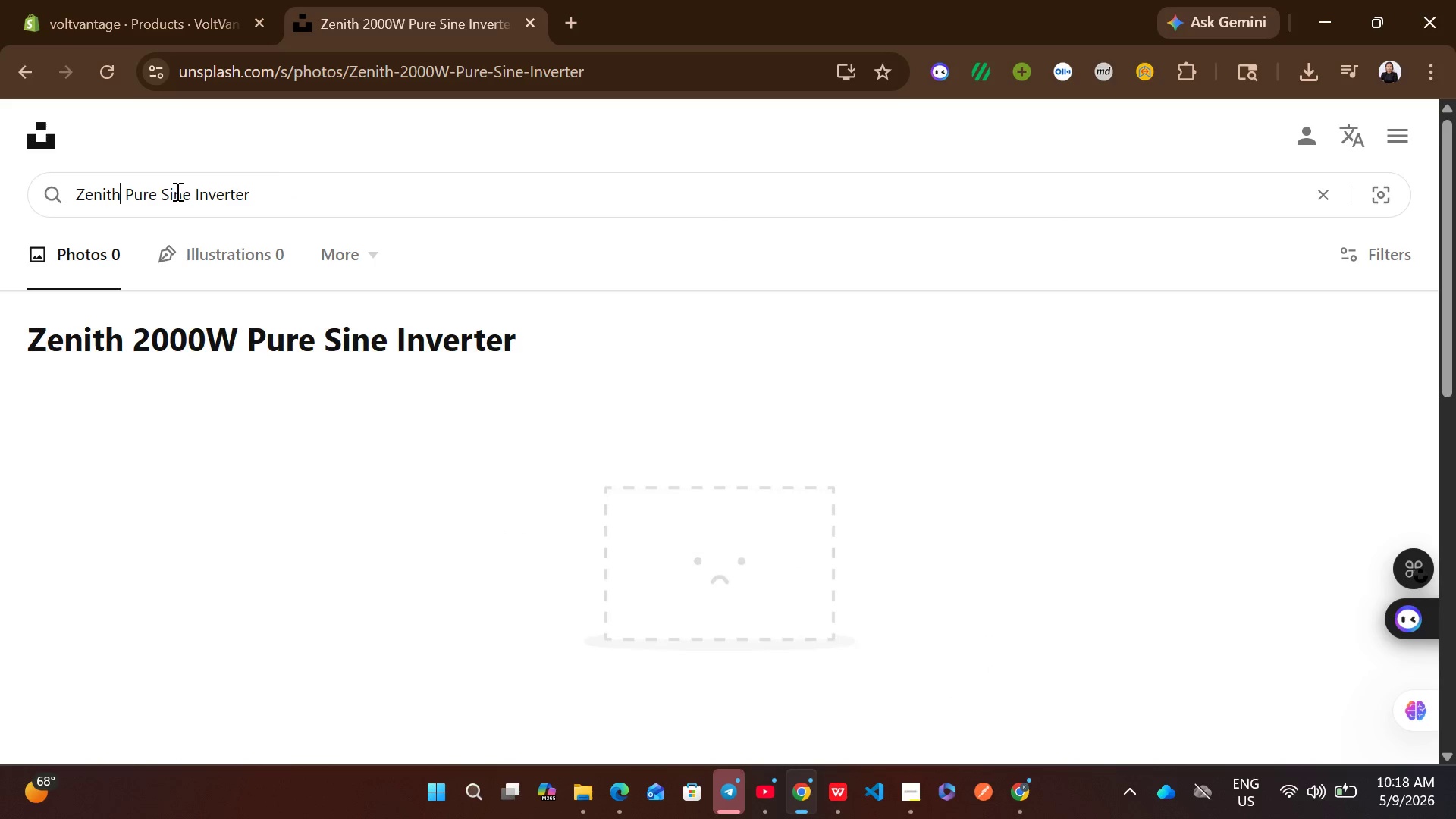 
key(Enter)
 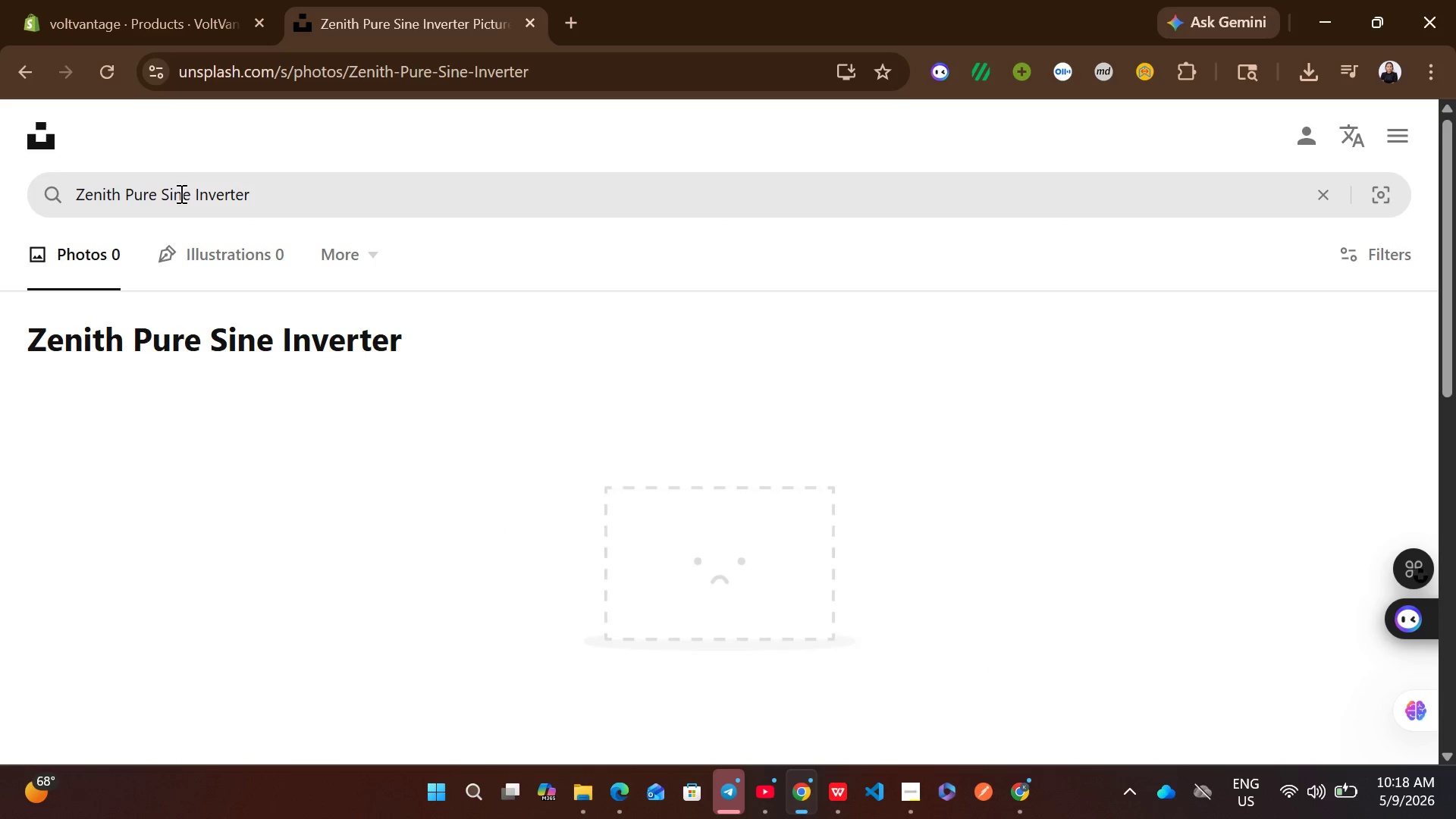 
left_click([127, 193])
 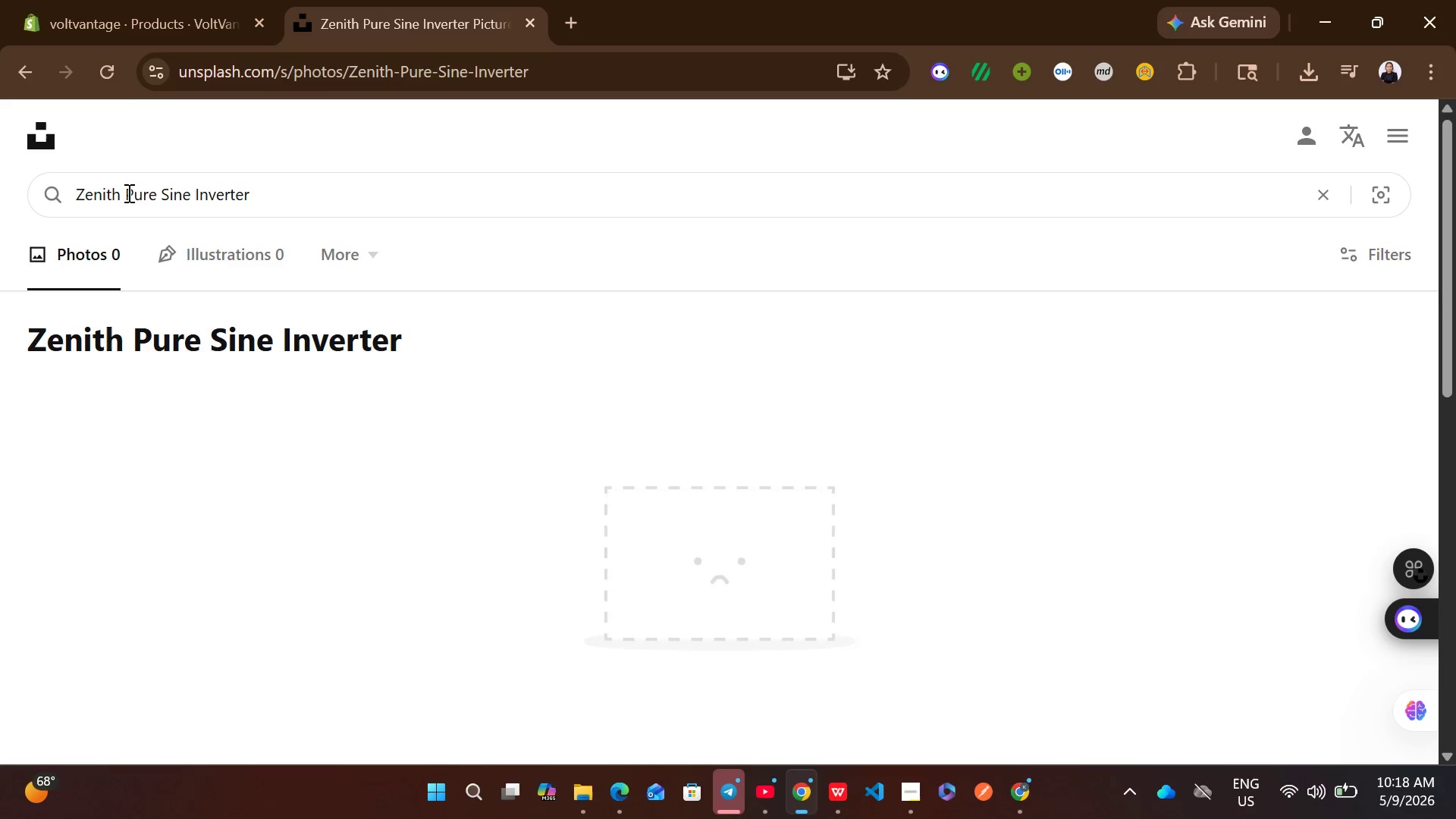 
hold_key(key=Backspace, duration=0.8)
 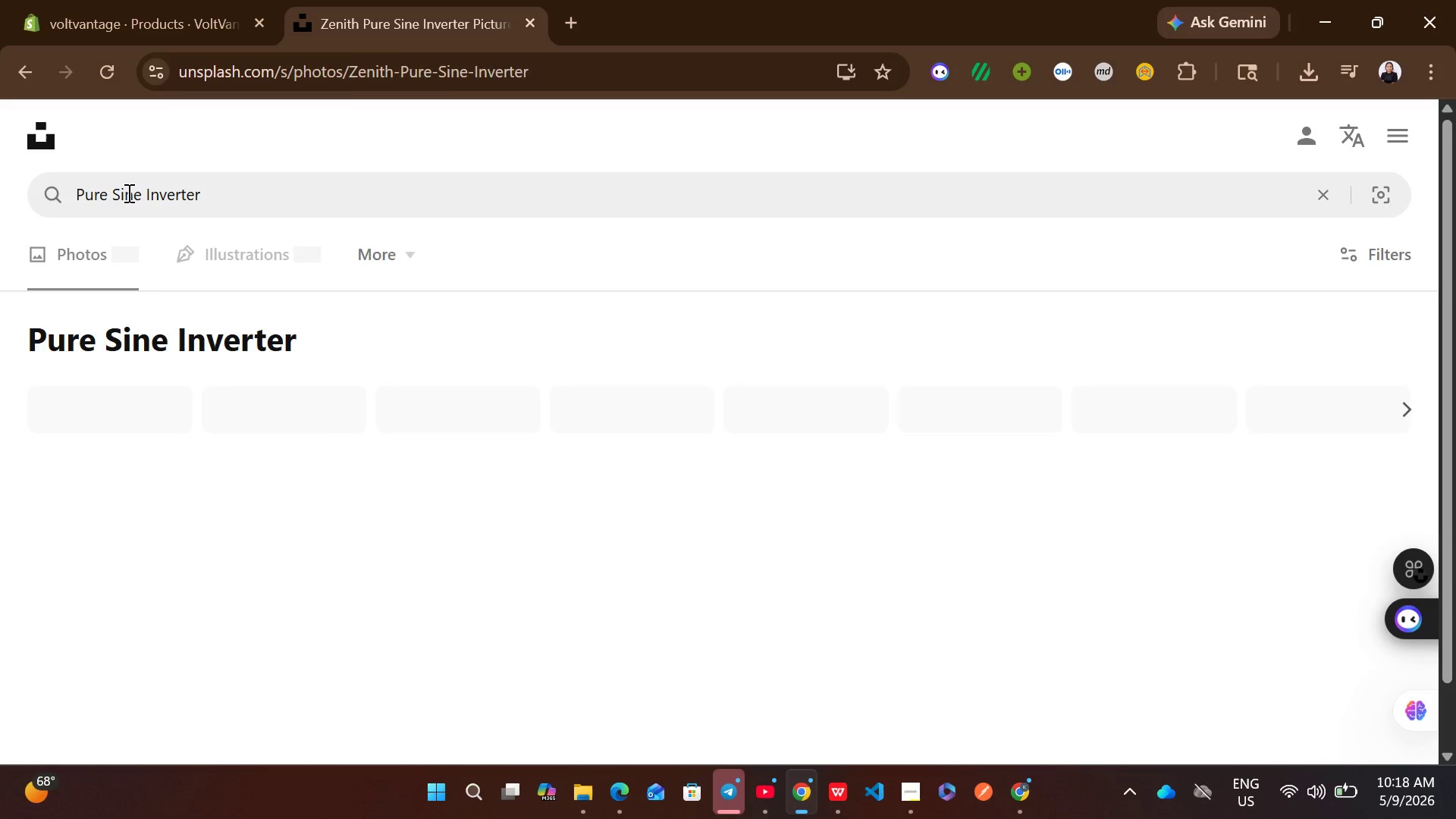 
key(Enter)
 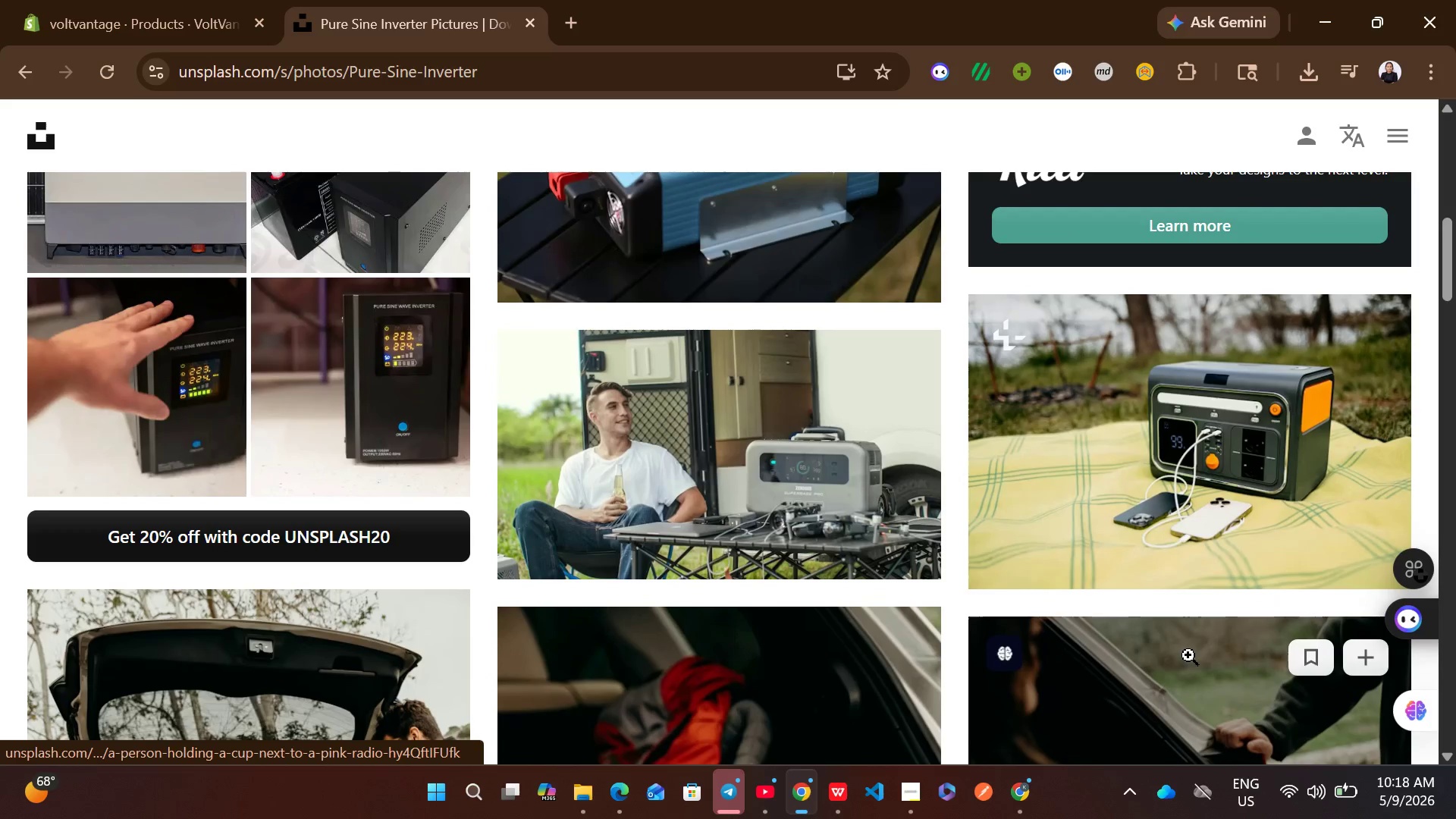 
wait(7.5)
 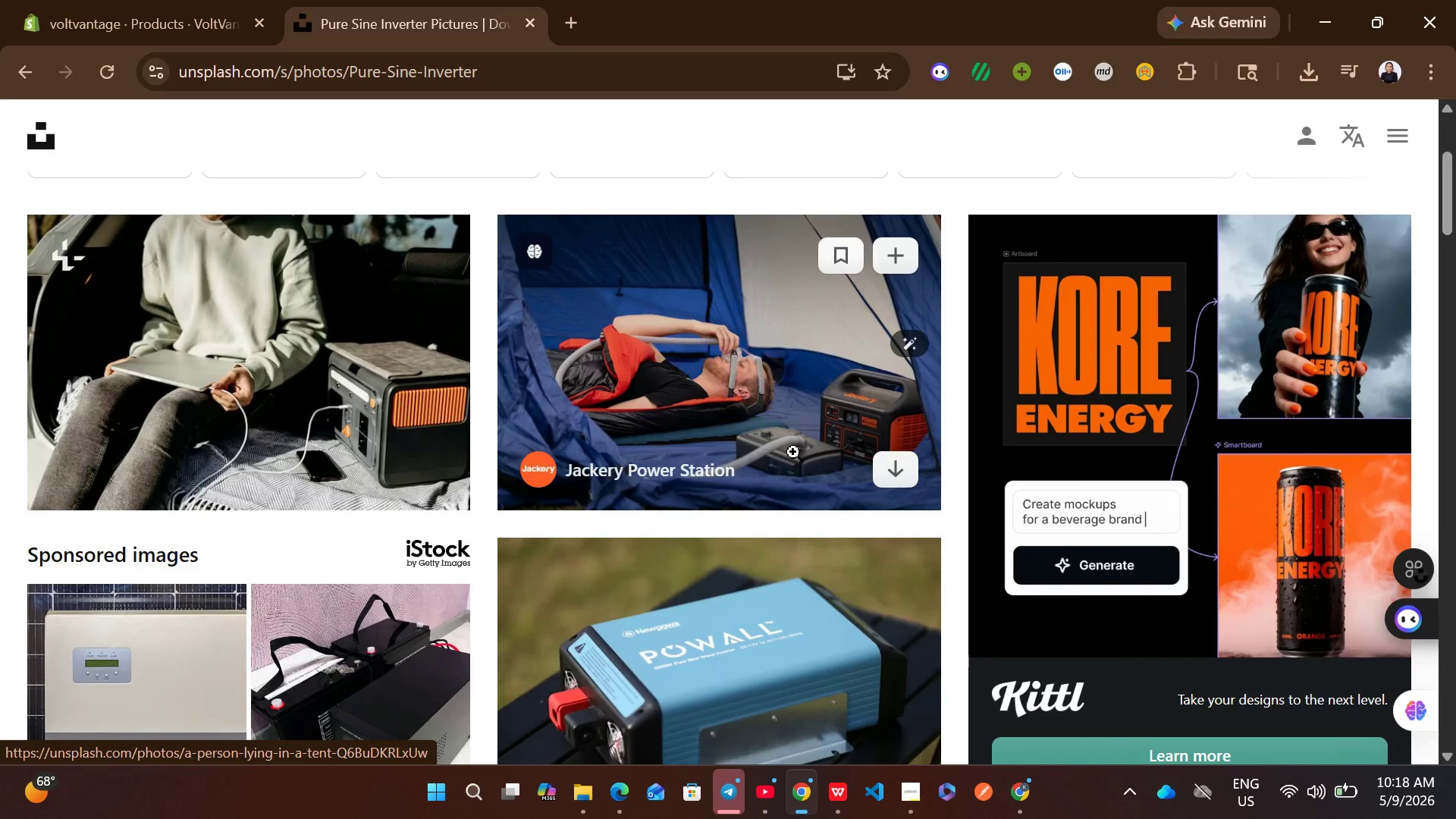 
left_click([896, 546])
 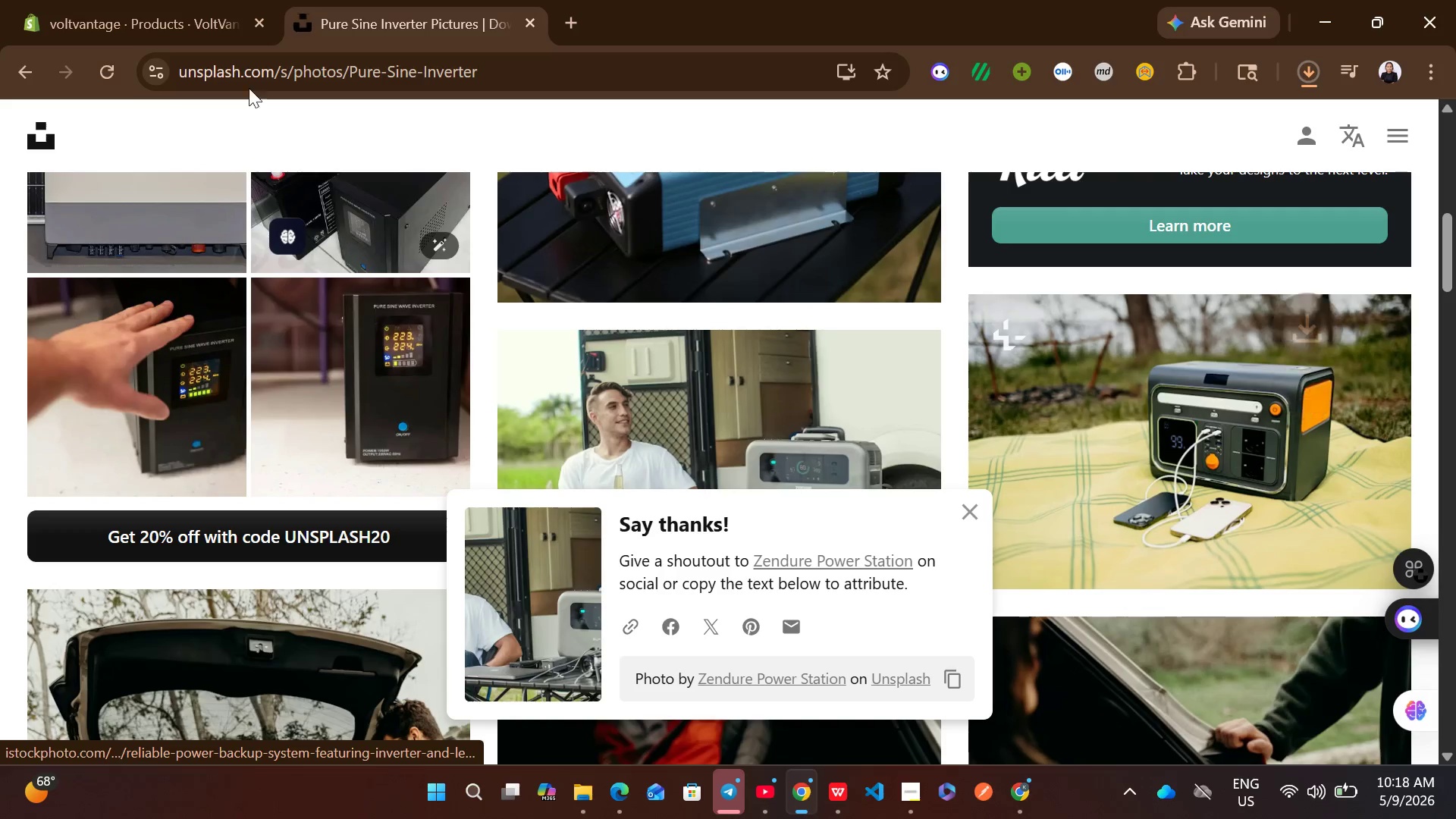 
left_click([174, 0])
 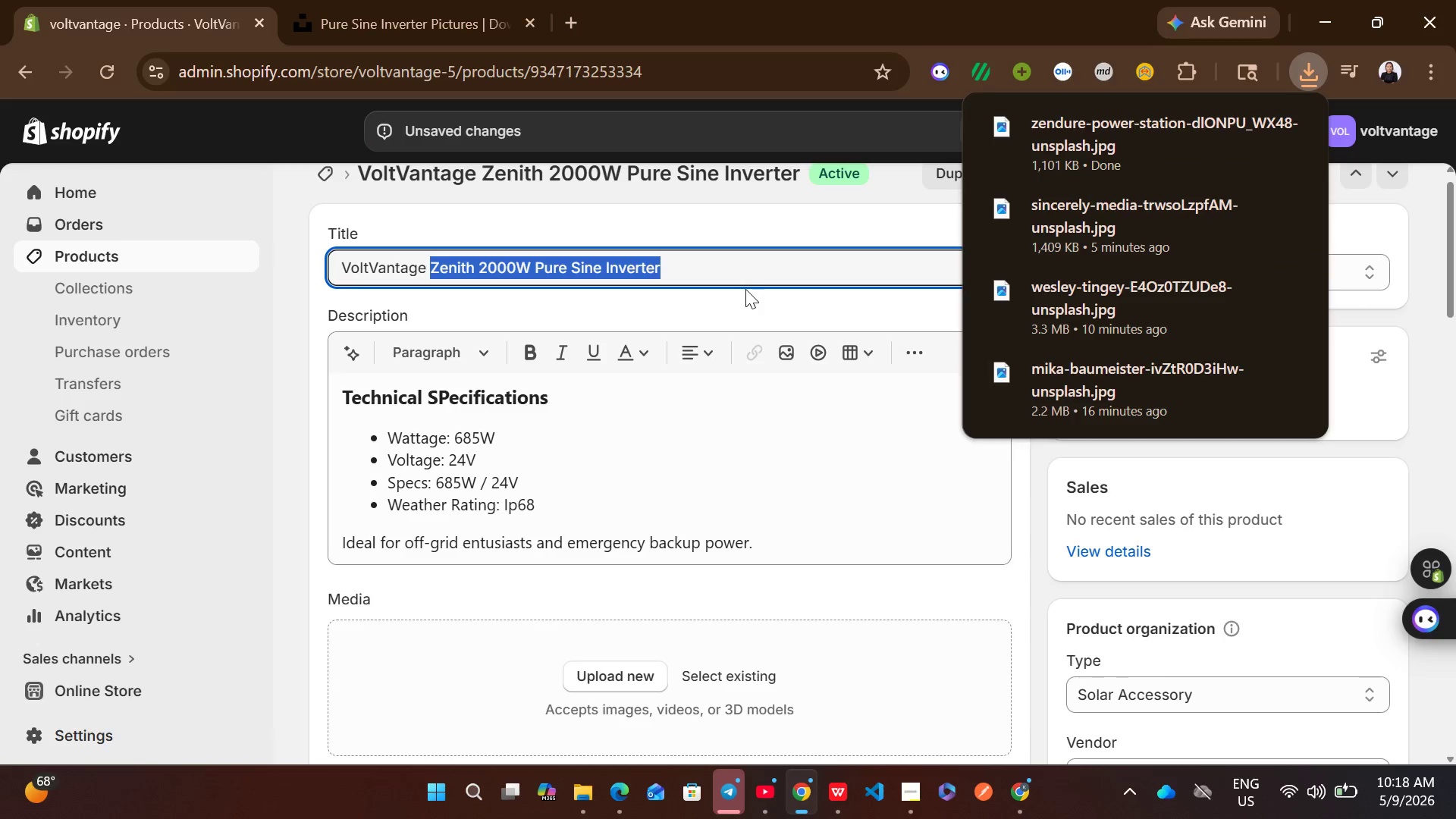 
left_click([679, 250])
 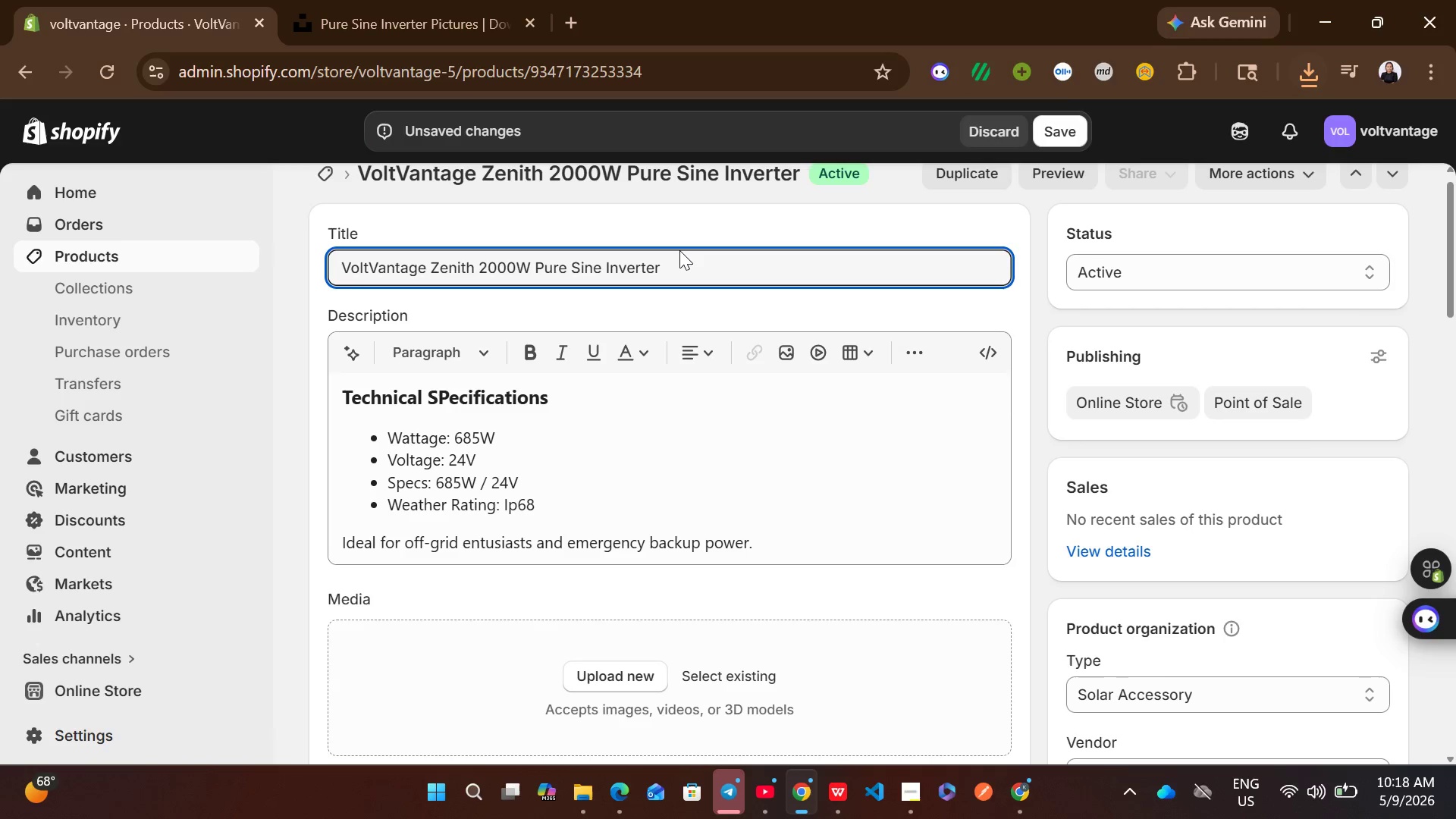 
key(Control+ControlLeft)
 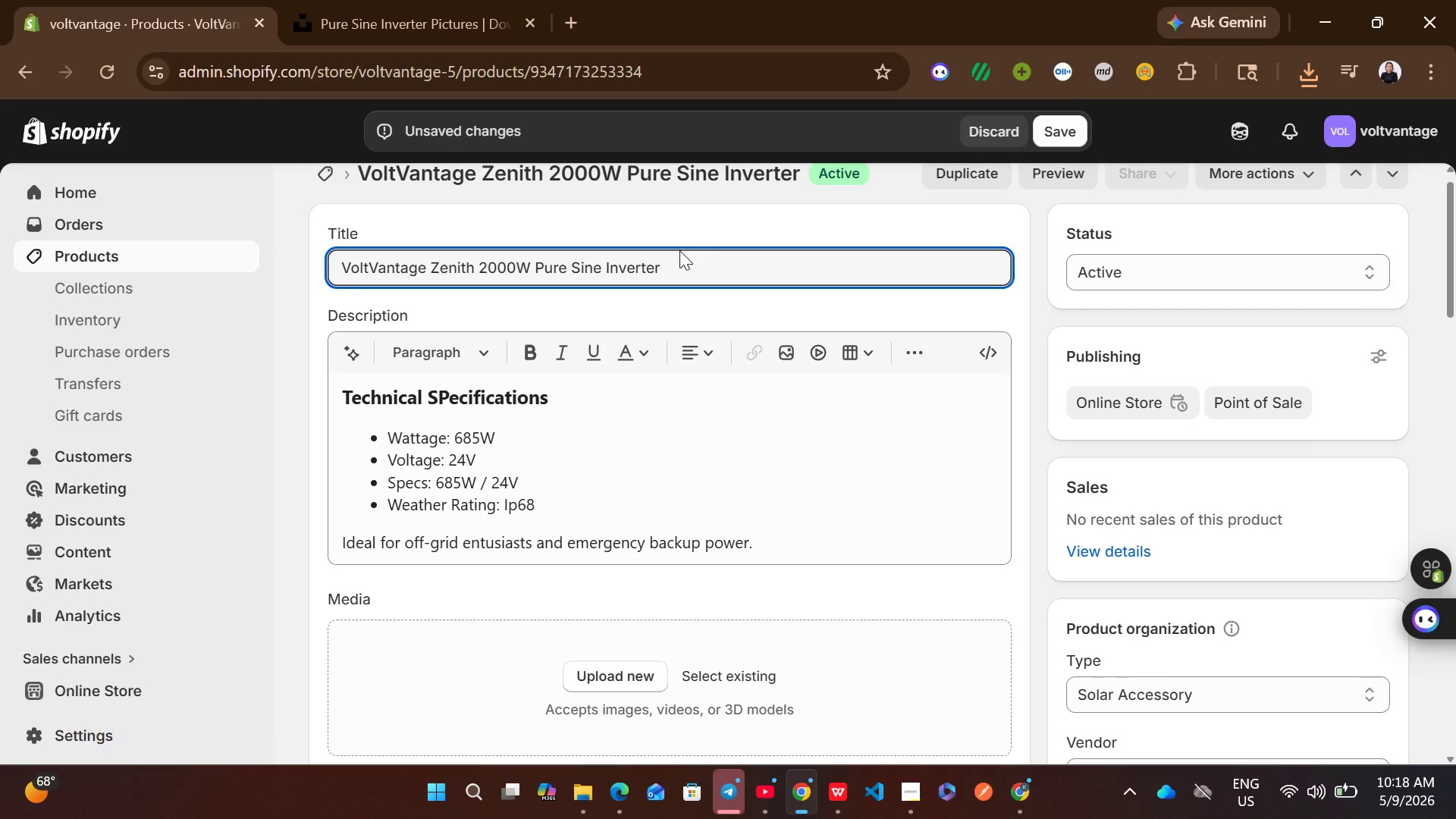 
key(Control+A)
 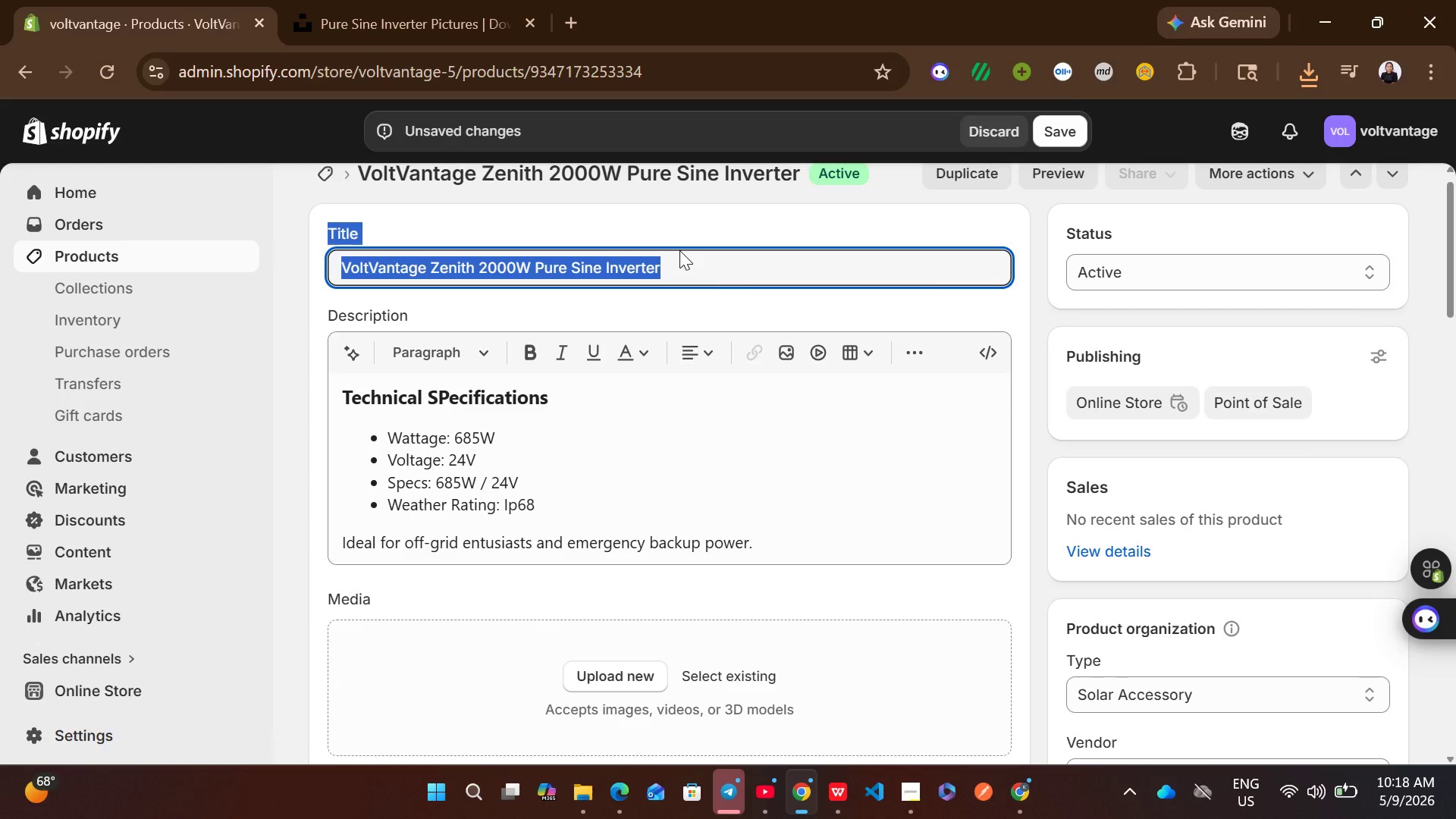 
key(Control+ControlLeft)
 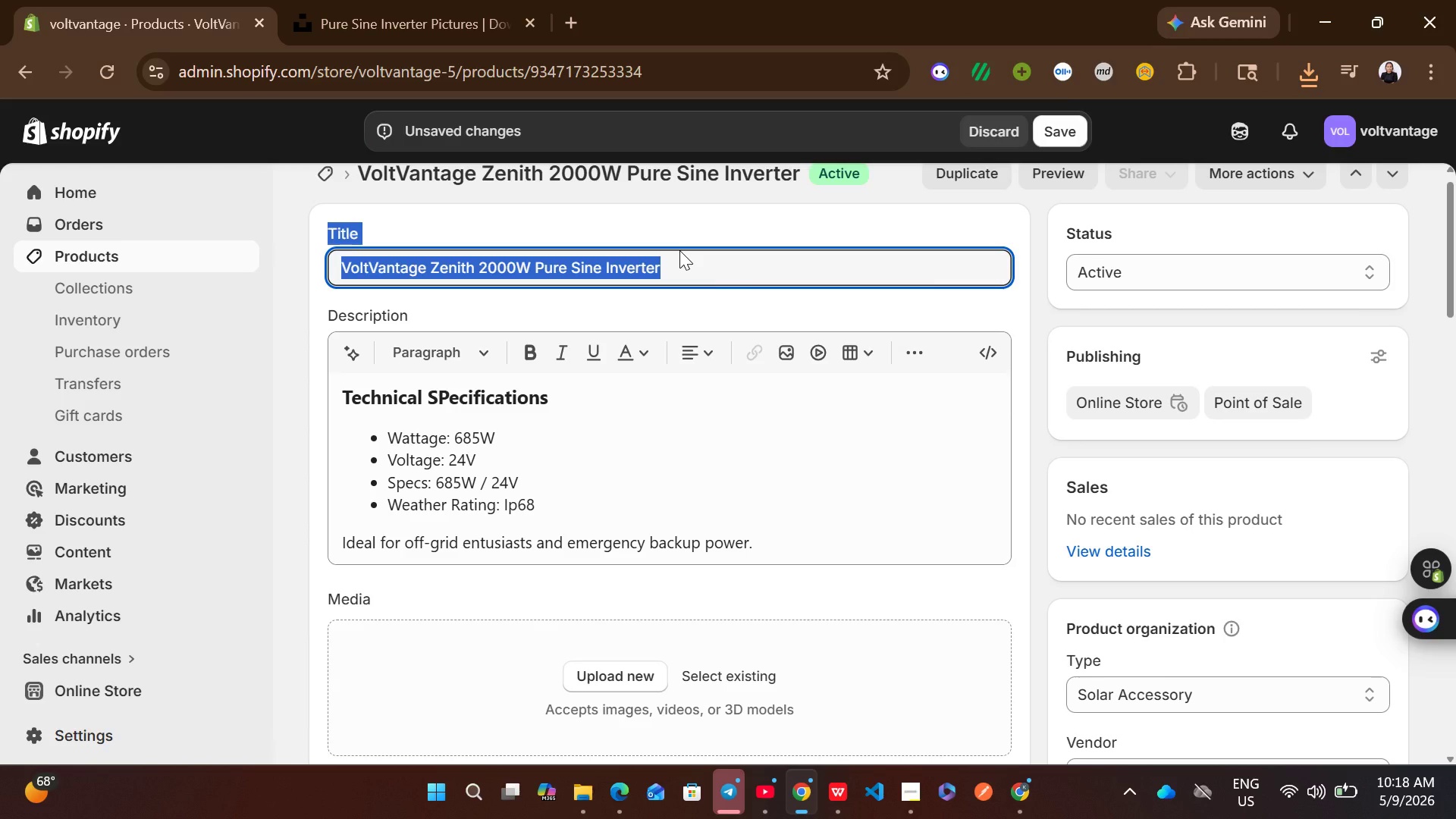 
left_click([679, 250])
 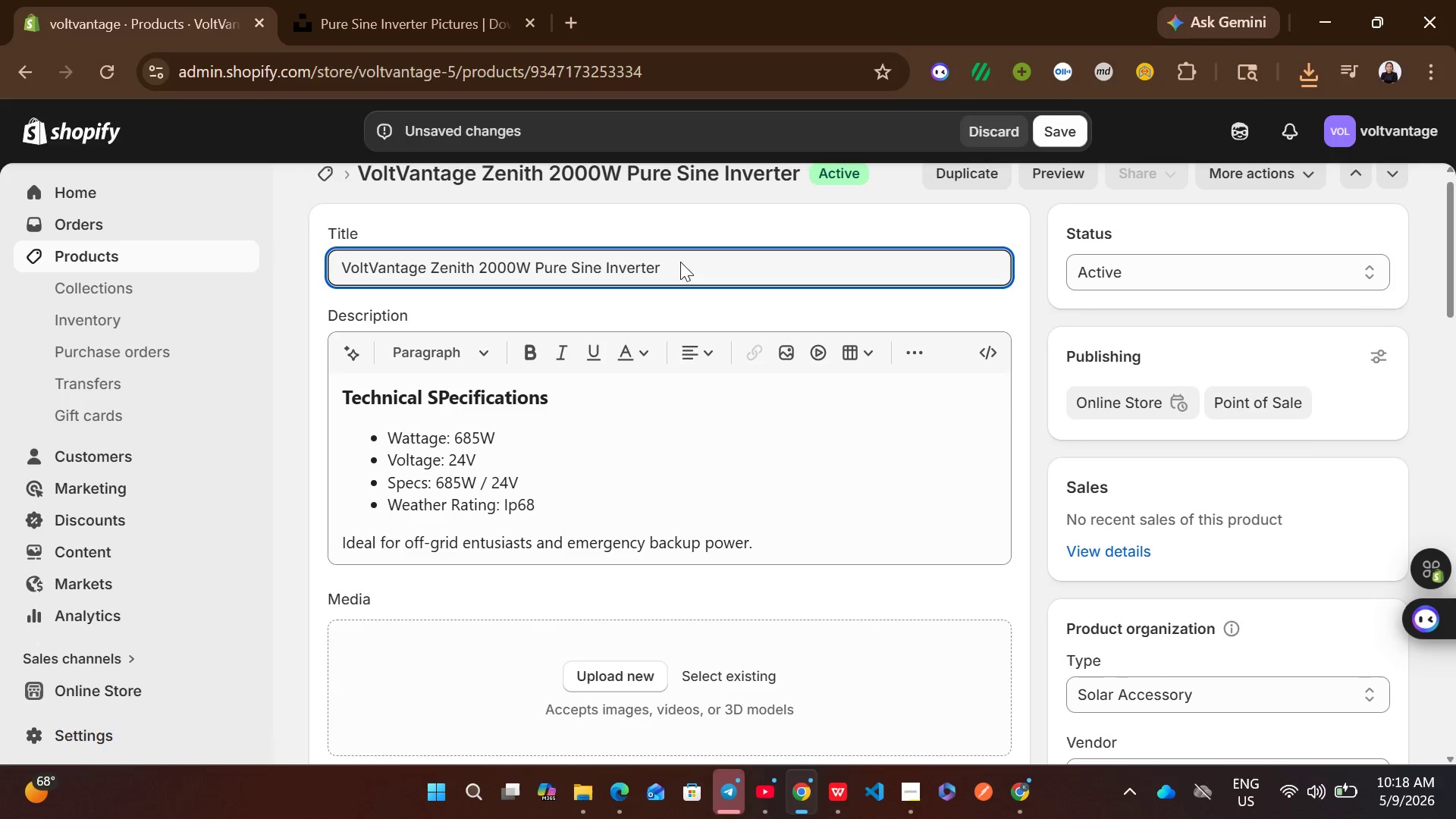 
left_click([681, 278])
 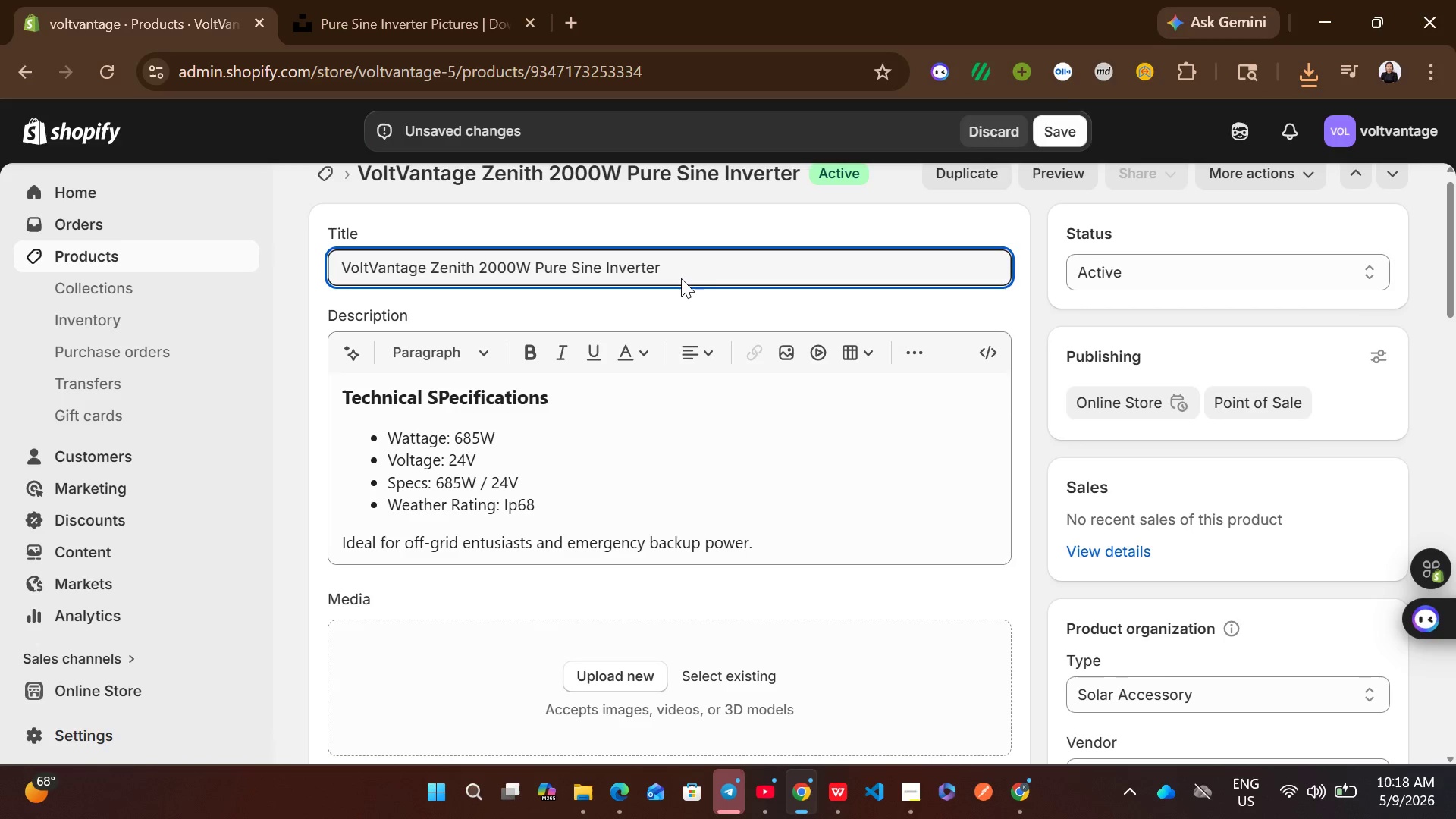 
key(Control+ControlLeft)
 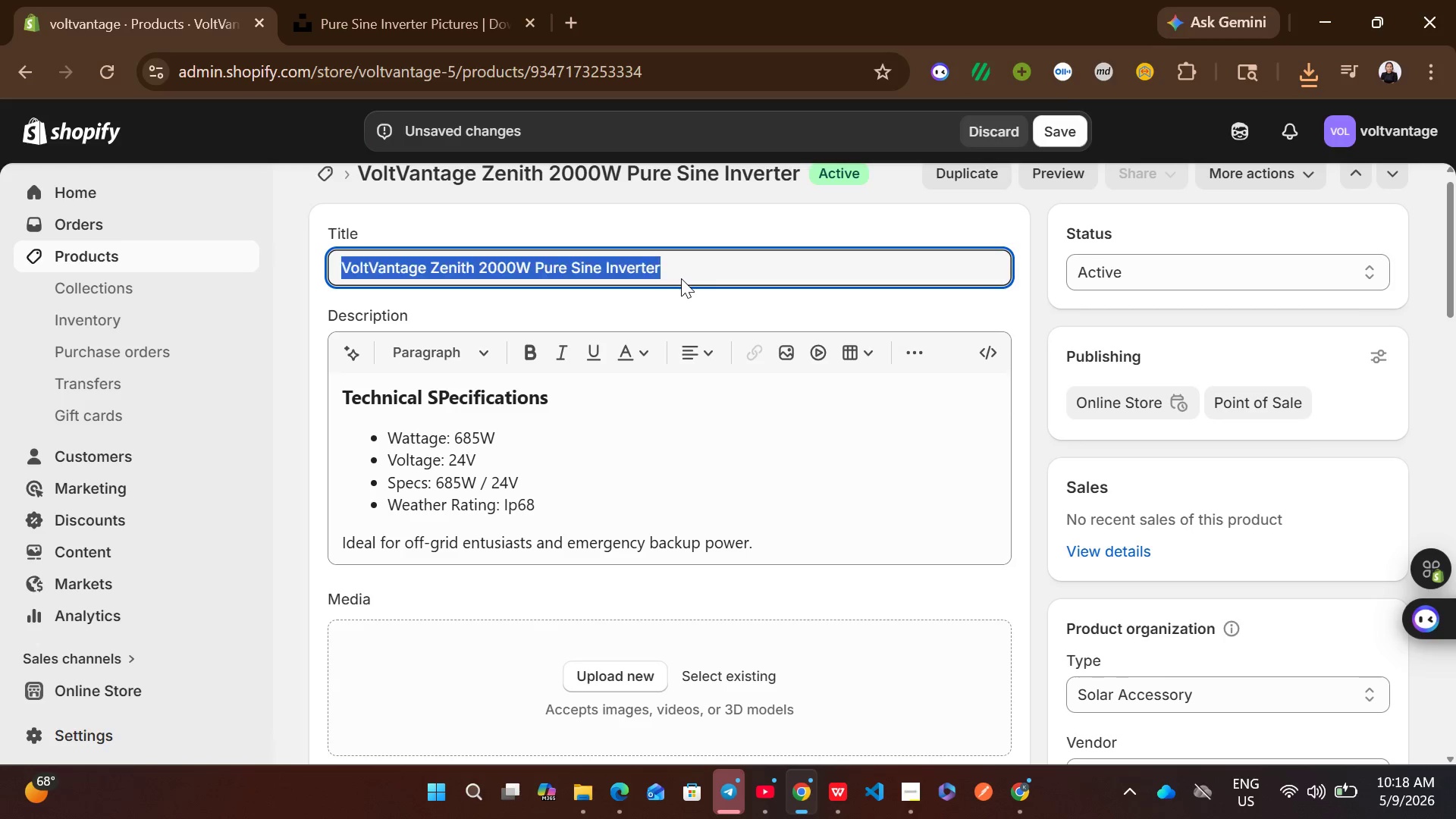 
key(Control+A)
 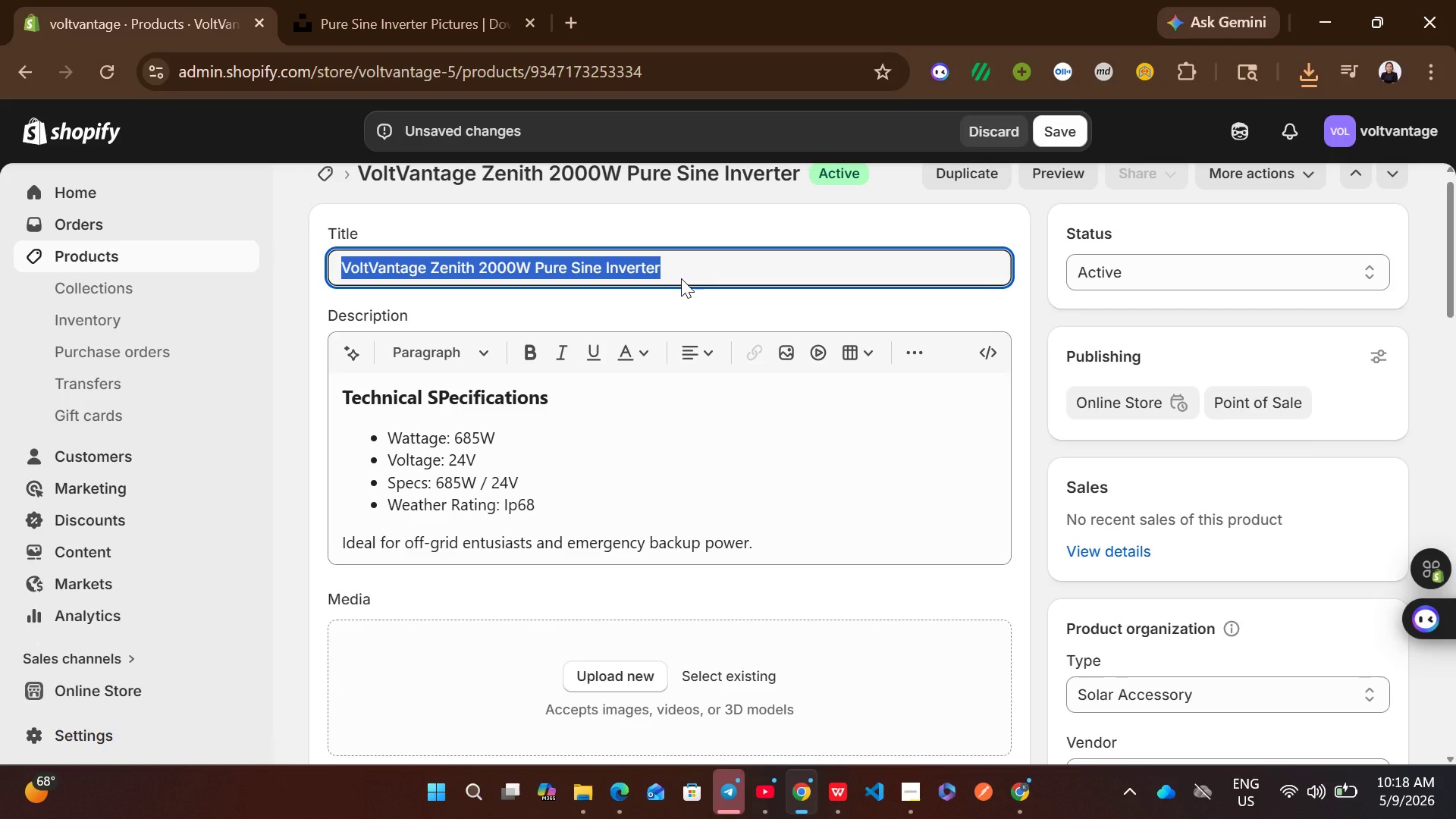 
key(Control+C)
 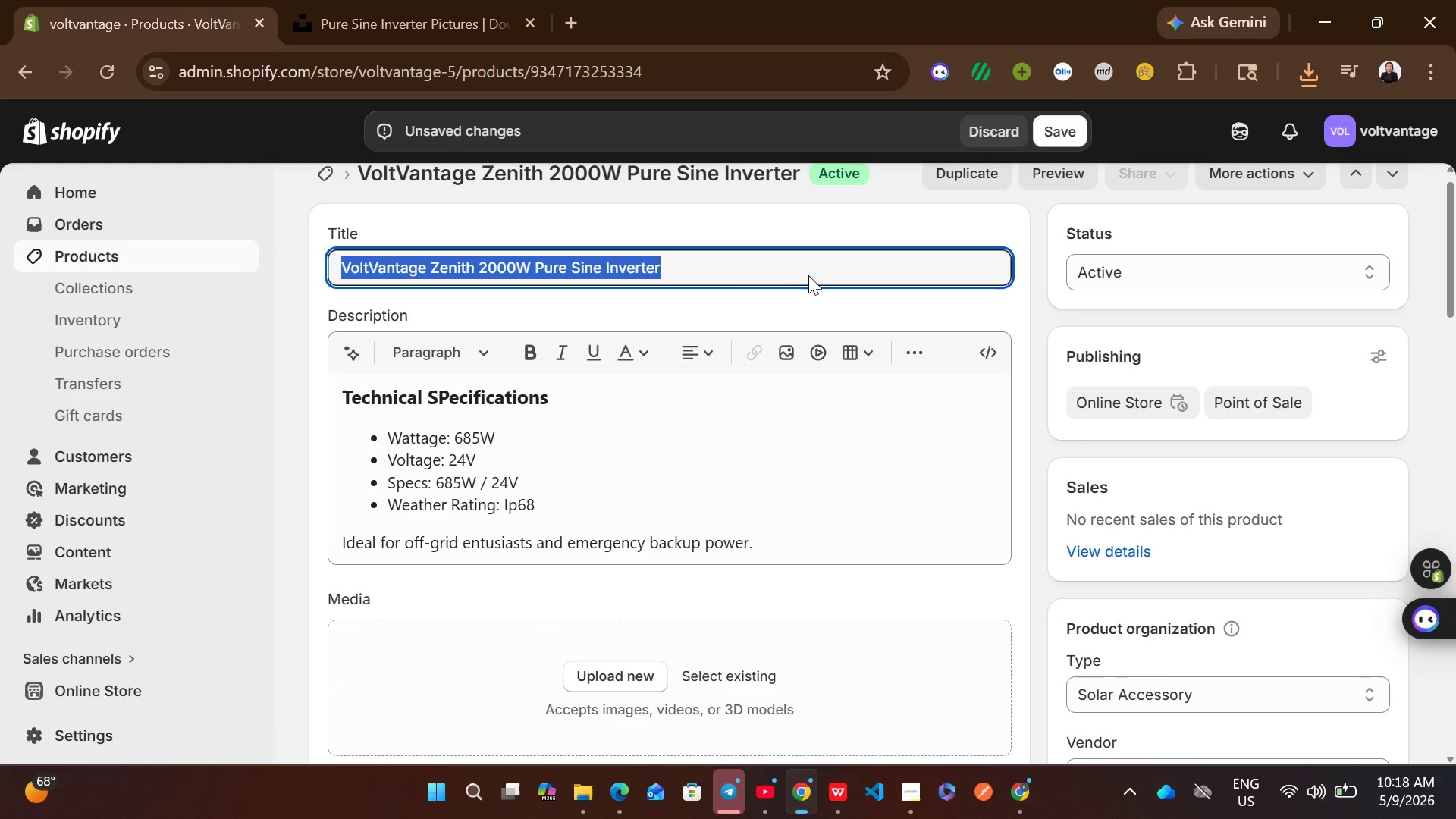 
left_click([810, 271])
 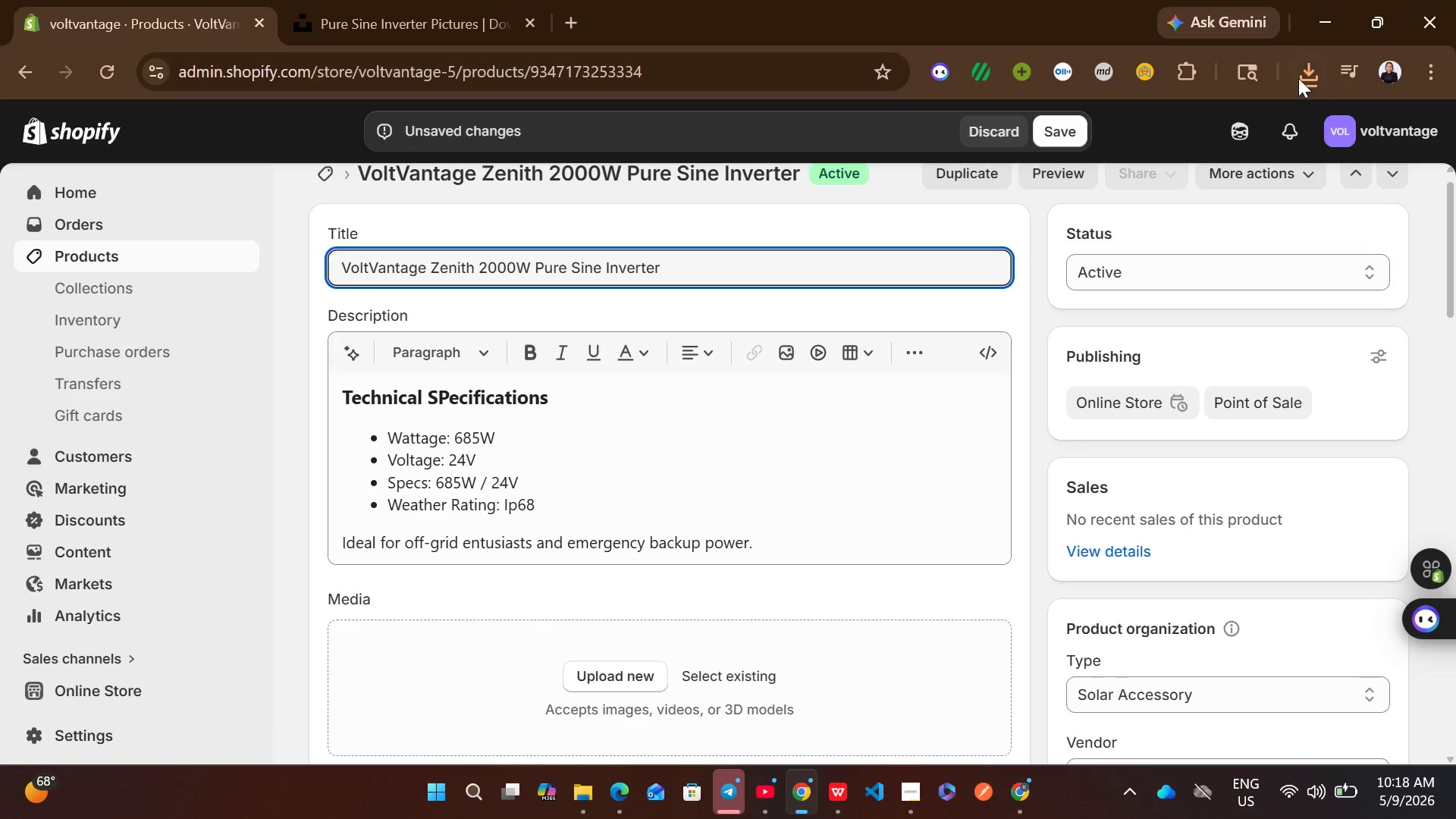 
left_click([1296, 78])
 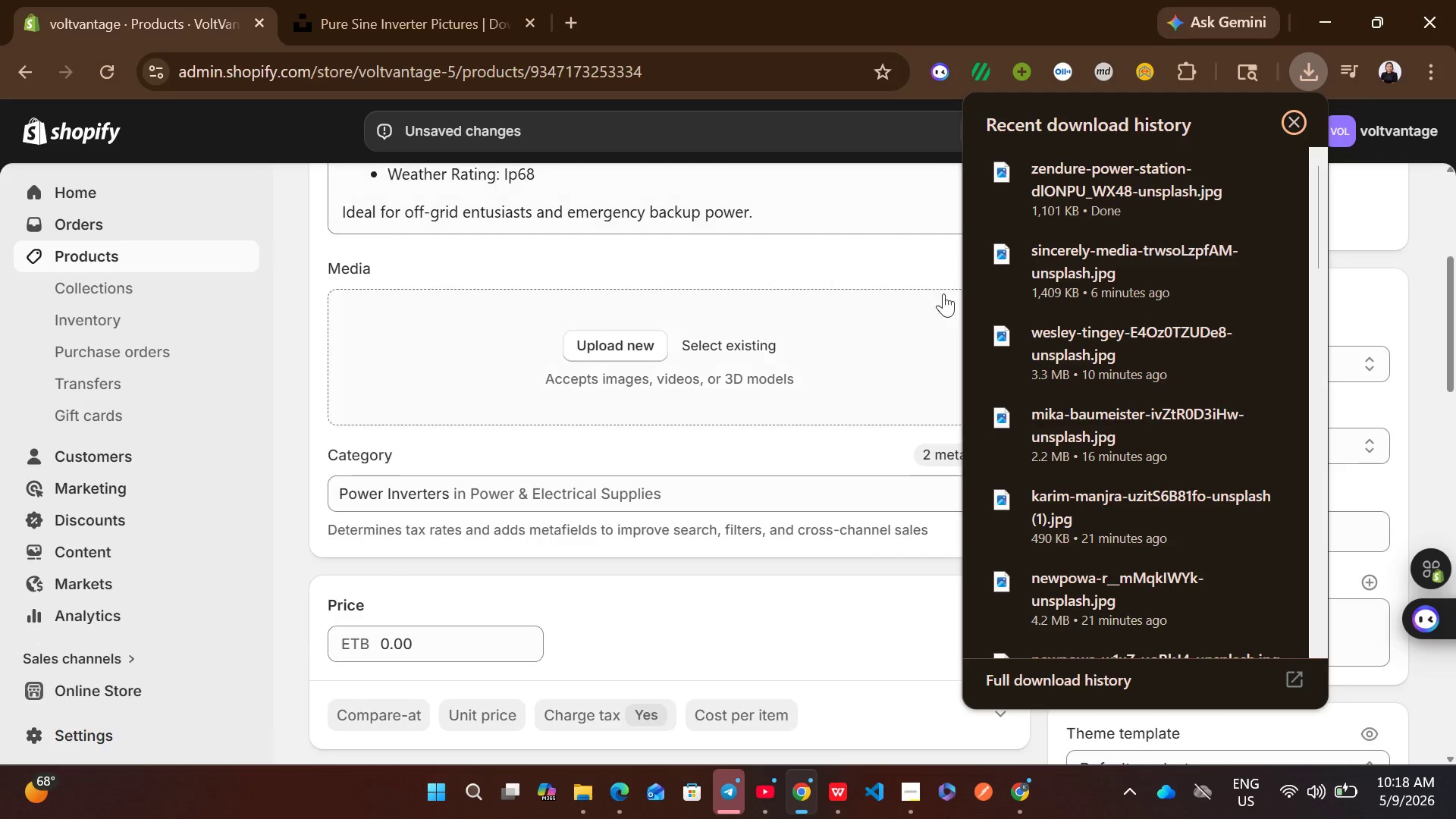 
left_click_drag(start_coordinate=[1077, 172], to_coordinate=[780, 340])
 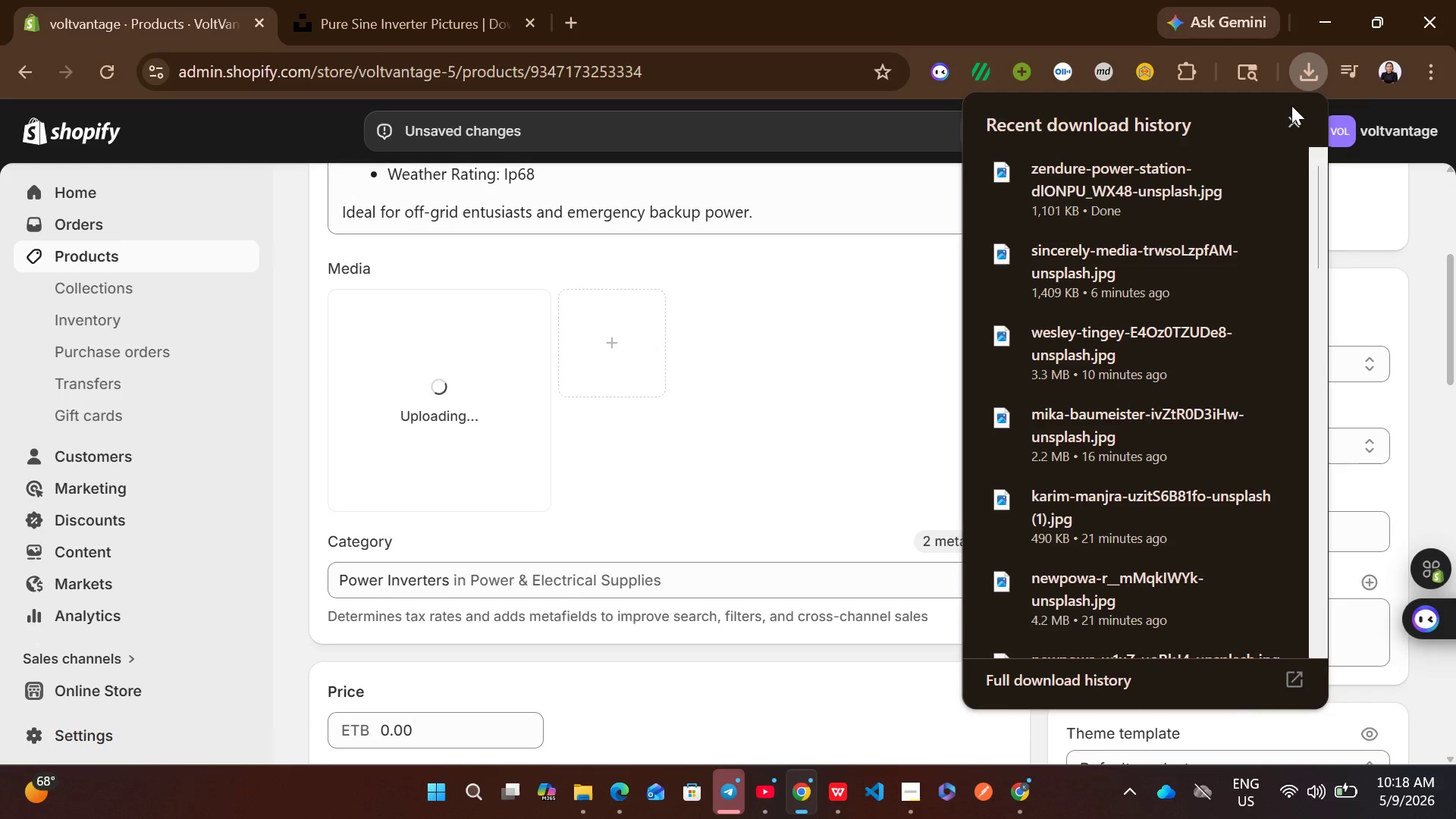 
left_click([1299, 120])
 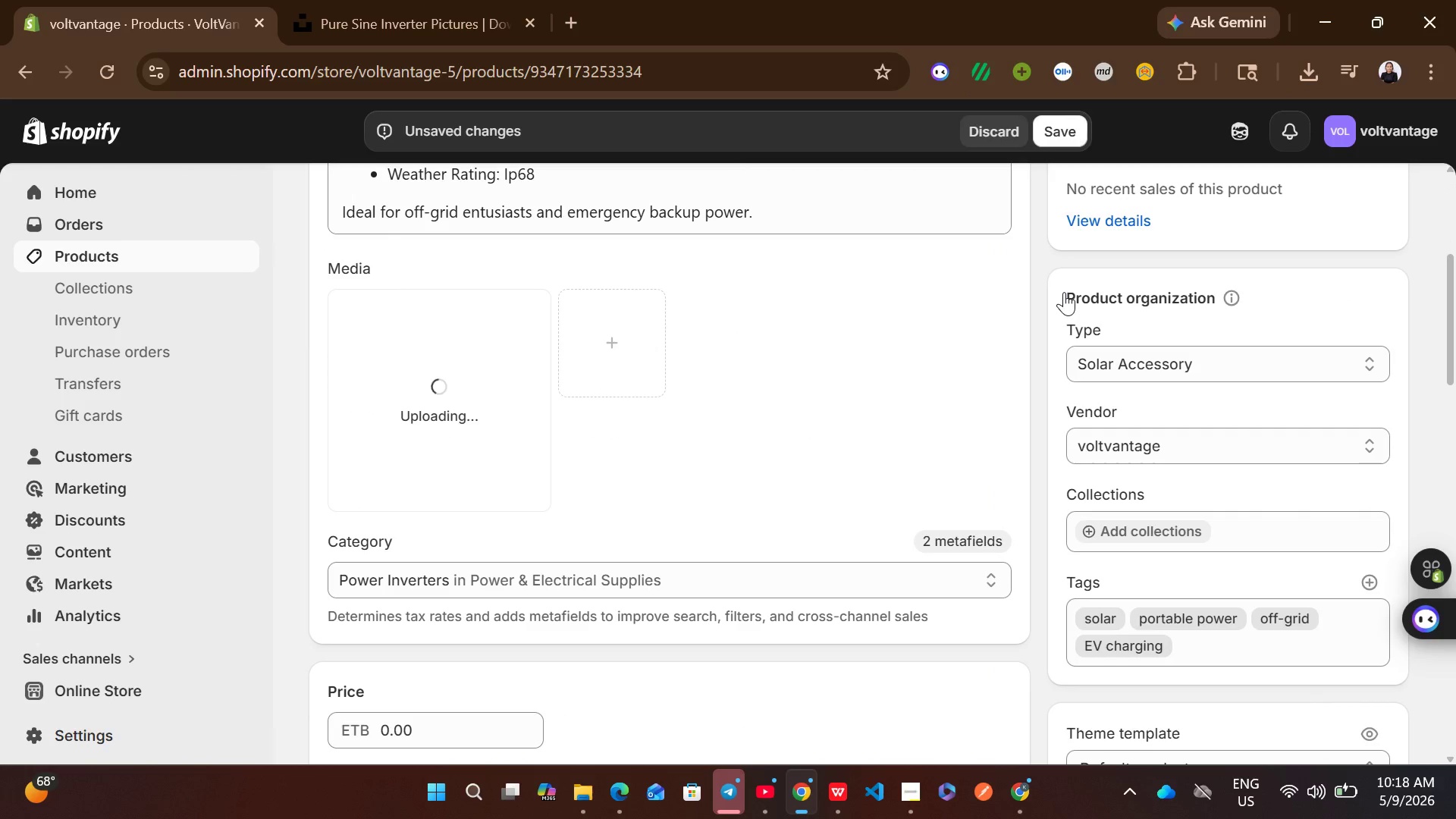 
left_click([858, 381])
 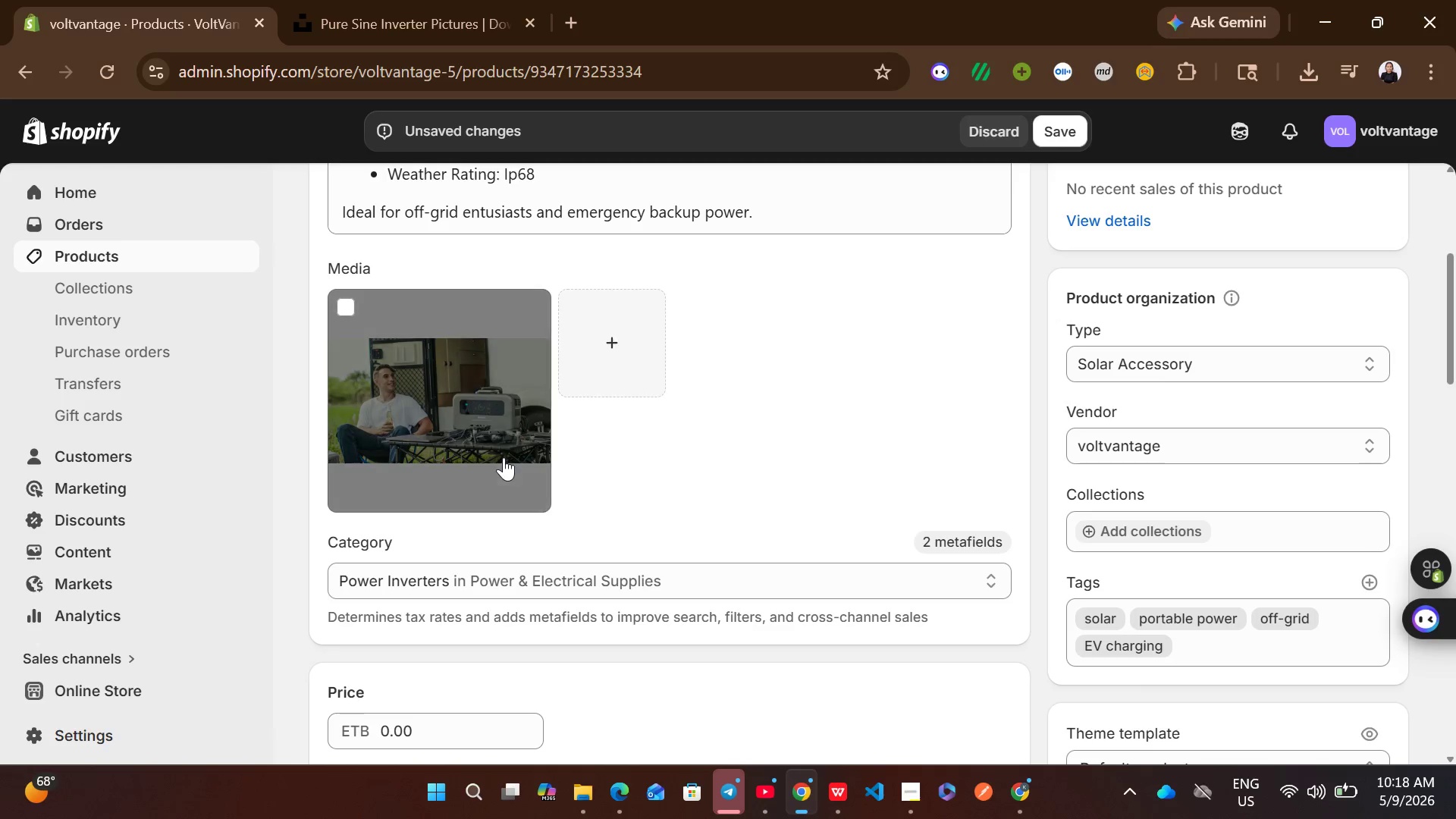 
wait(7.94)
 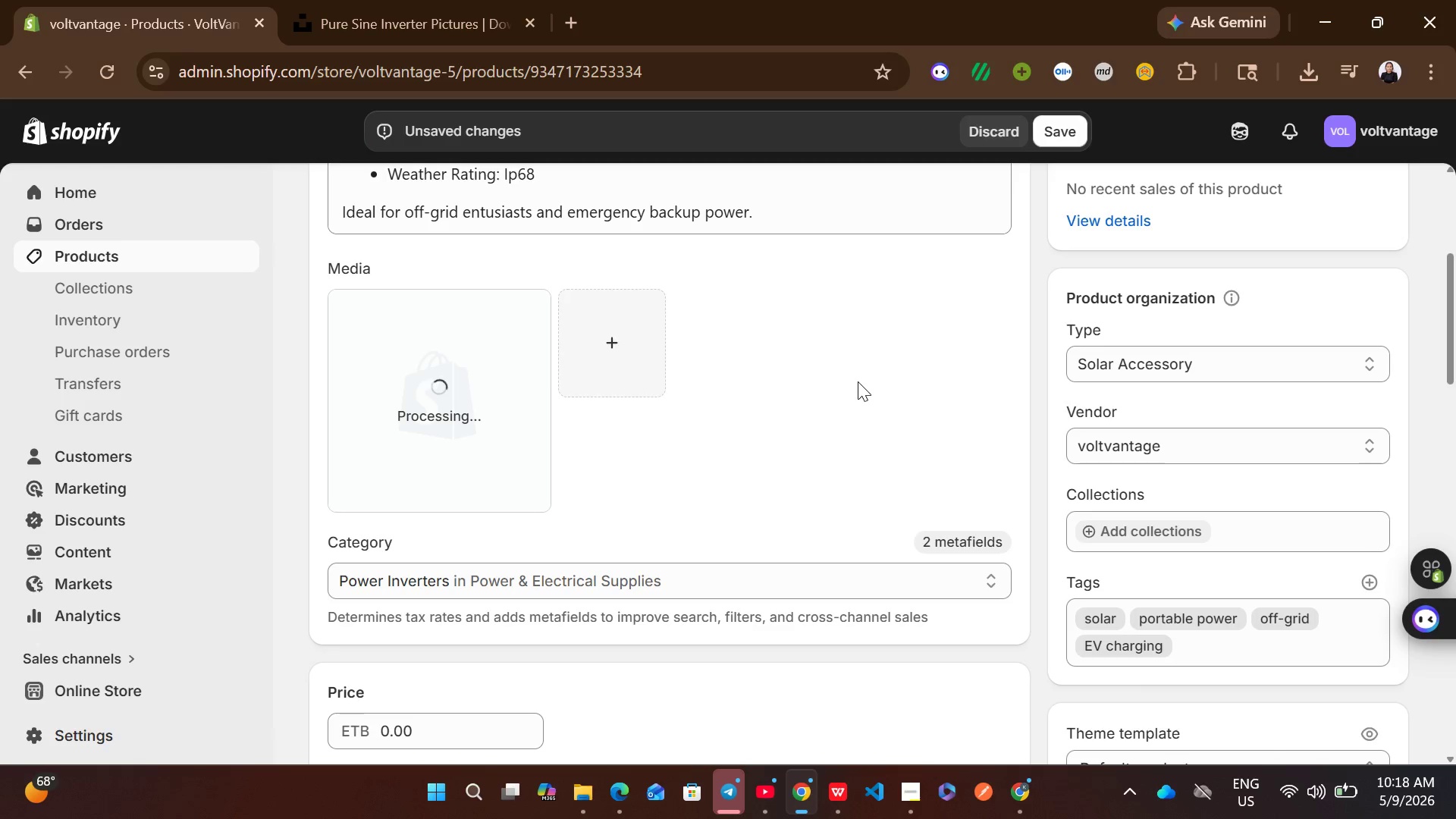 
left_click([502, 457])
 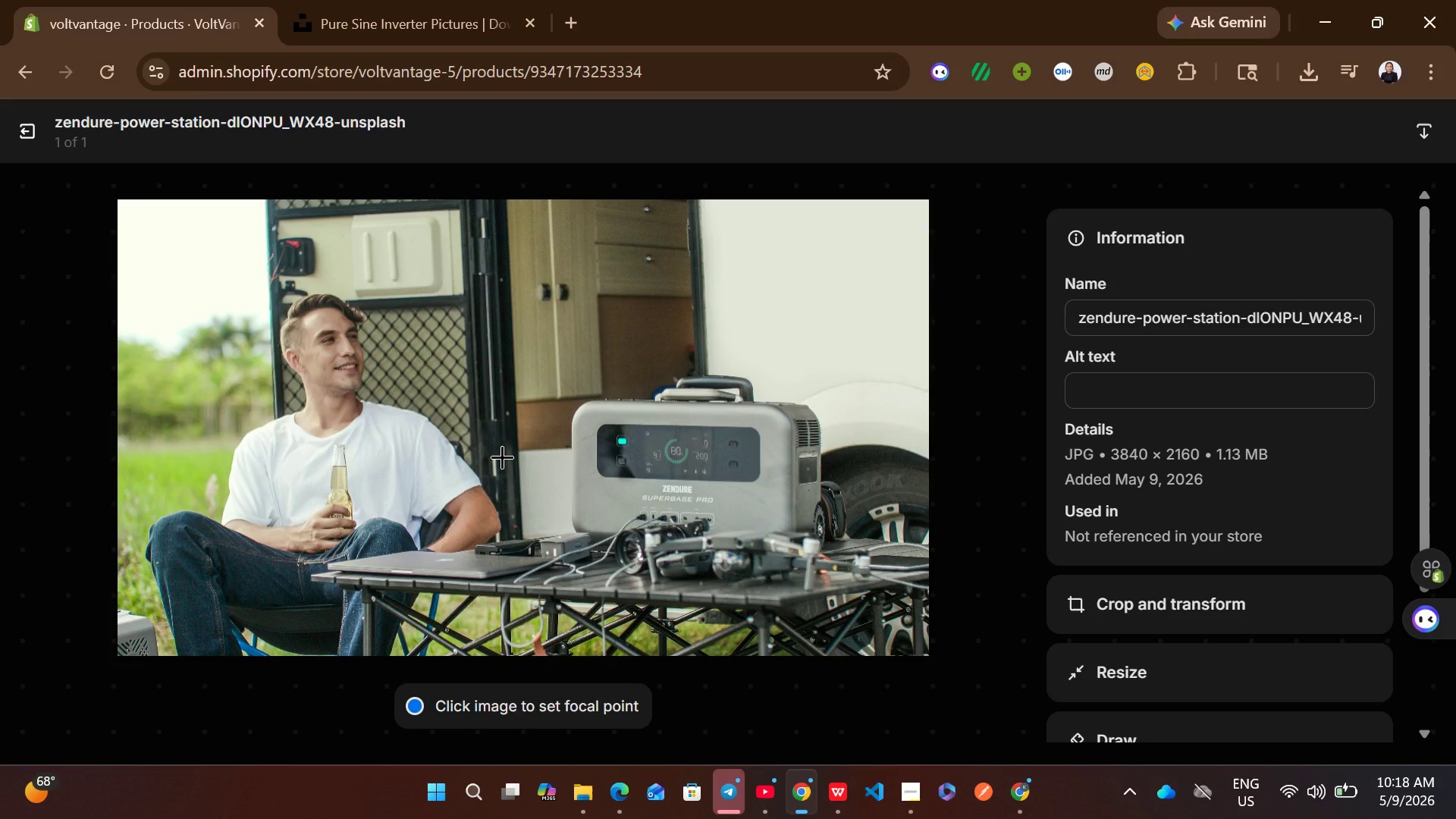 
wait(7.64)
 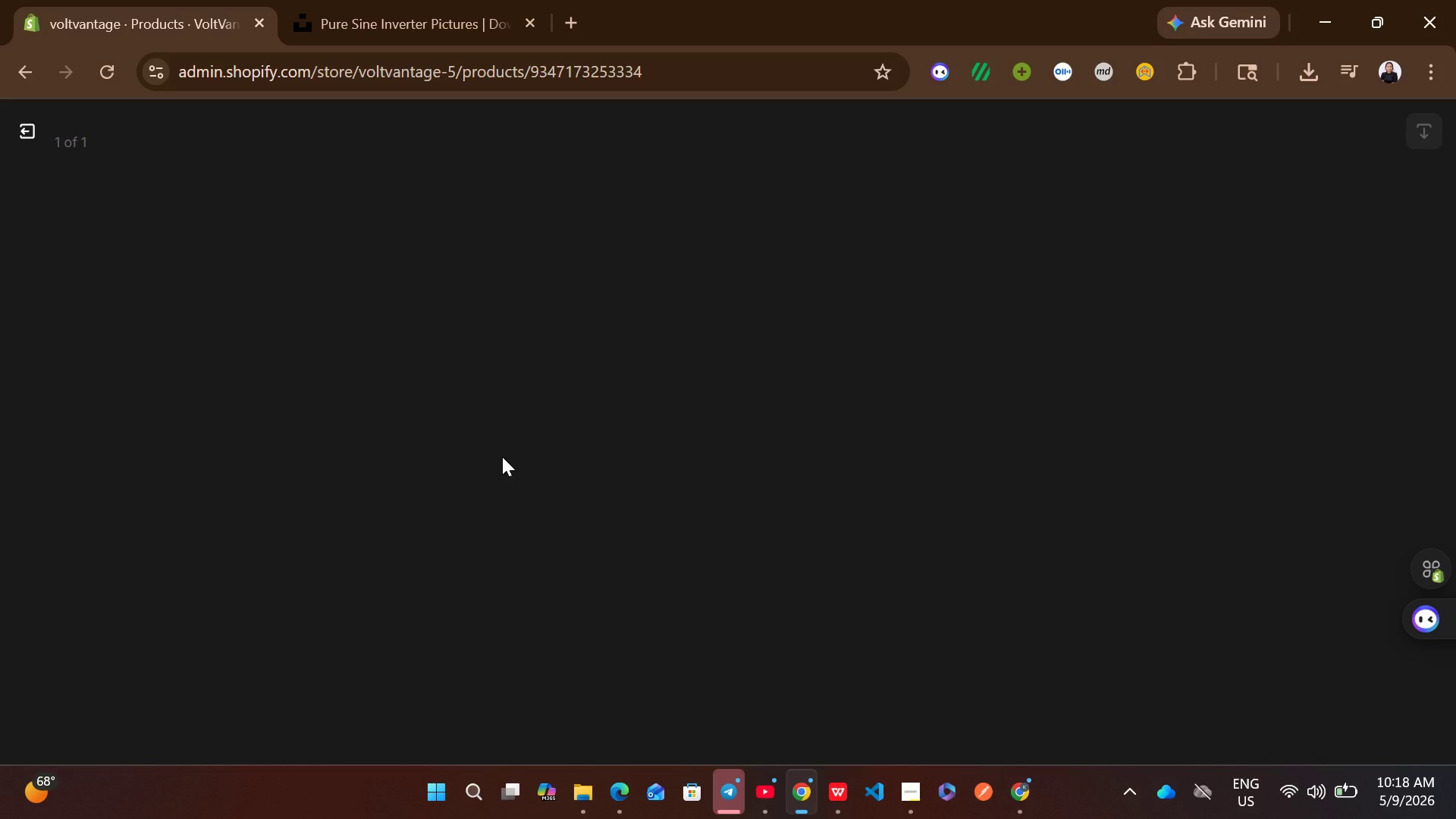 
left_click([1092, 391])
 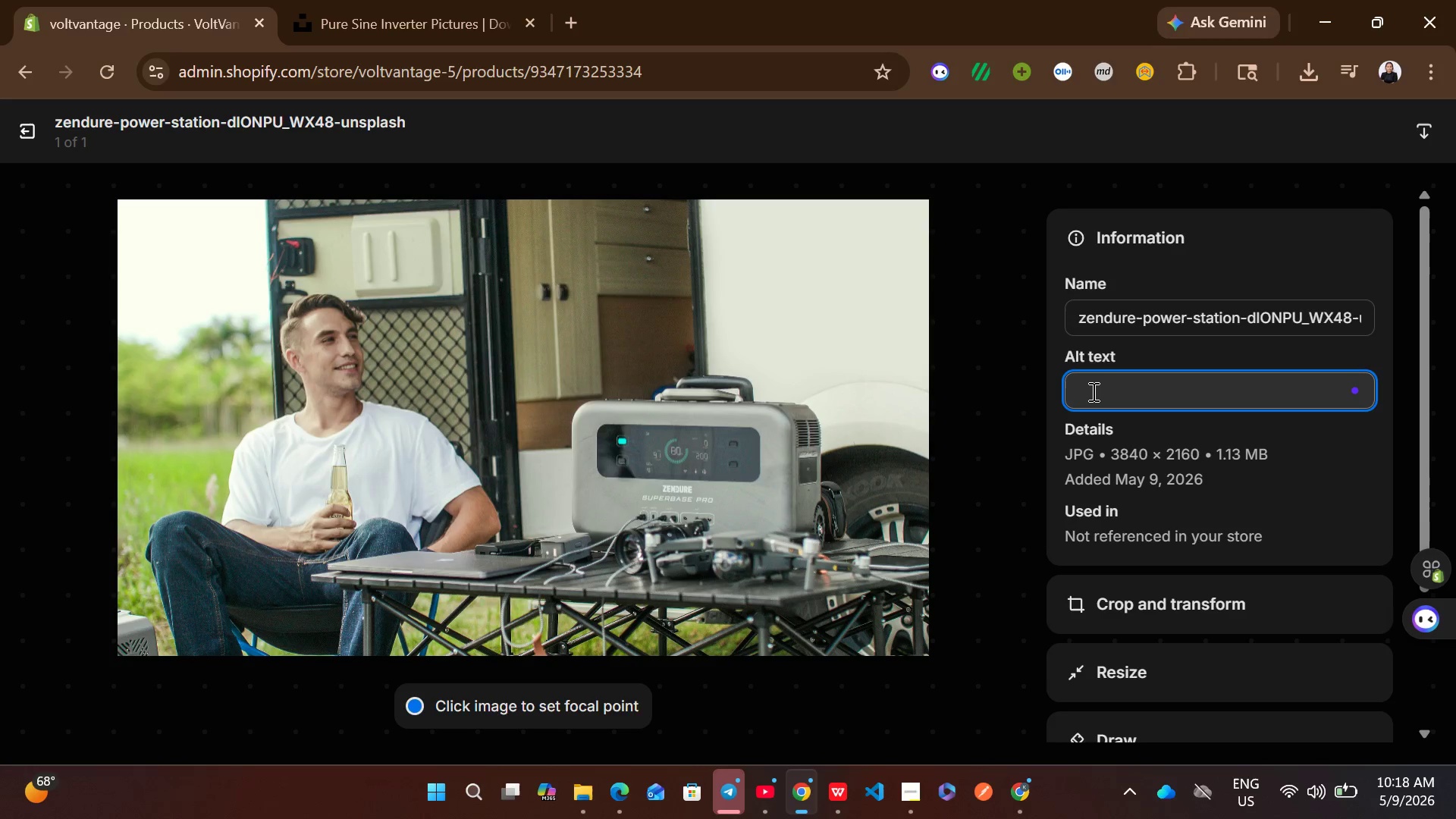 
key(Control+V)
 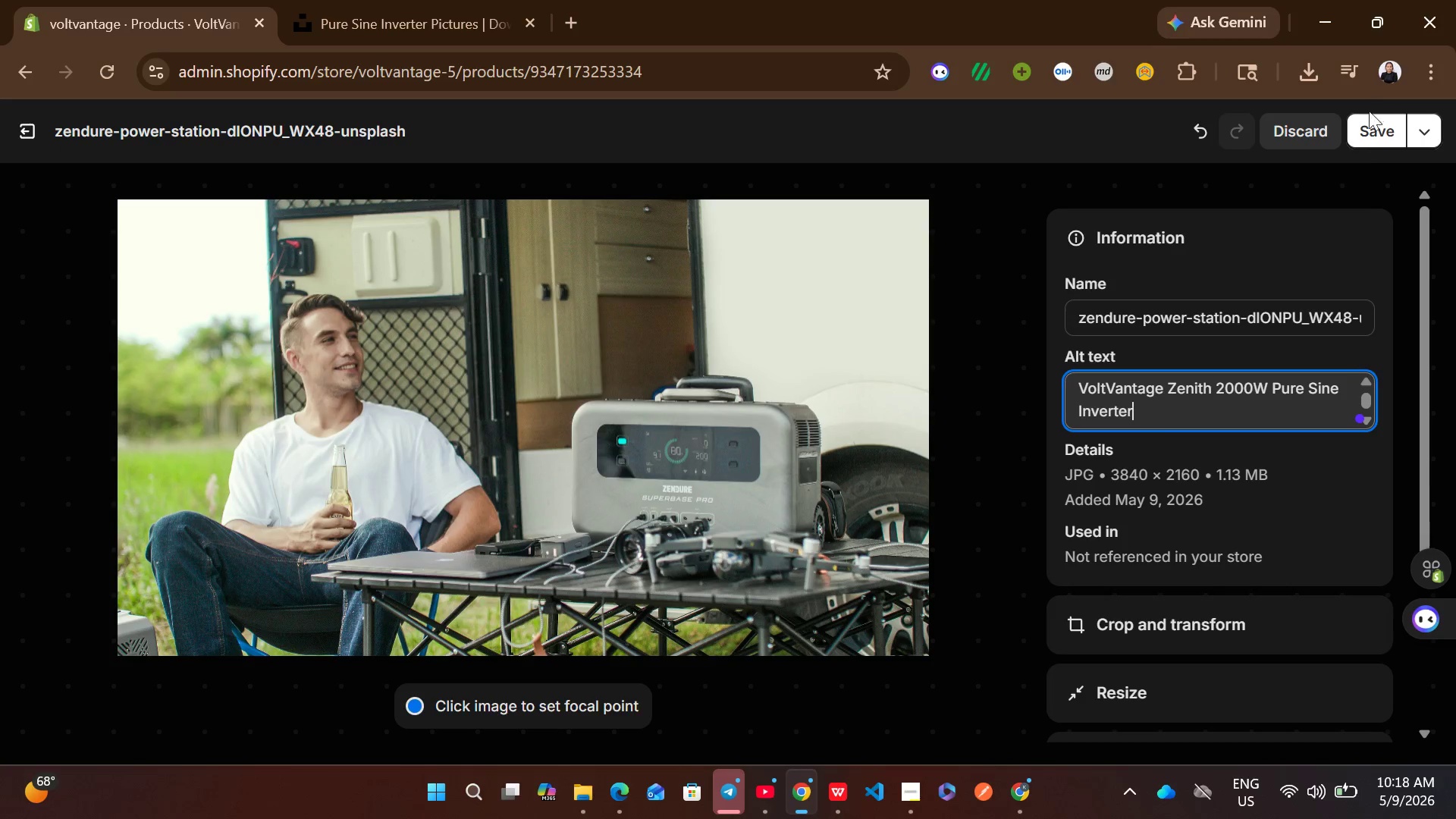 
left_click([1362, 143])
 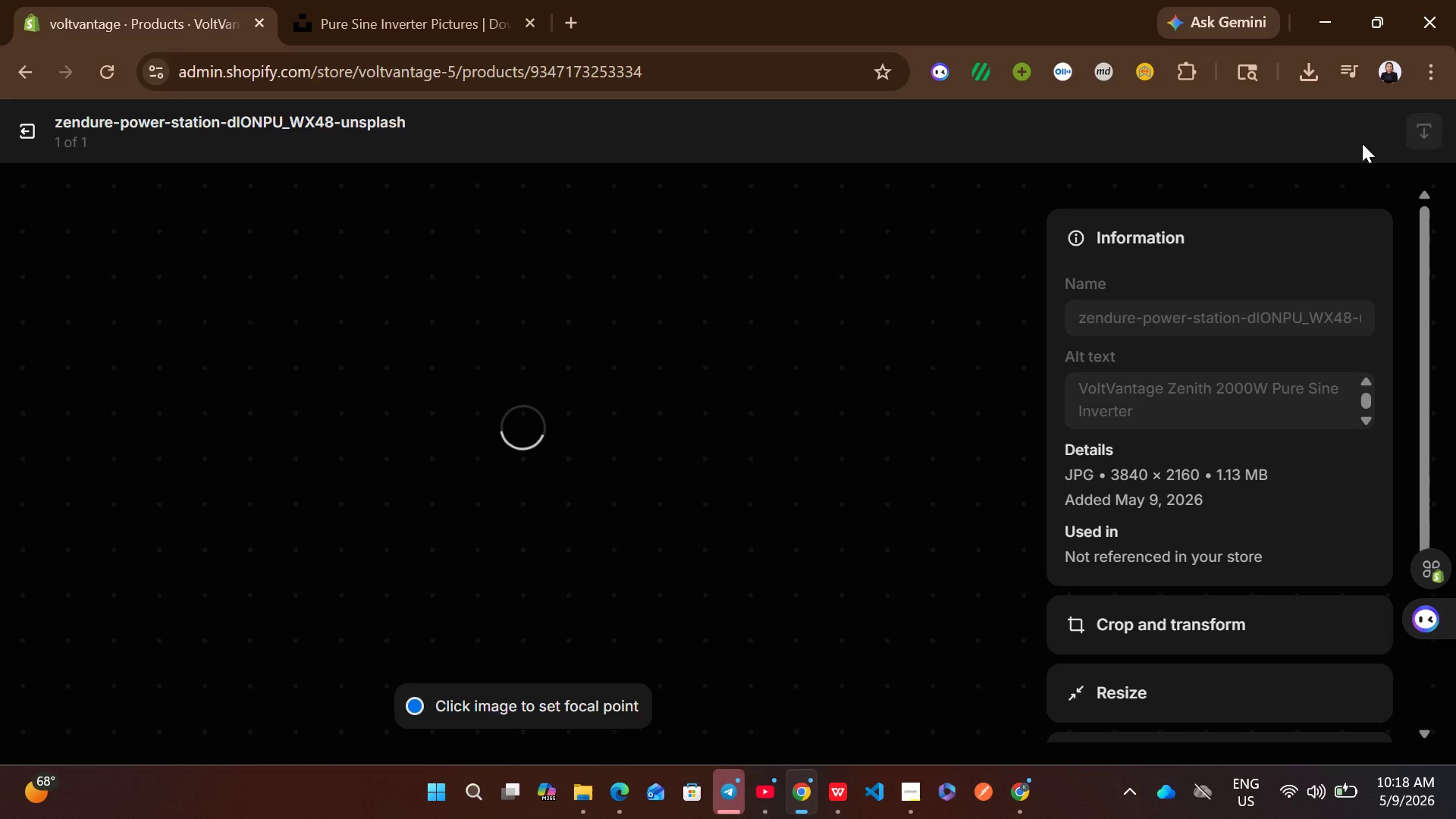 
left_click_drag(start_coordinate=[1362, 143], to_coordinate=[271, 256])
 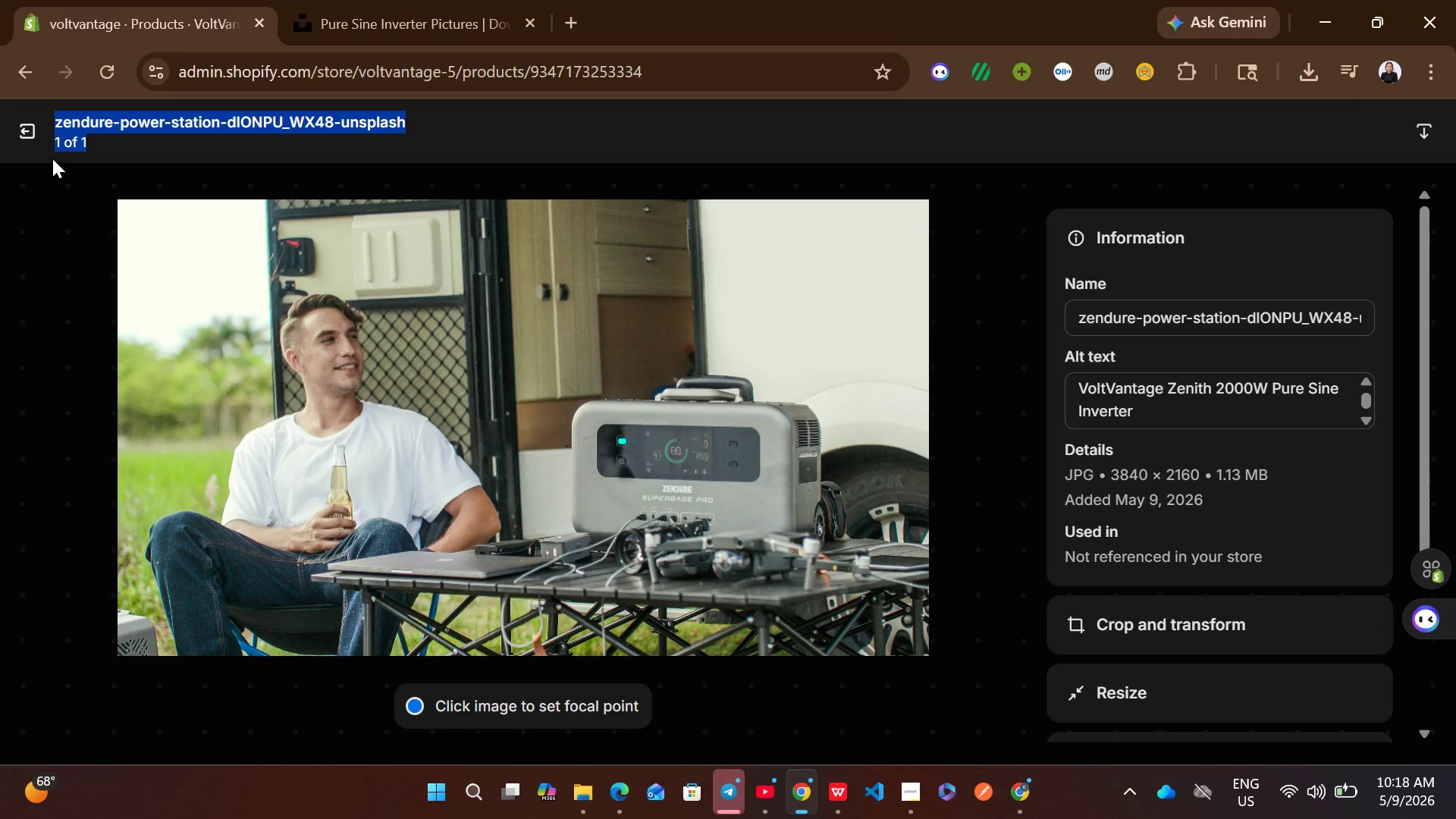 
left_click([52, 158])
 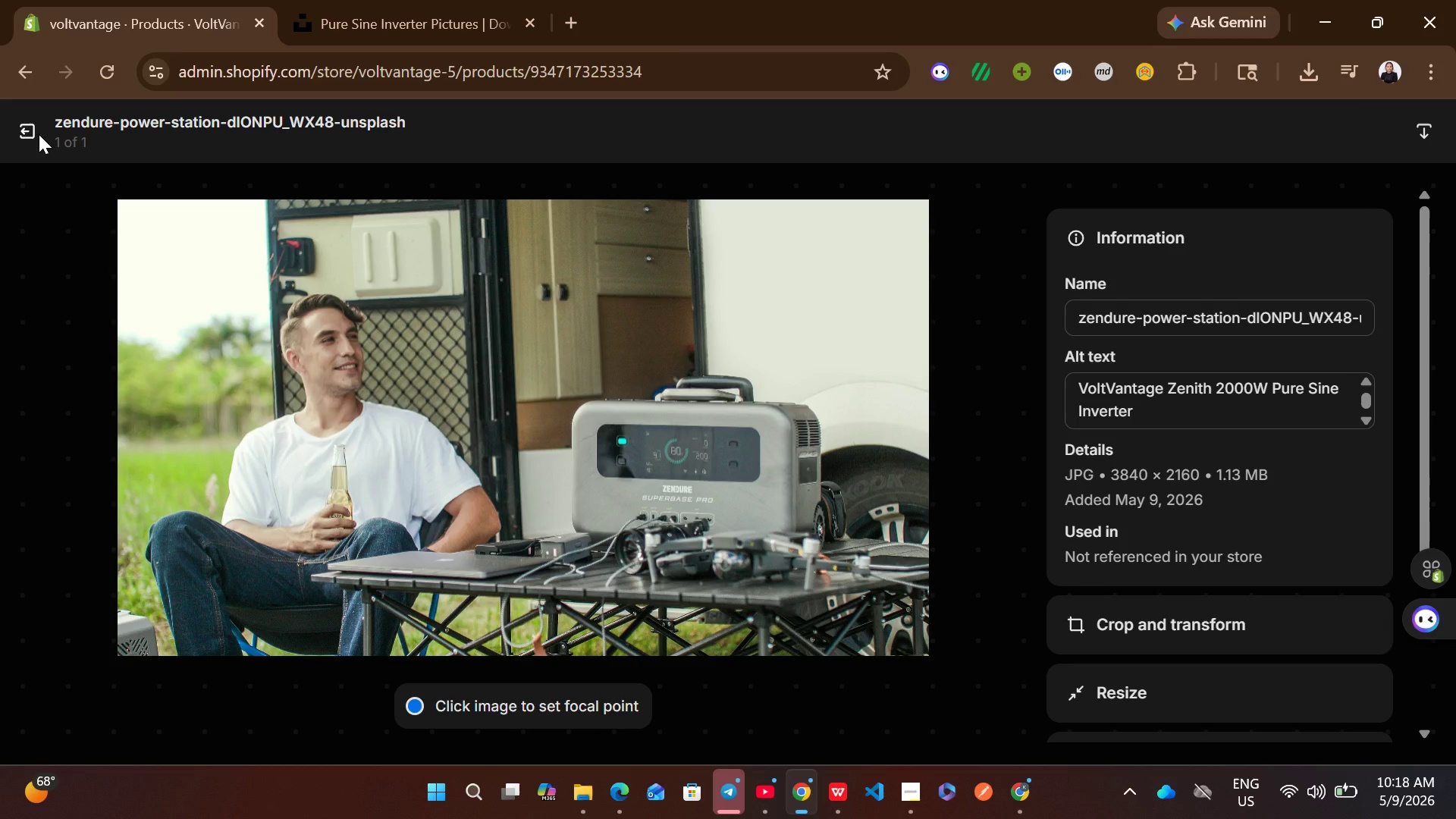 
left_click([39, 134])
 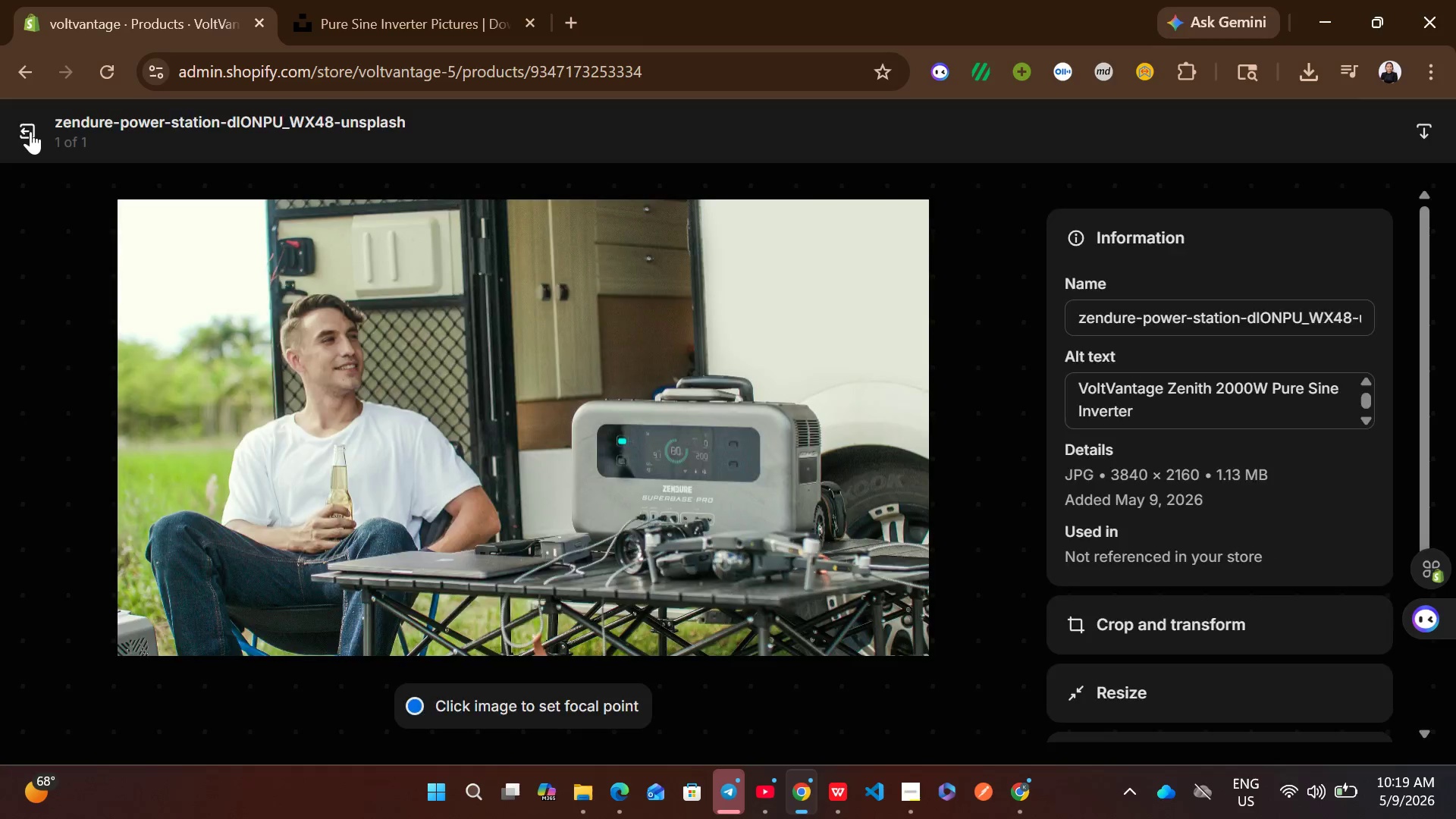 
left_click([30, 131])
 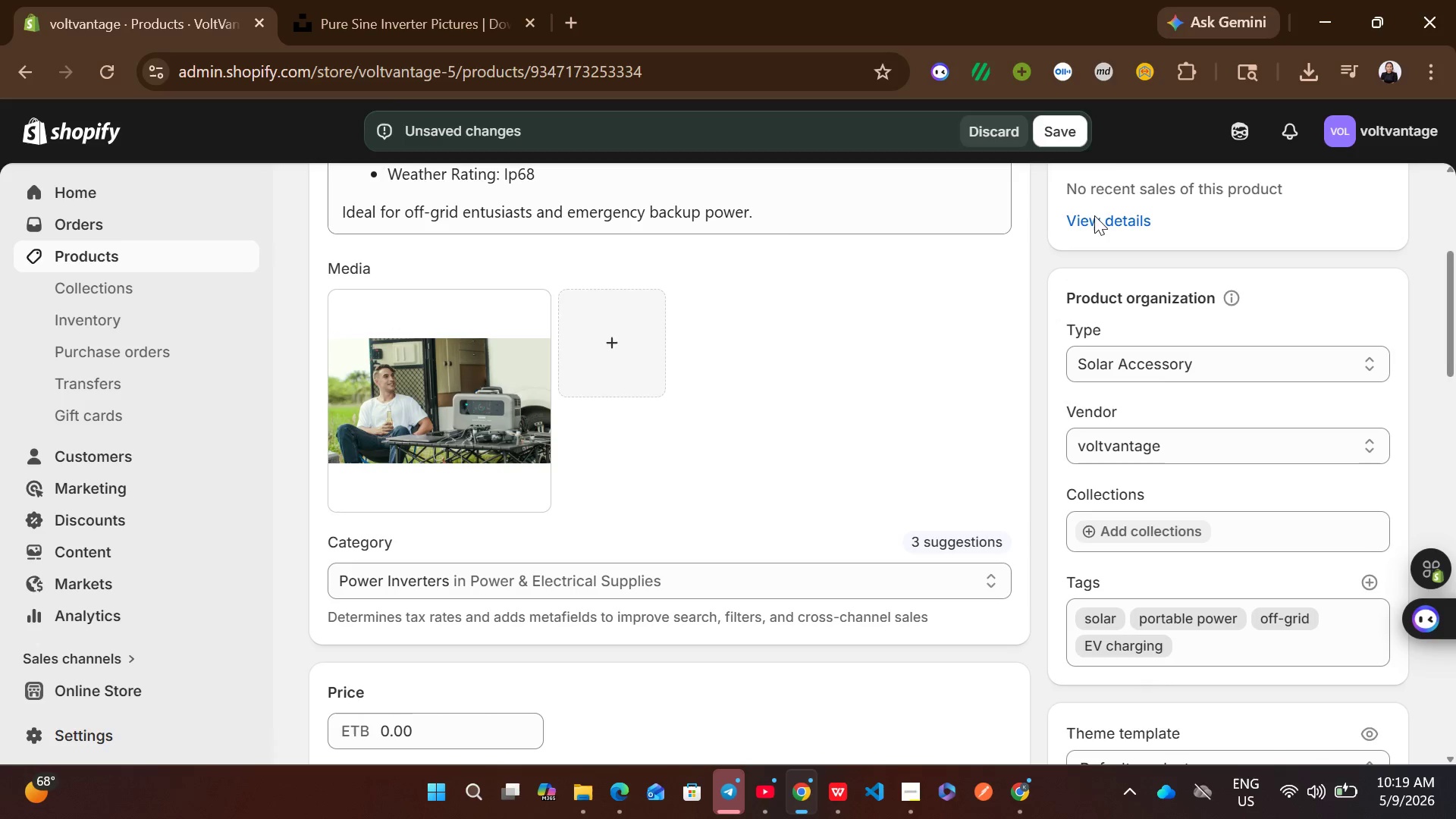 
left_click([1053, 129])
 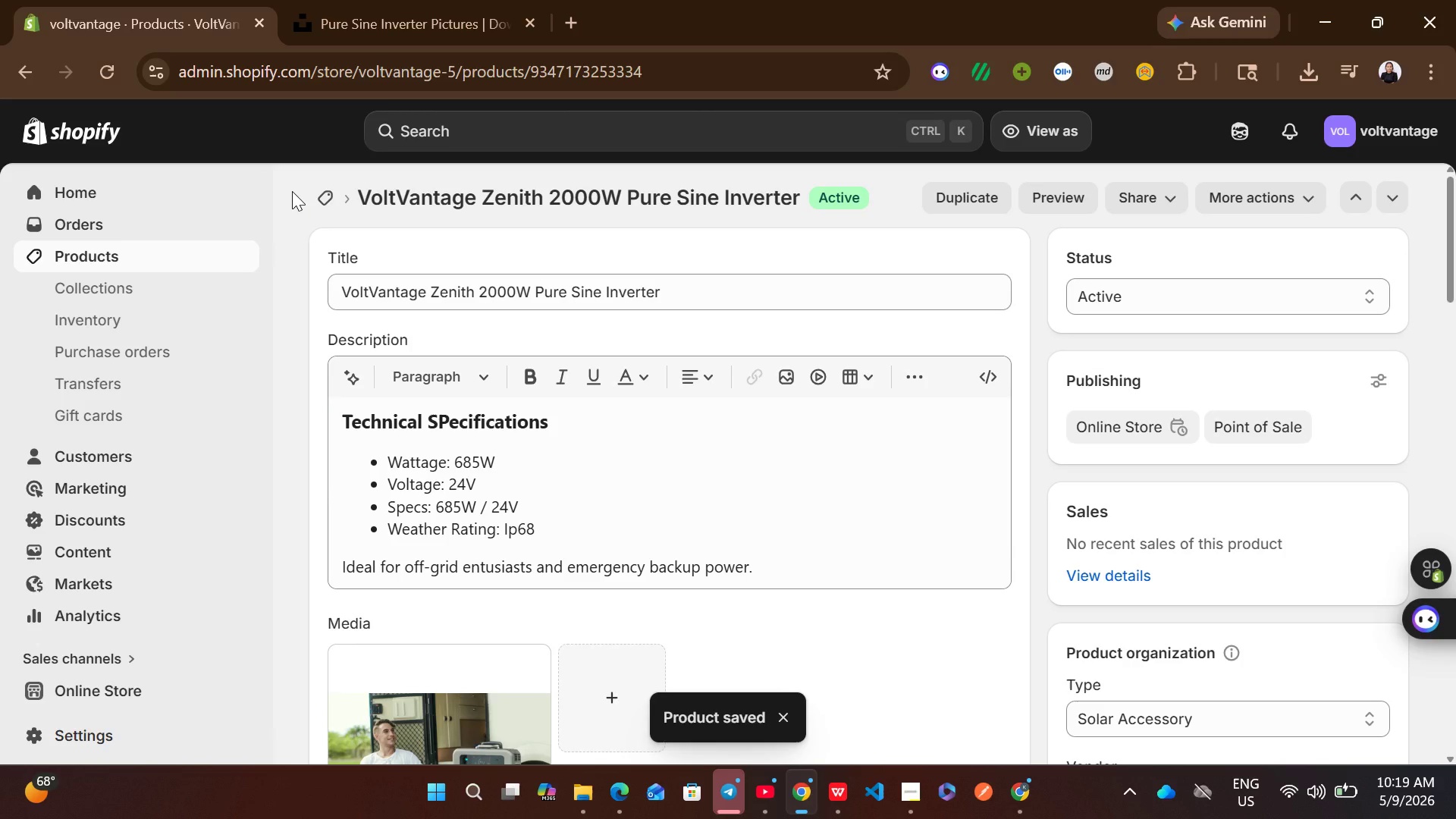 
wait(6.36)
 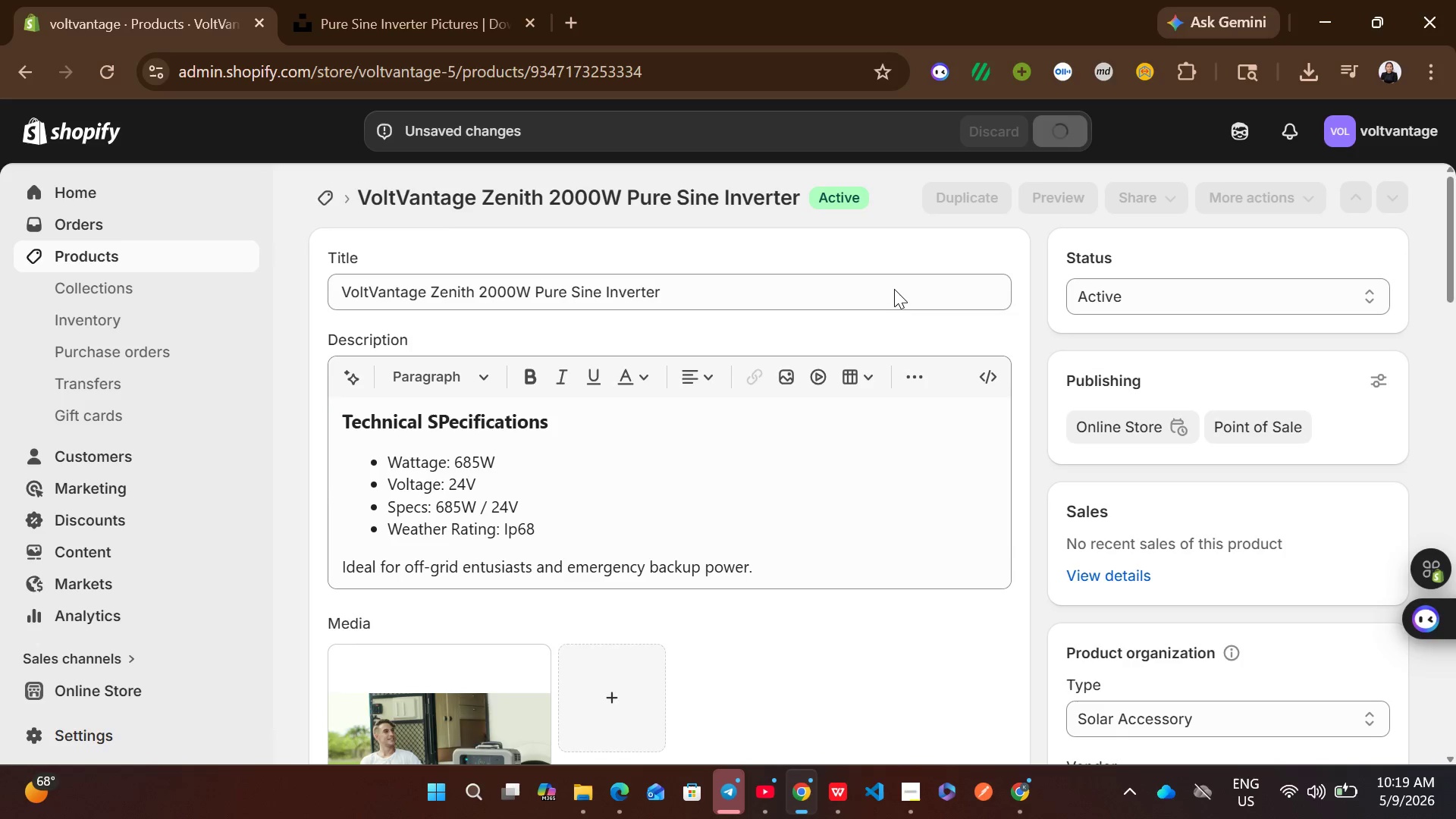 
left_click([315, 194])
 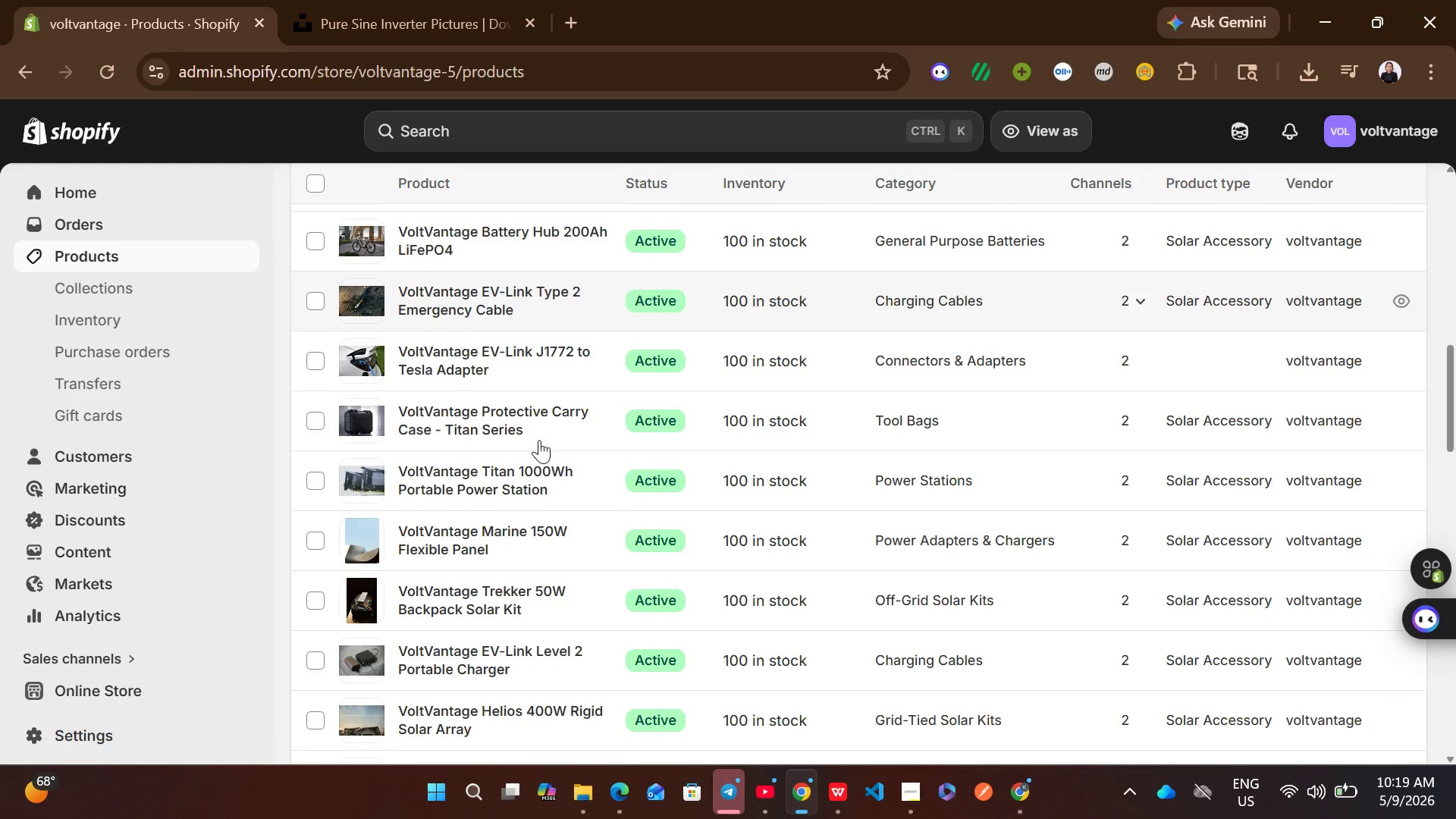 
wait(18.16)
 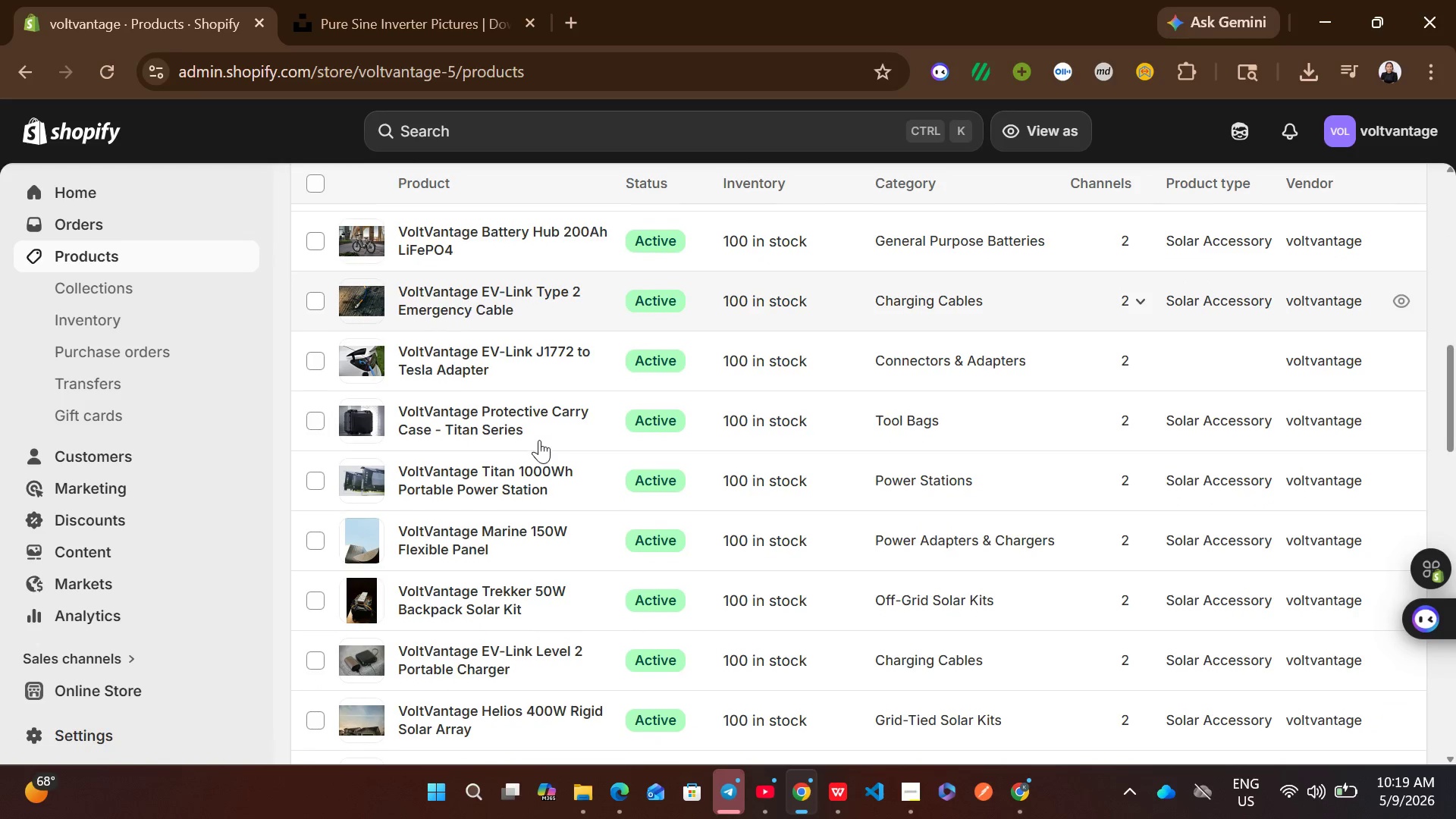 
left_click([913, 607])
 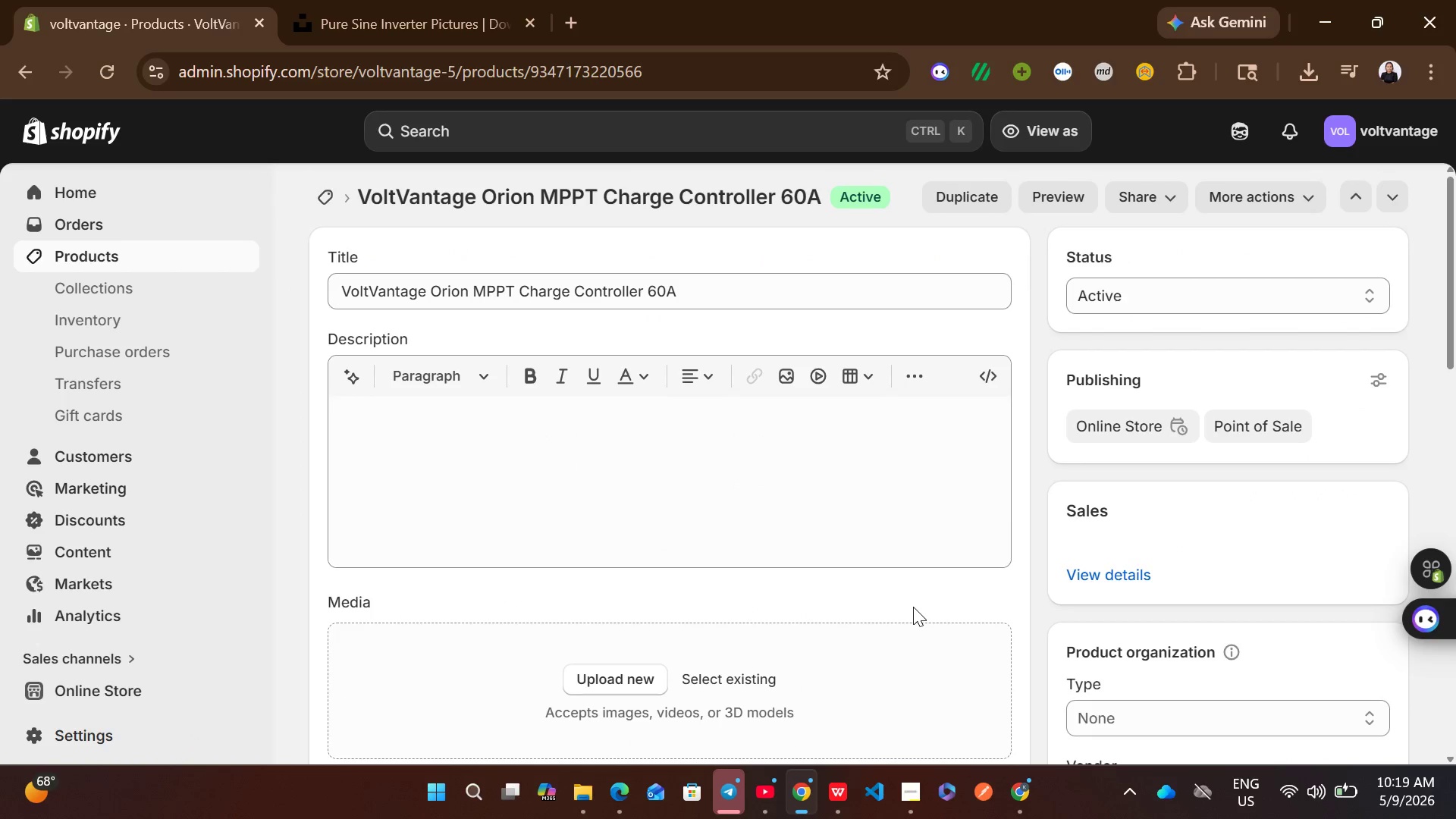 
wait(8.34)
 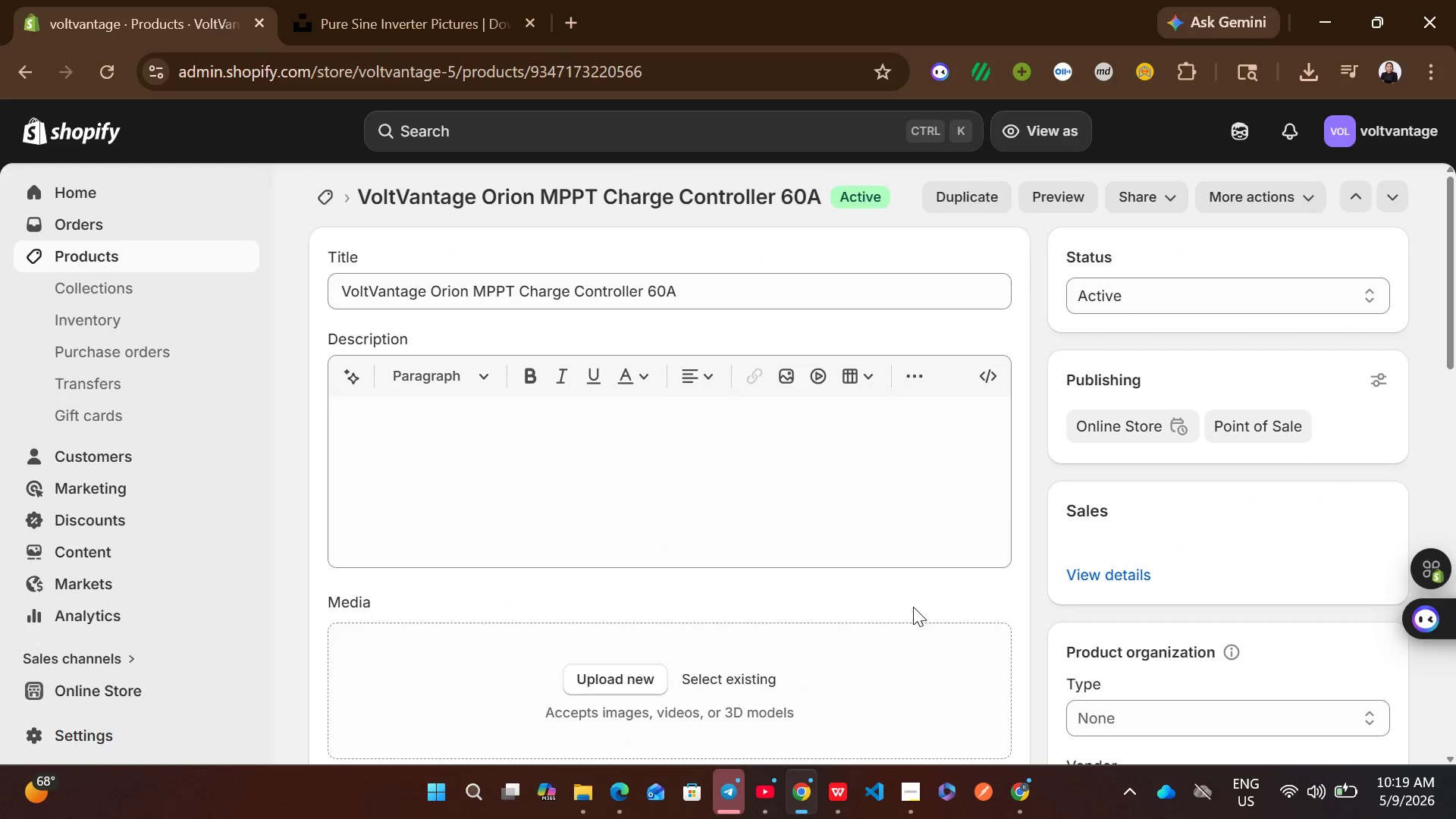 
left_click([792, 488])
 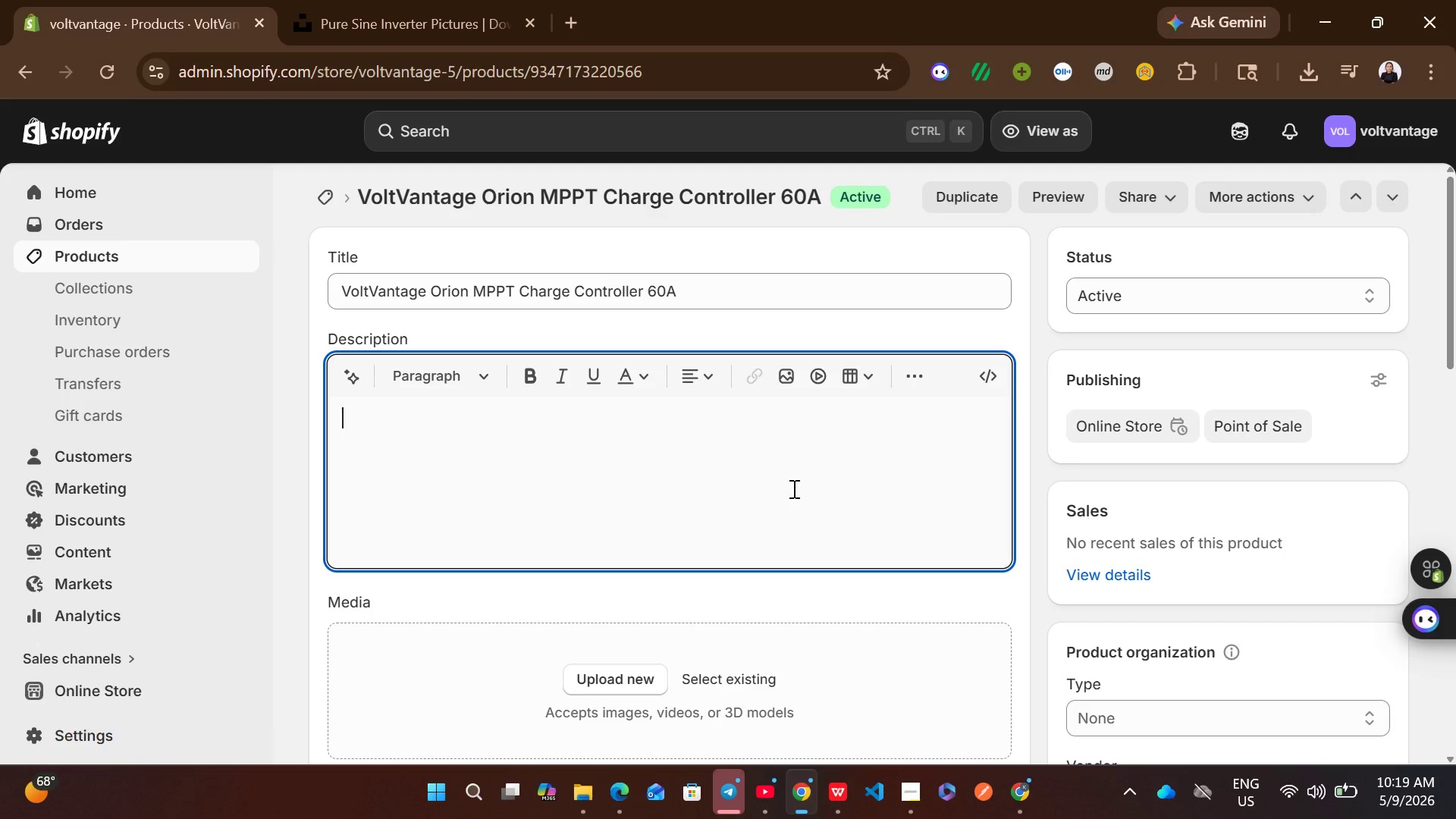 
type(Technical Specifications)
 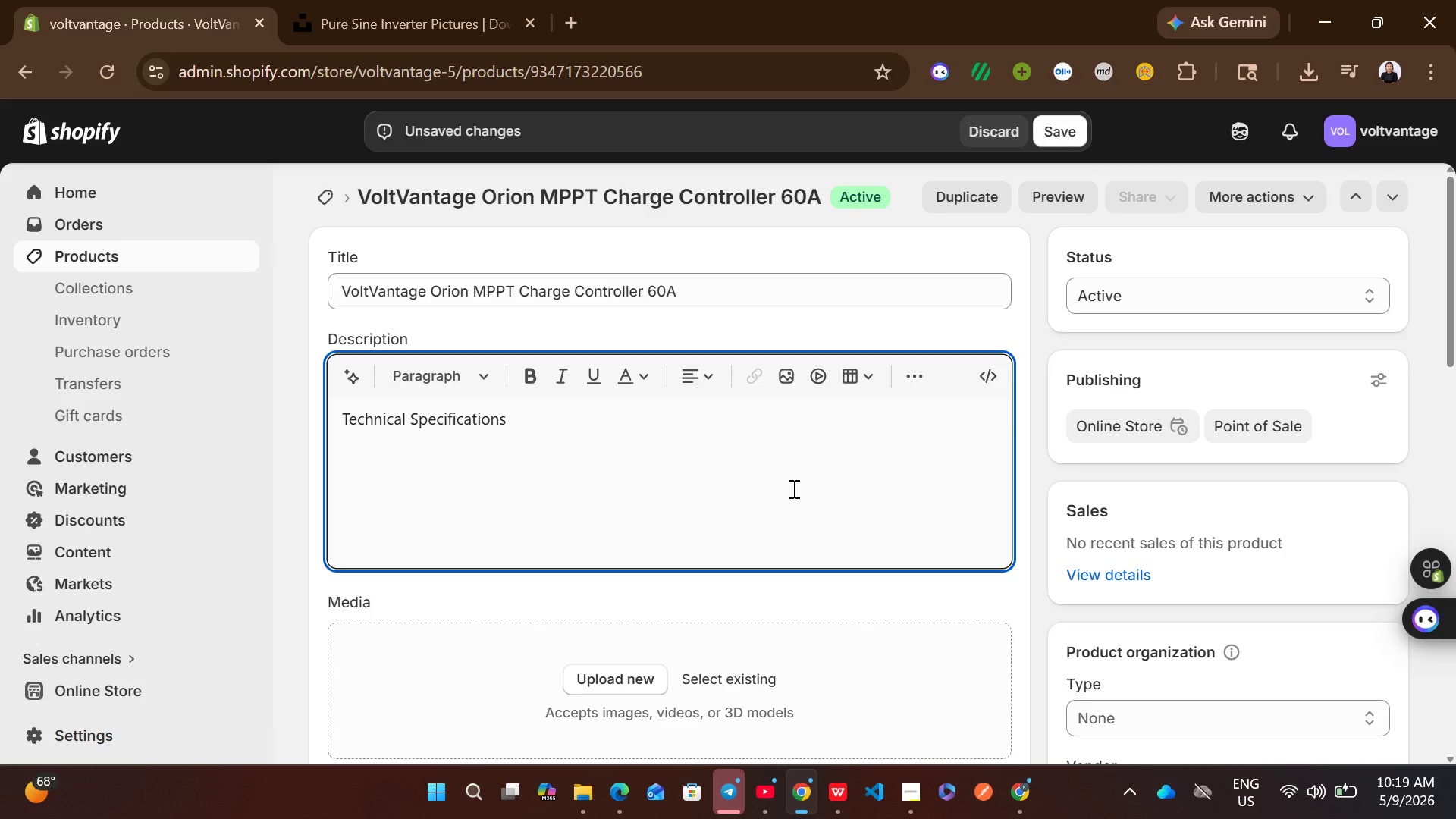 
key(Control+A)
 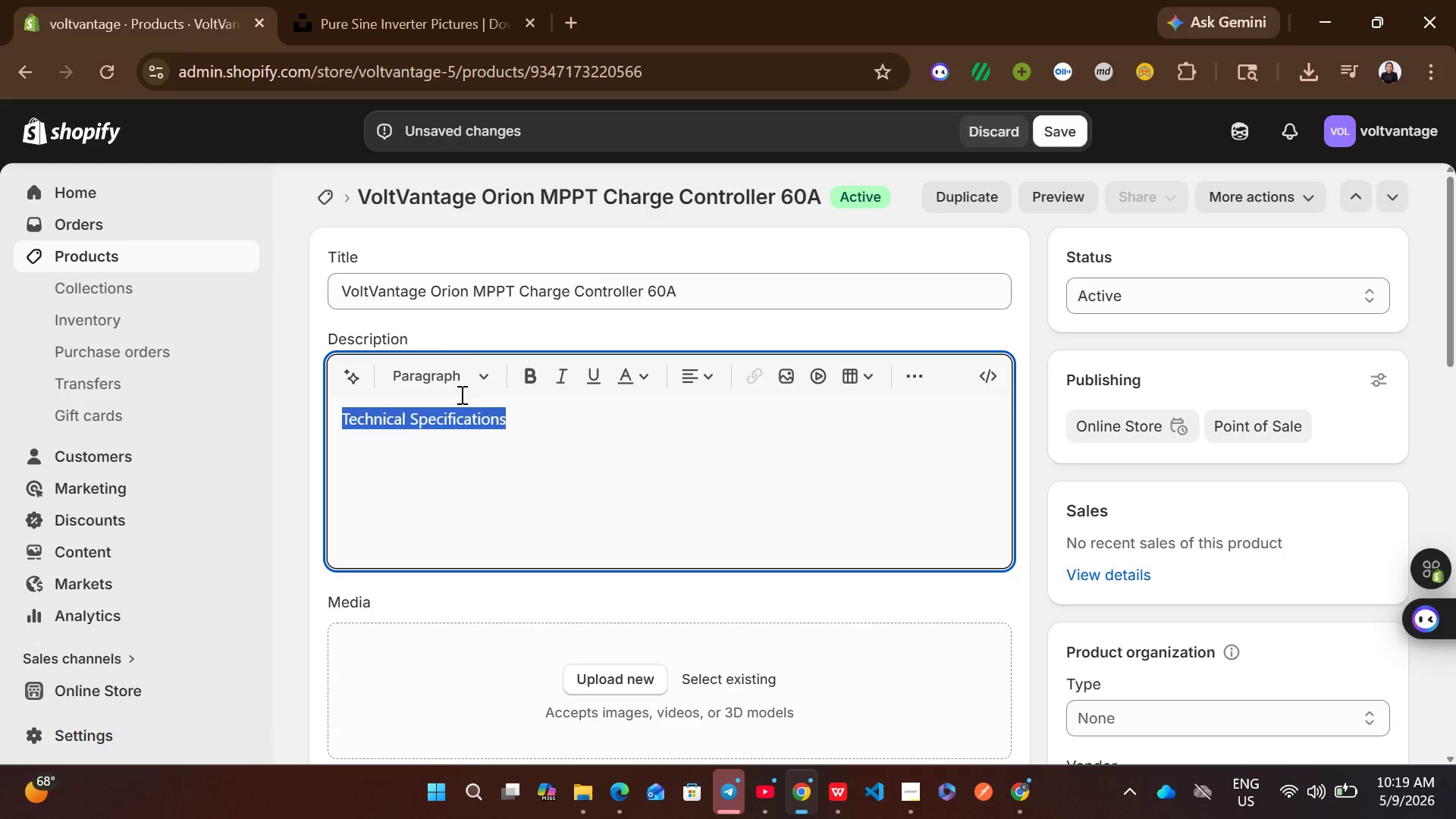 
left_click([451, 366])
 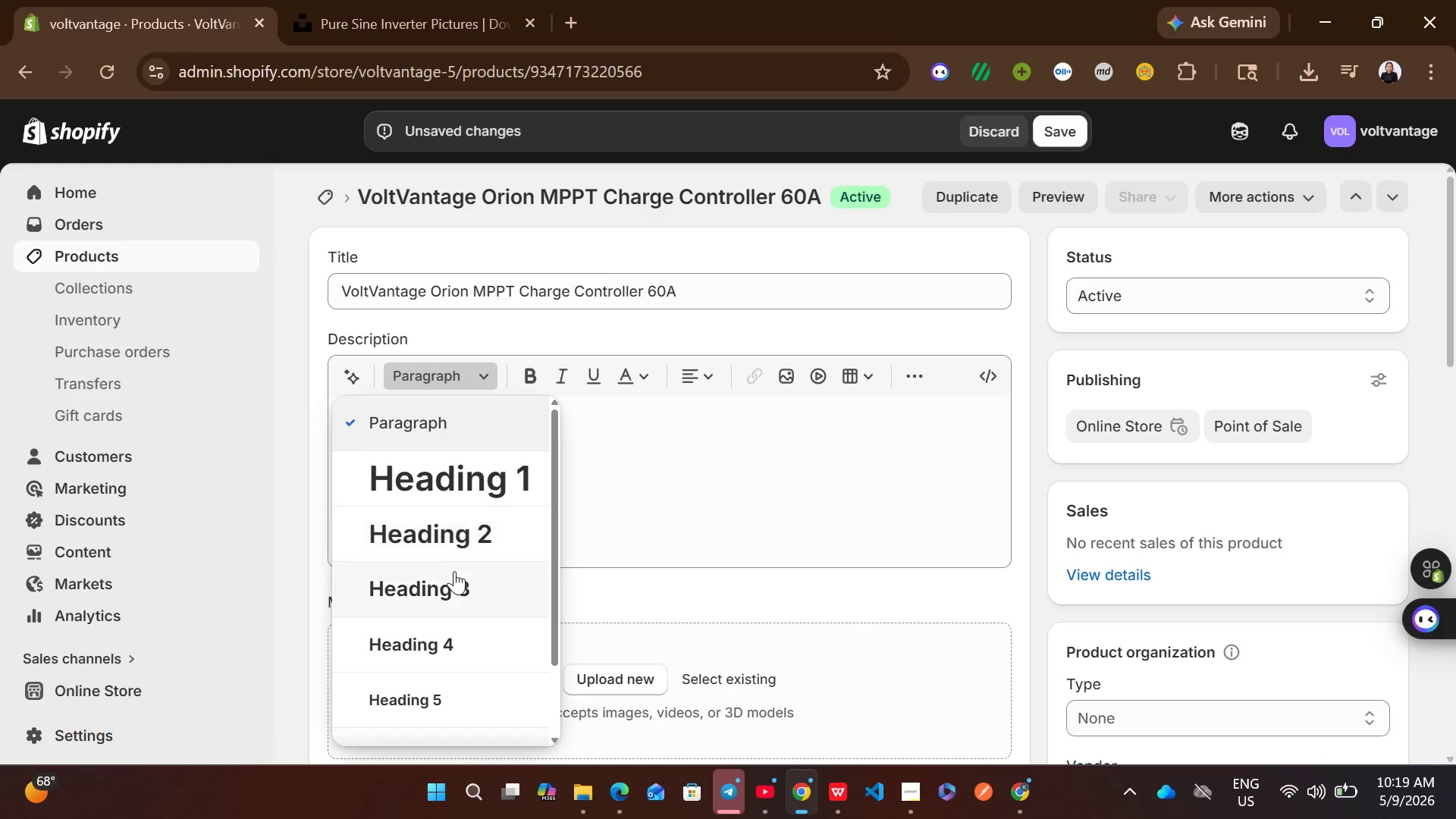 
left_click([454, 572])
 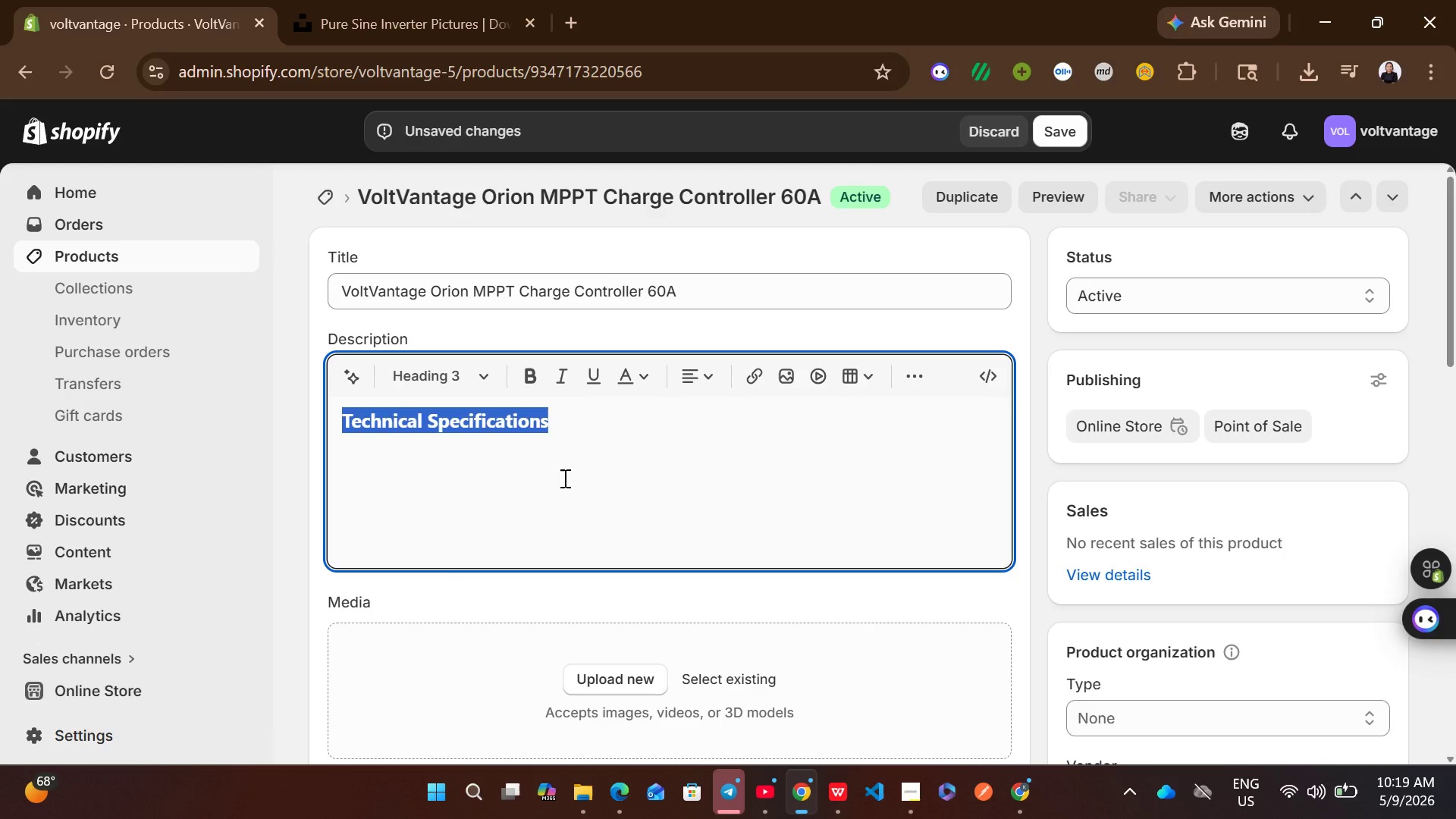 
left_click([563, 478])
 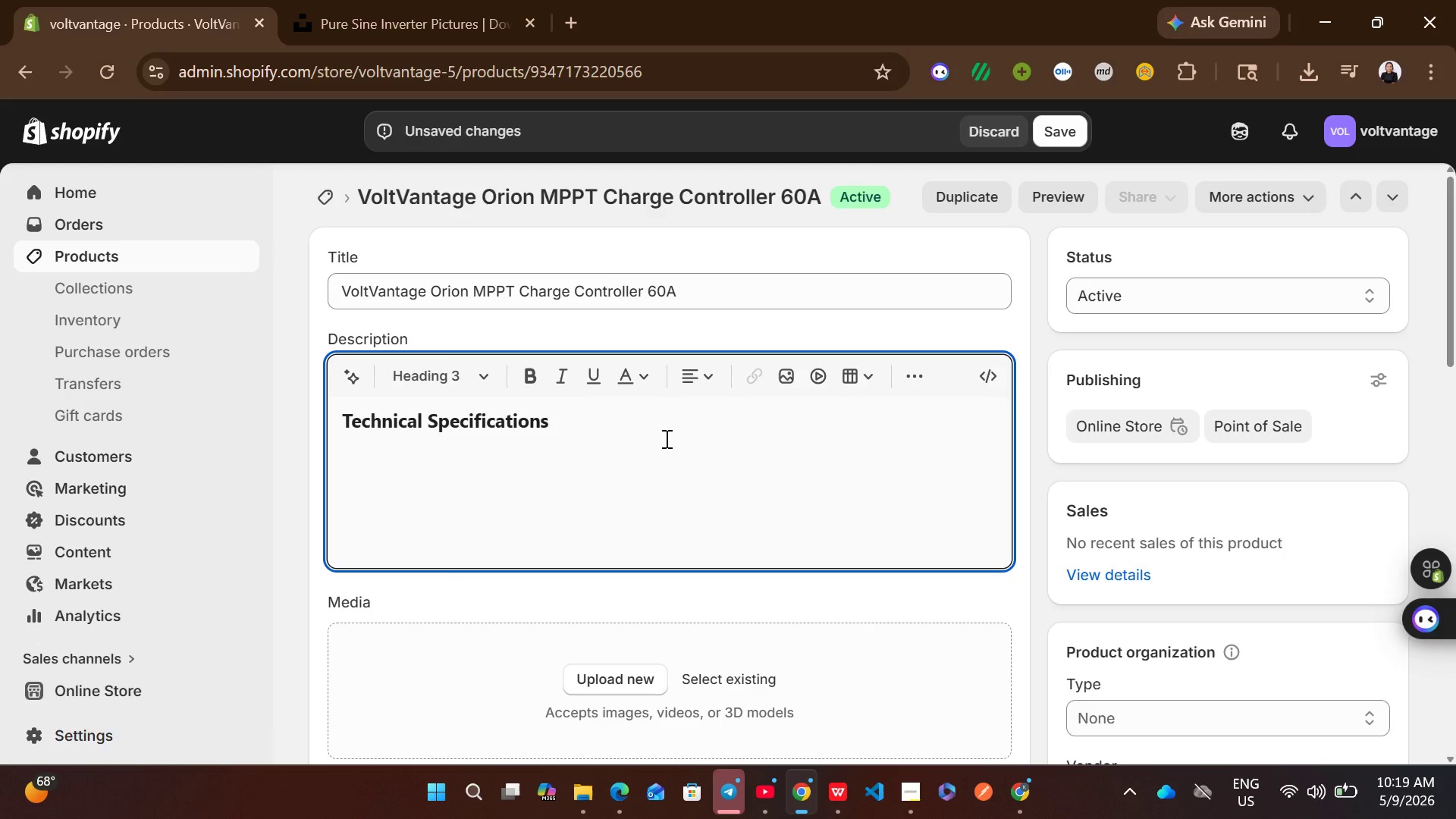 
key(Enter)
 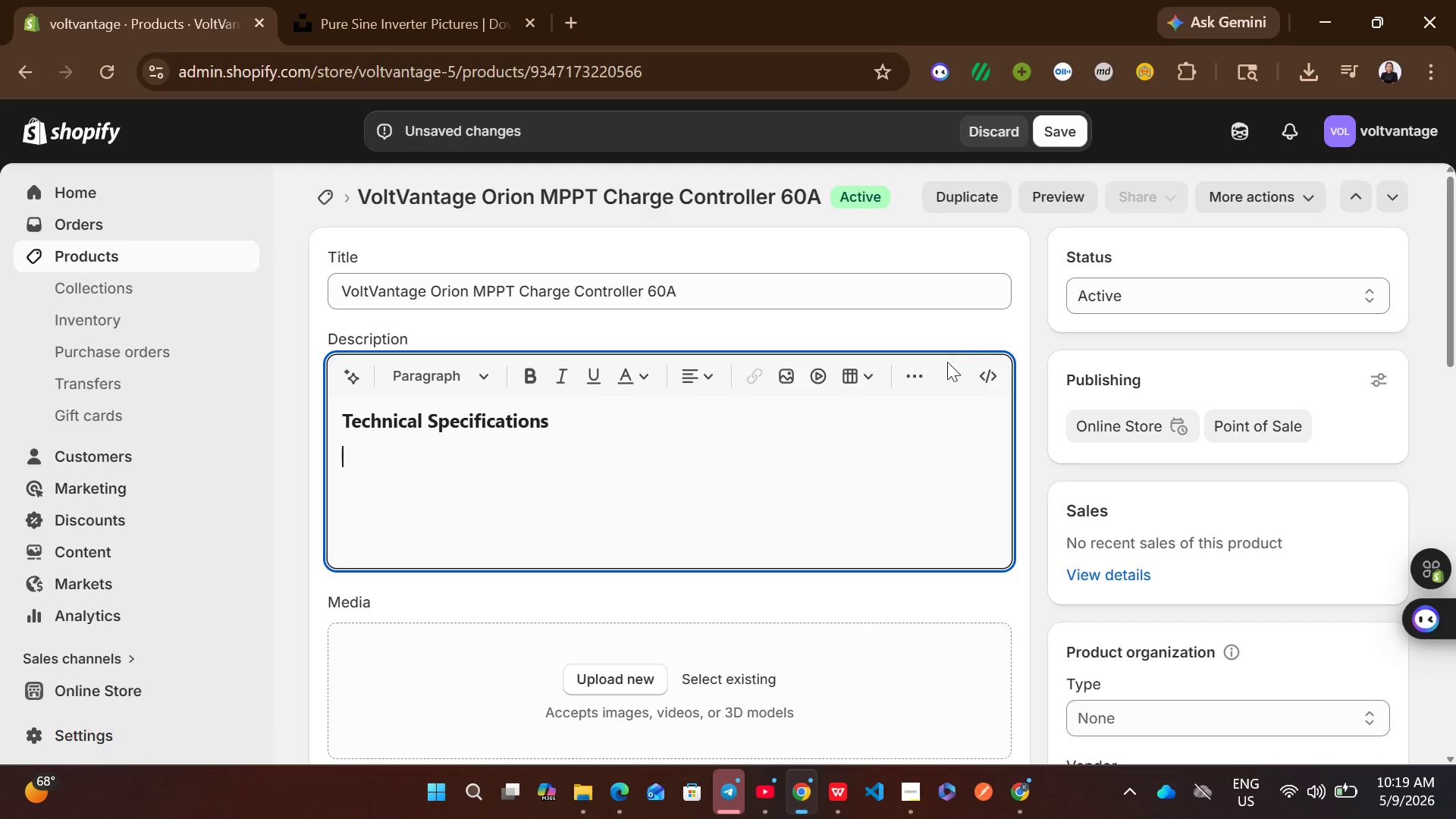 
left_click([911, 366])
 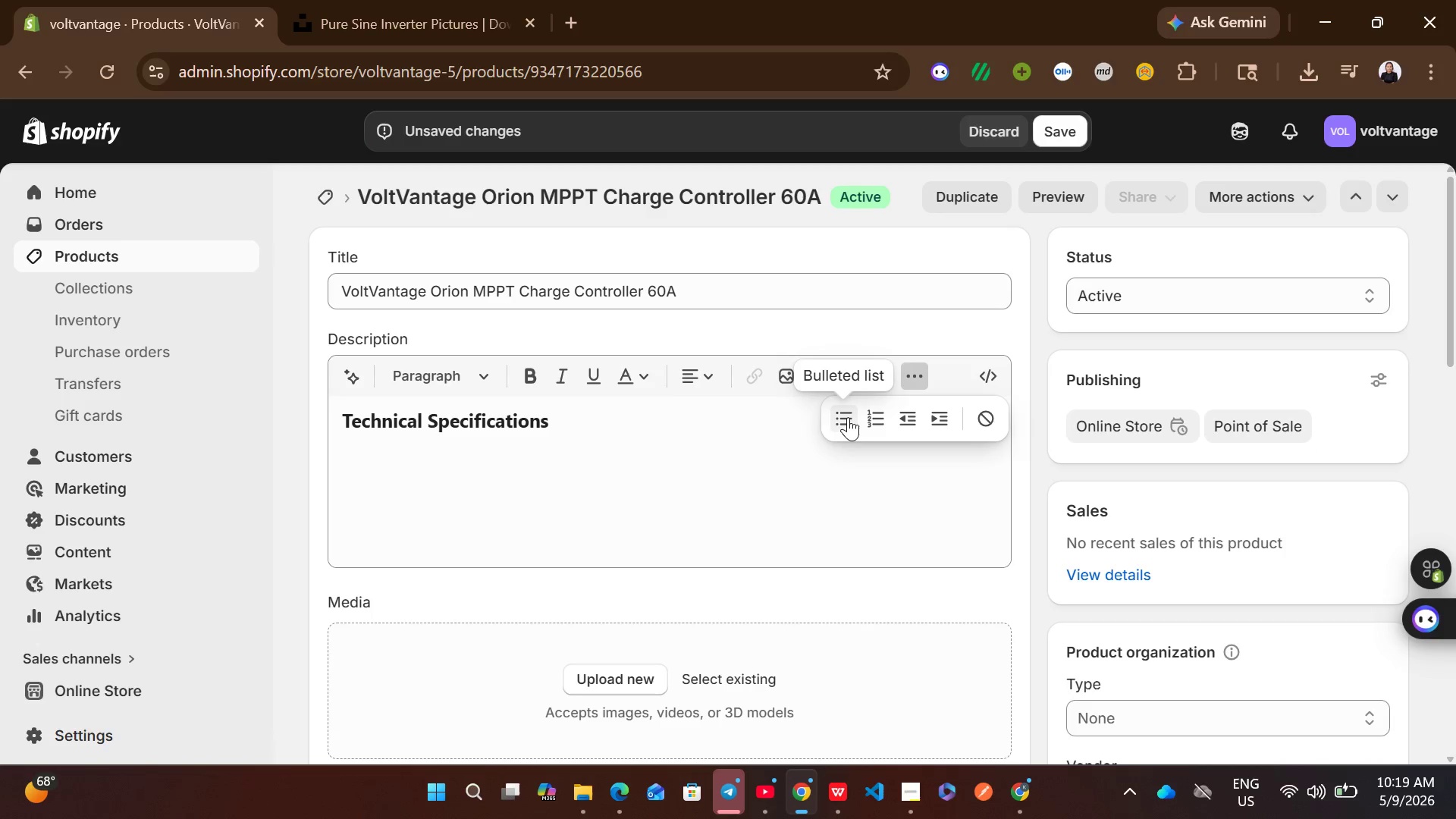 
left_click([848, 417])
 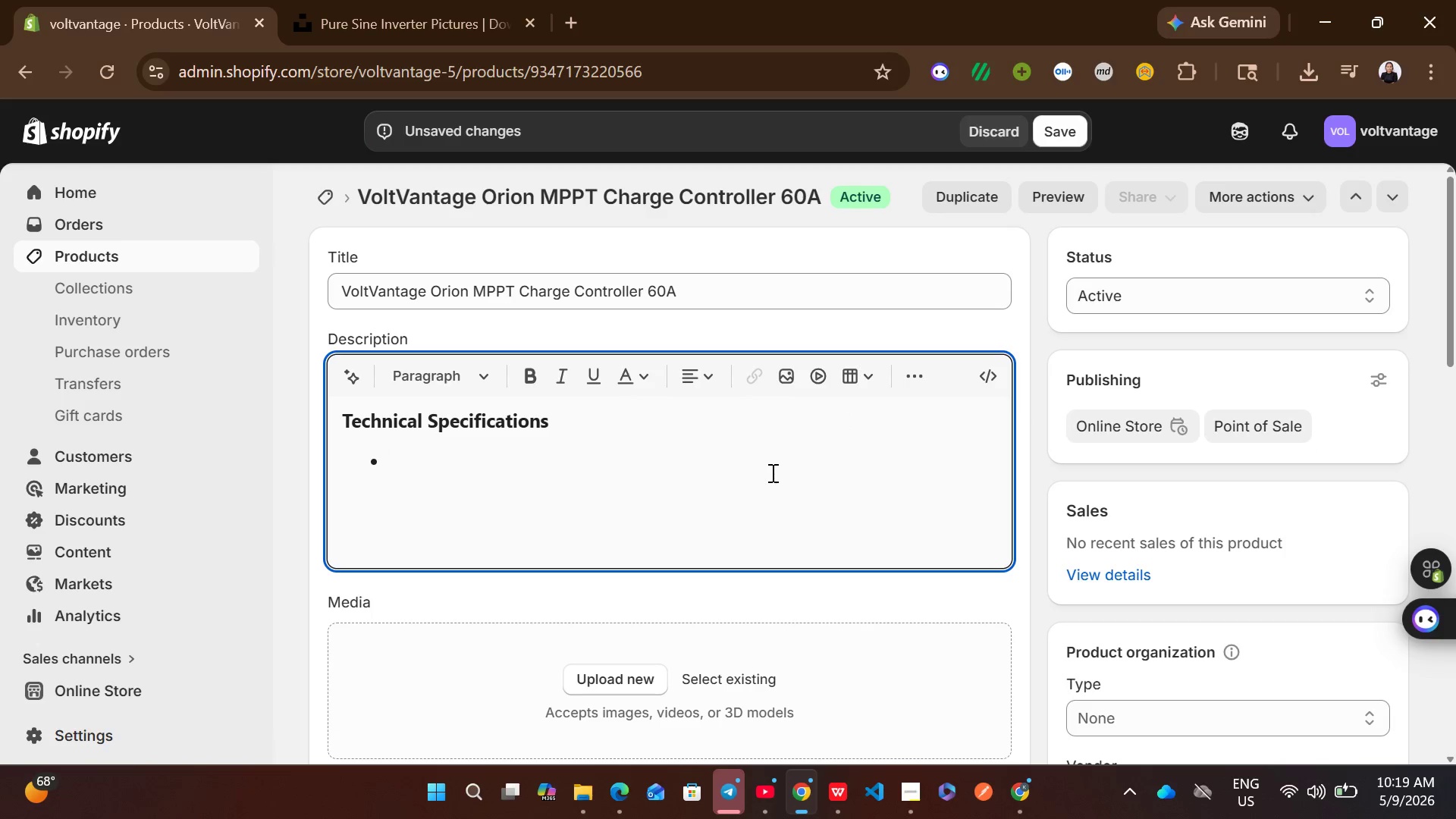 
type(Wattage: 306W)
 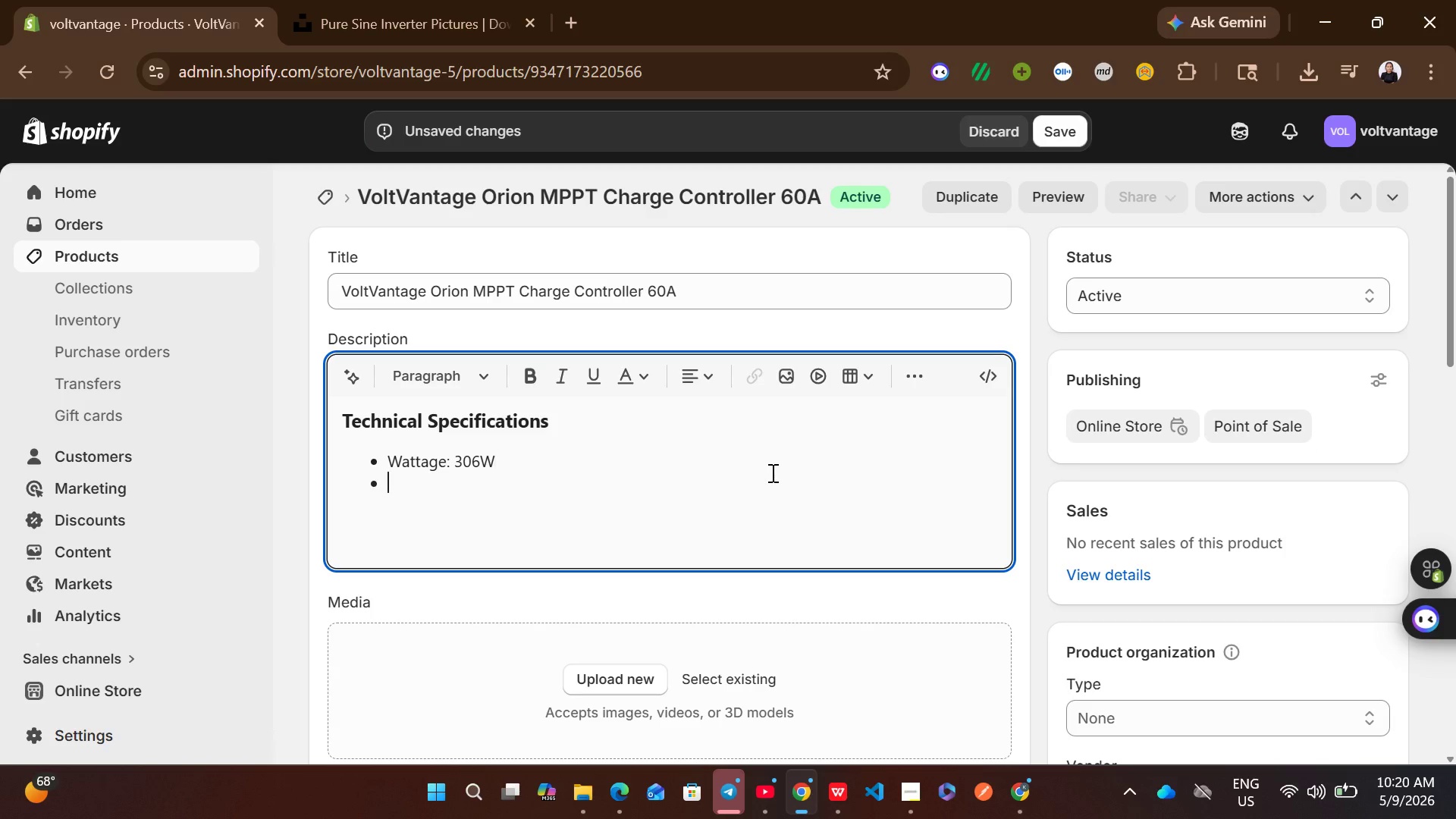 
key(Enter)
 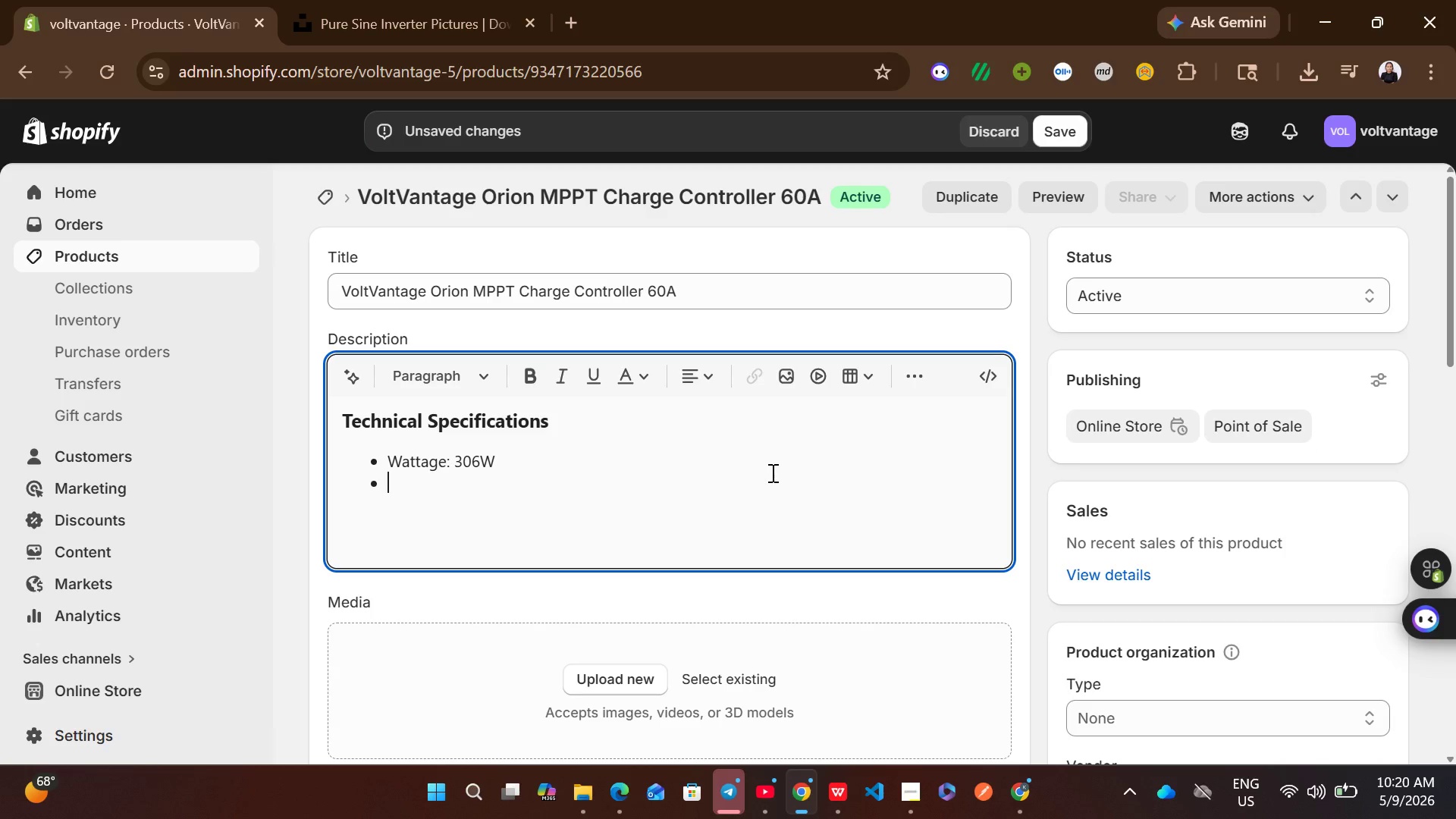 
type(Voltage: )
 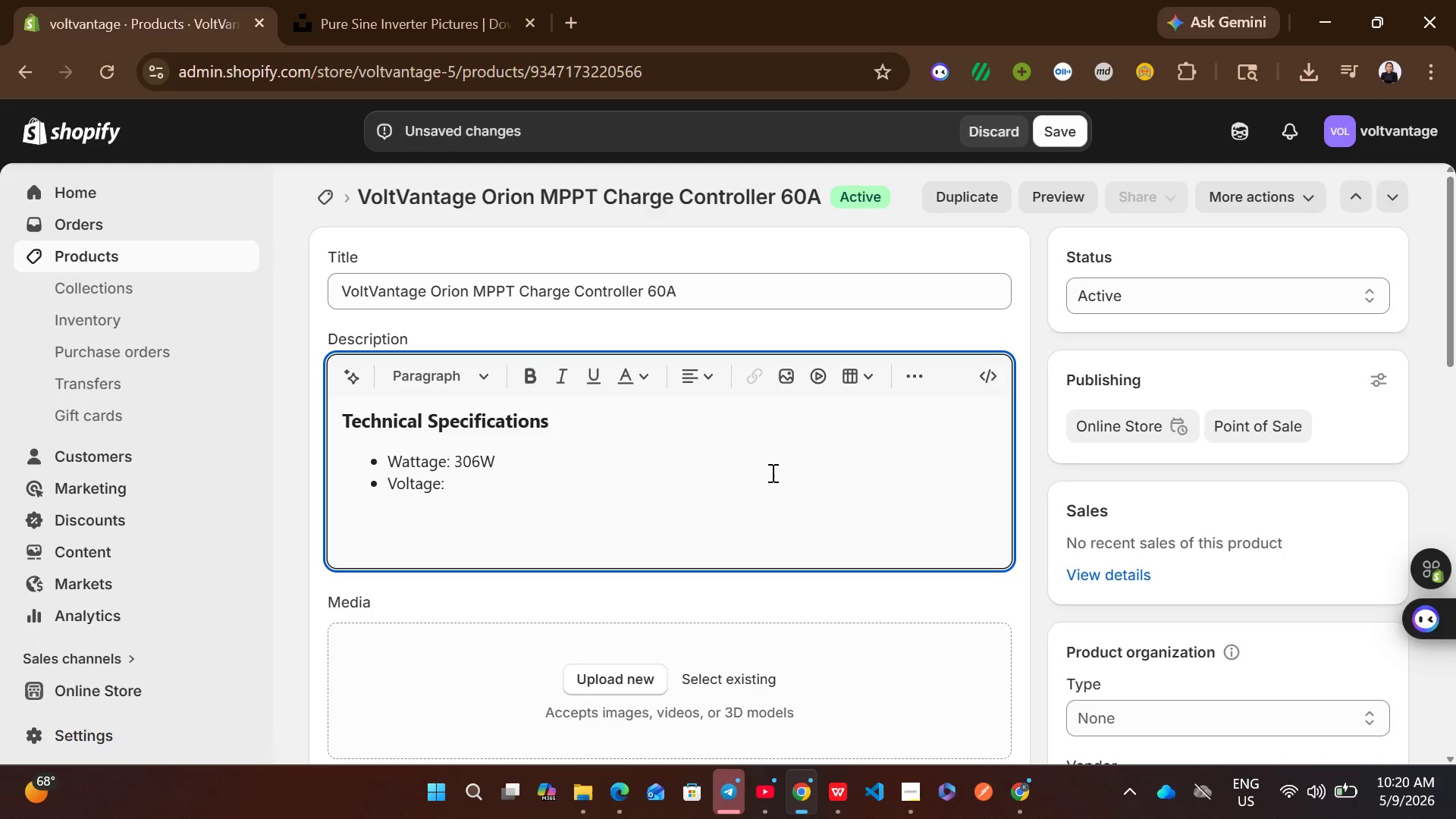 
type(12V)
 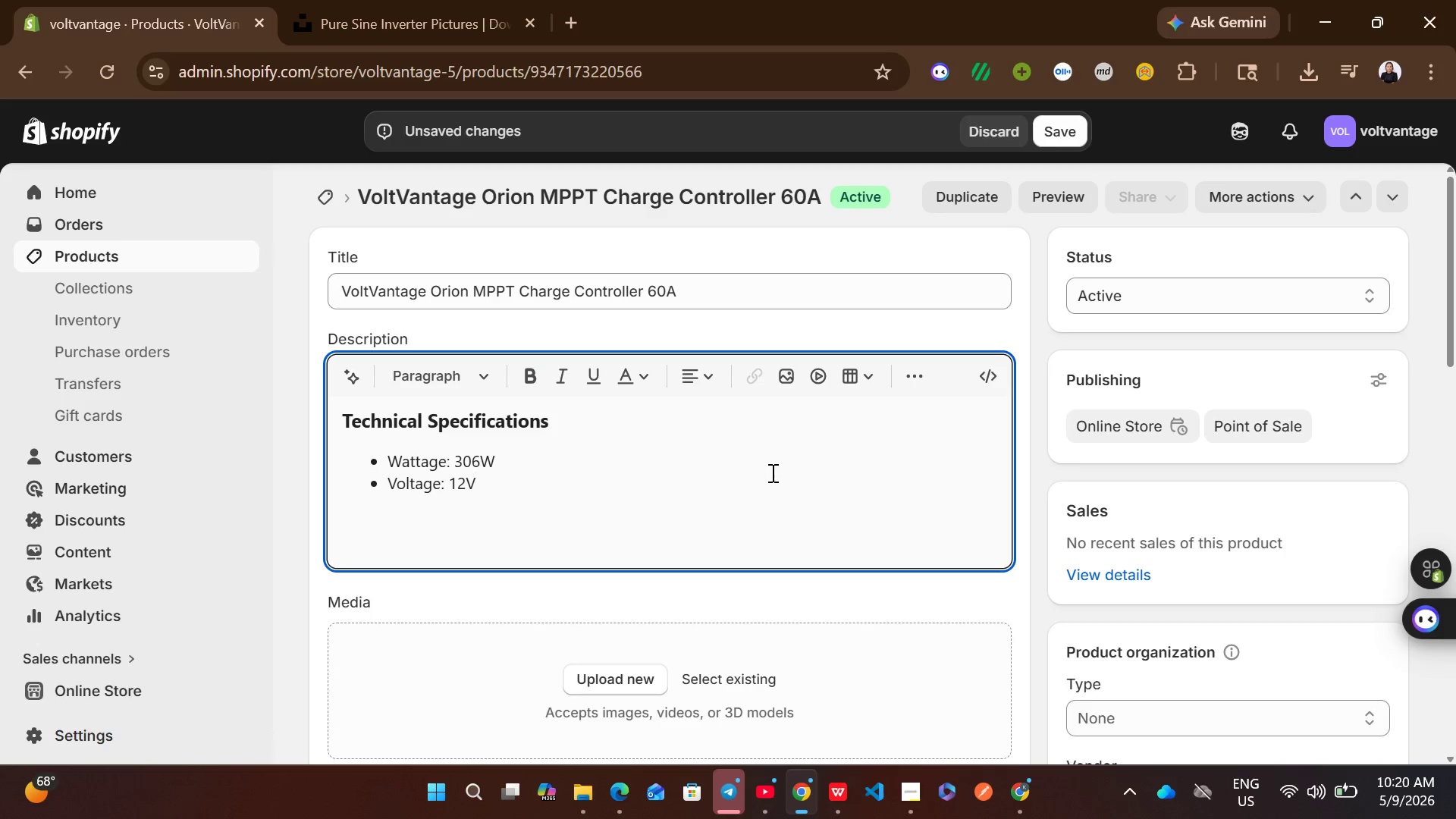 
key(Enter)
 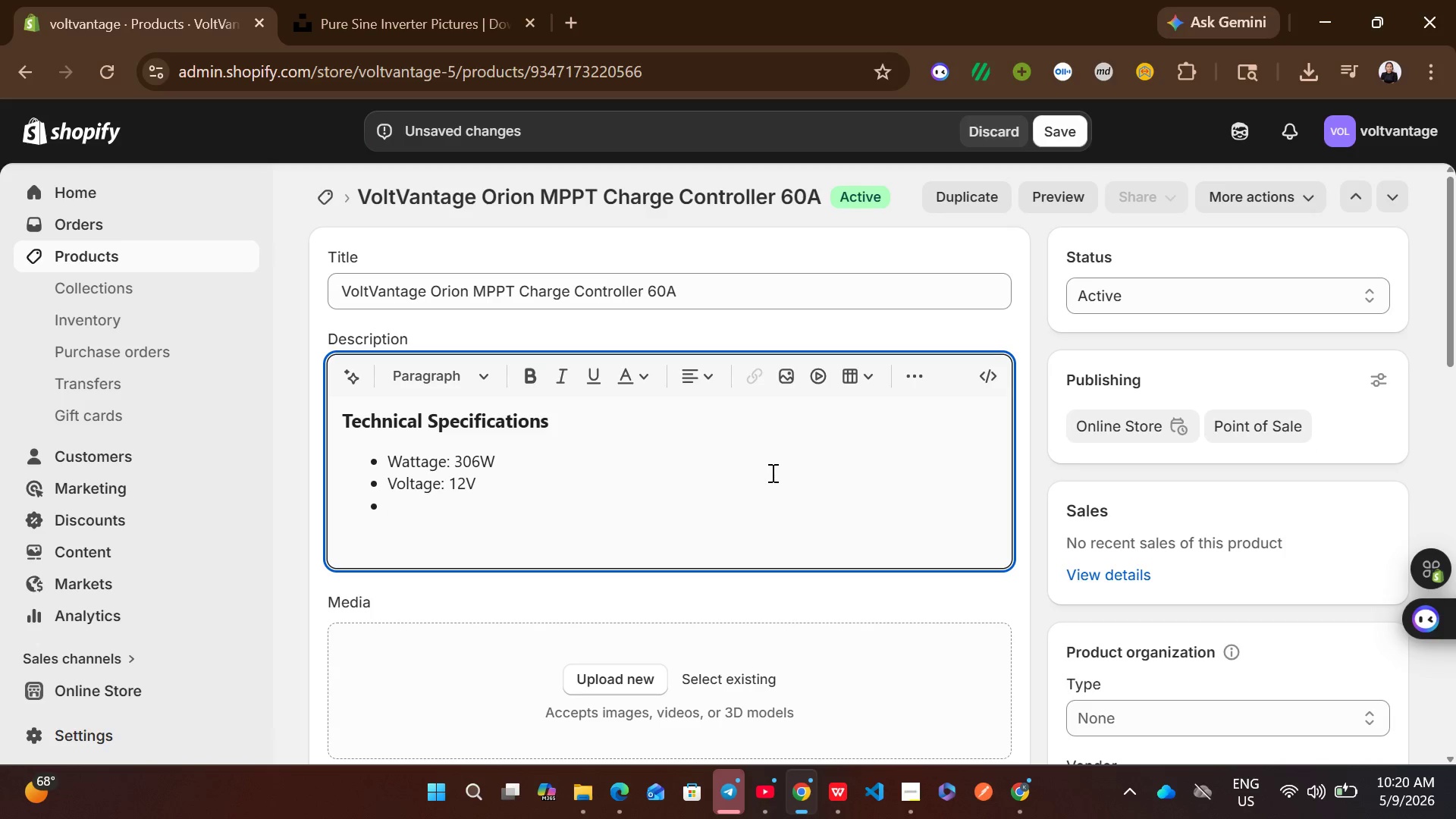 
type(Specs: 306W / 12V)
 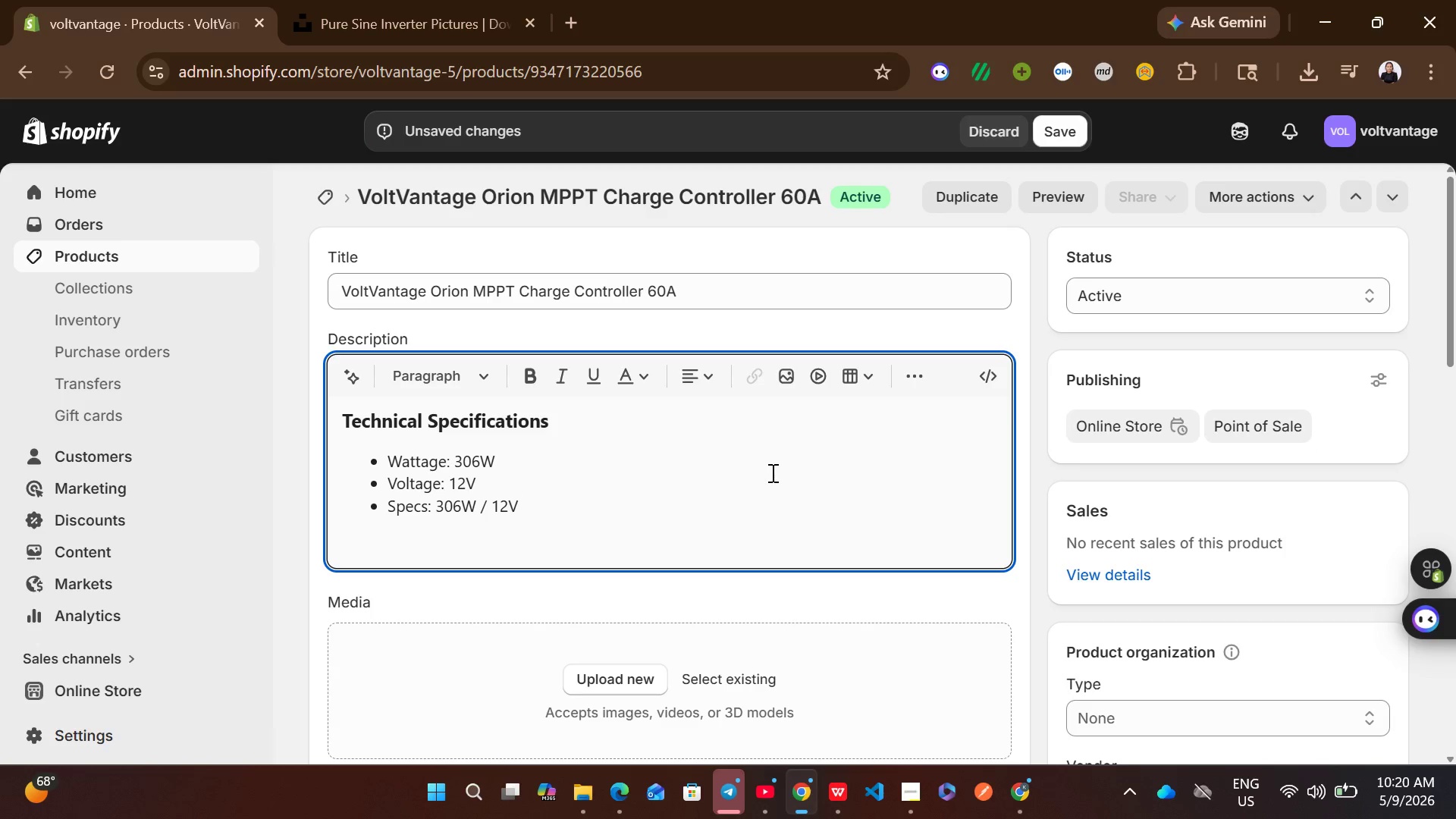 
key(Enter)
 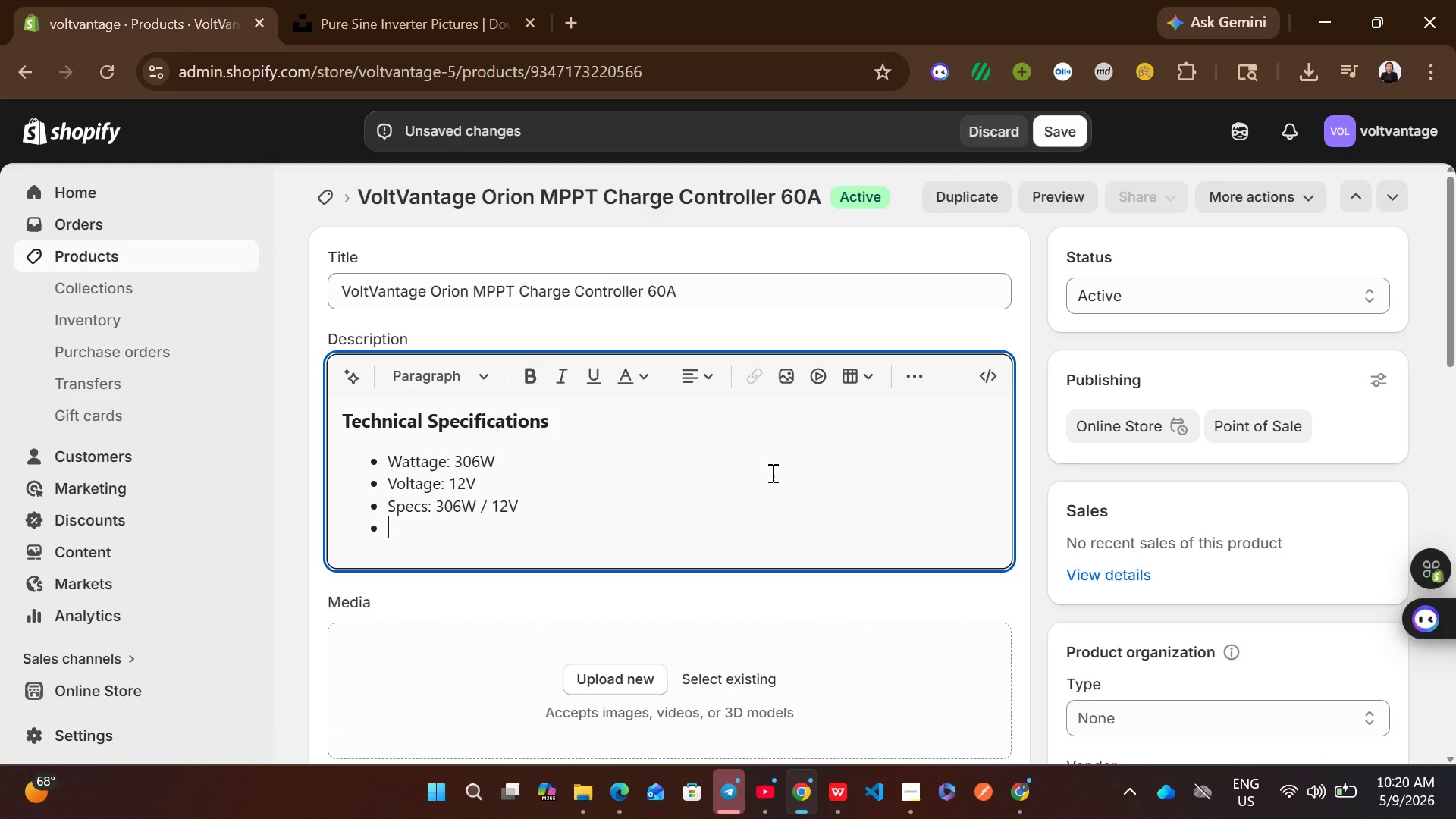 
type(Weather RAt)
key(Backspace)
key(Backspace)
type(ating: IP65)
 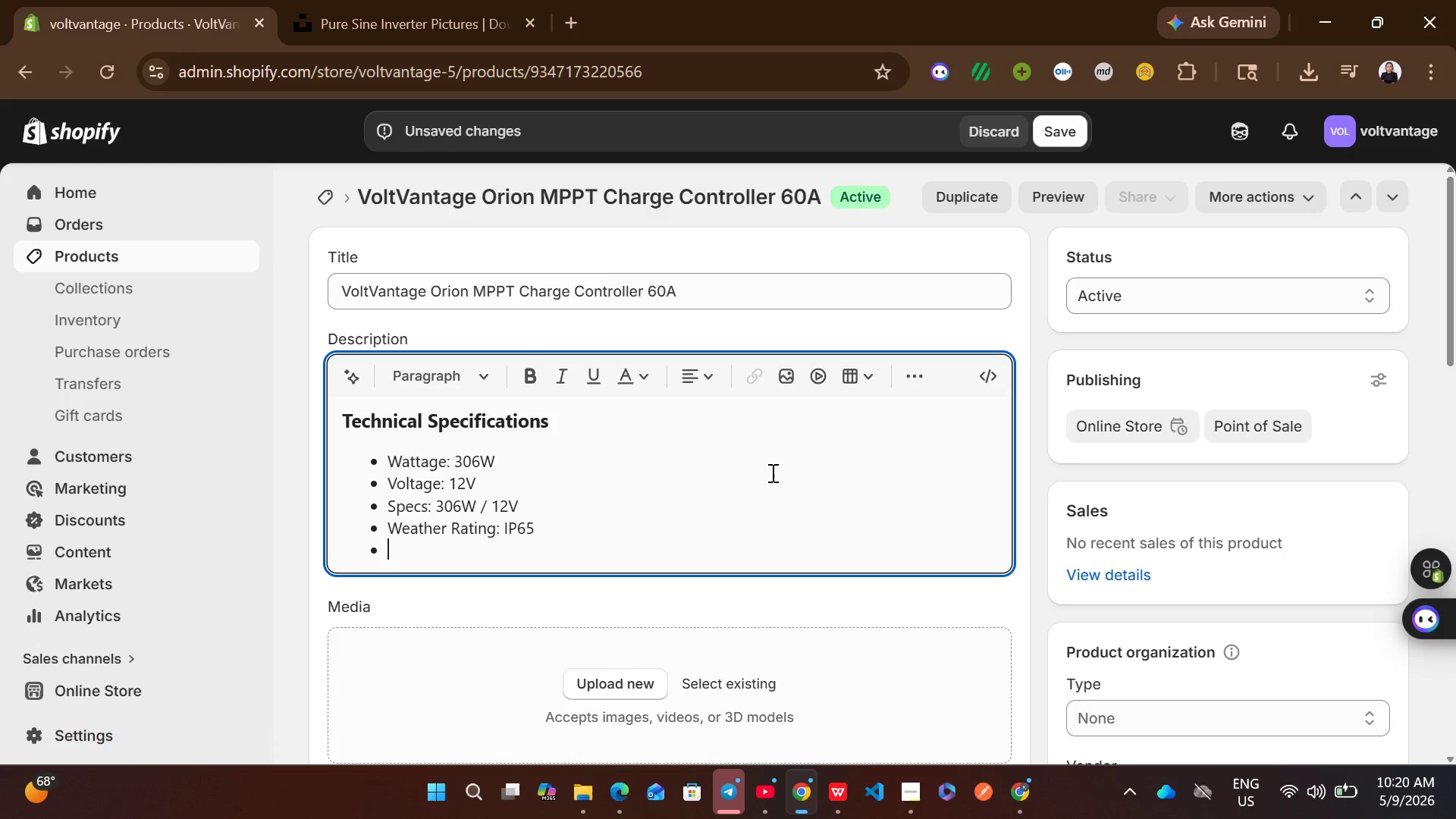 
 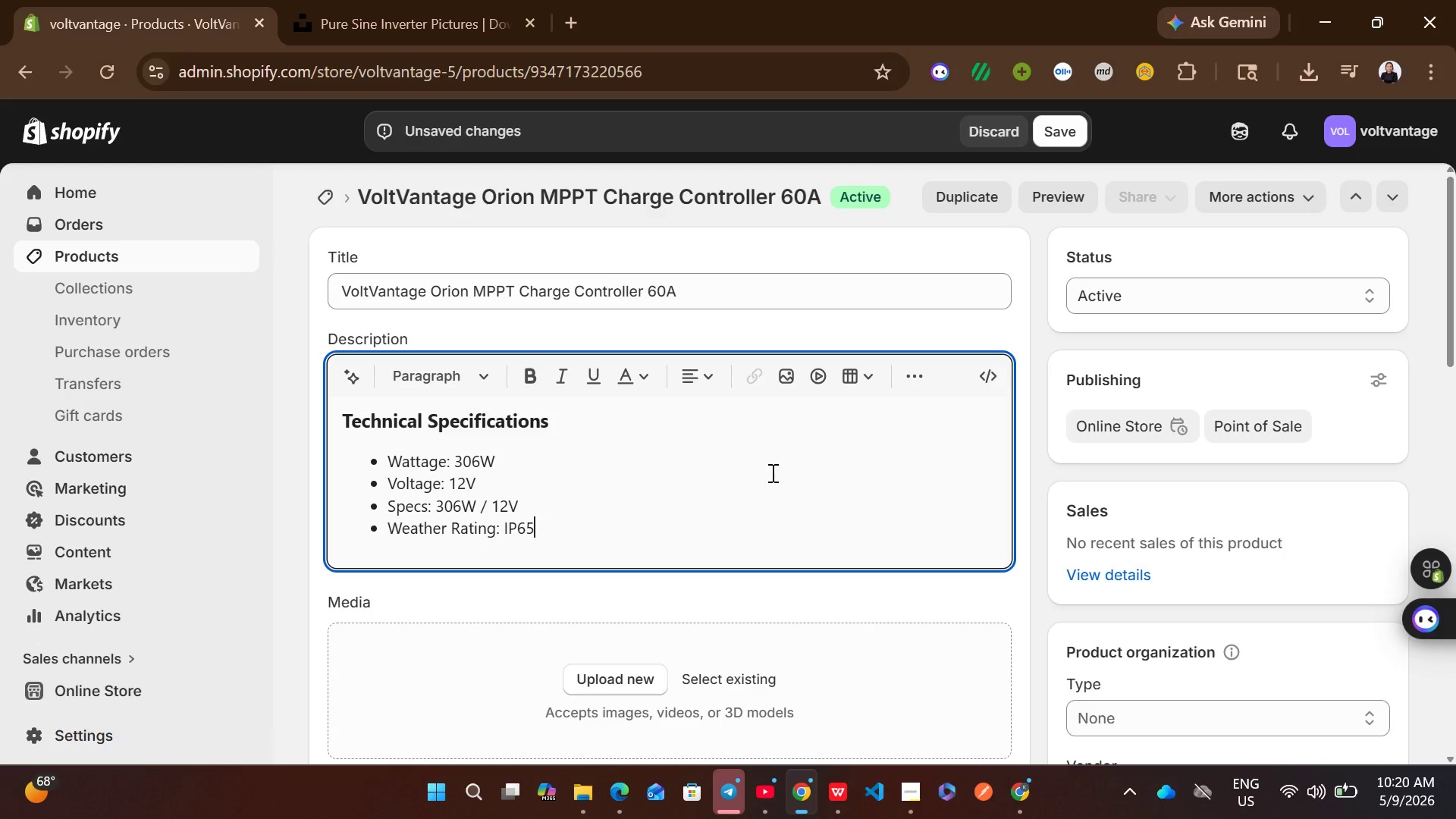 
key(Enter)
 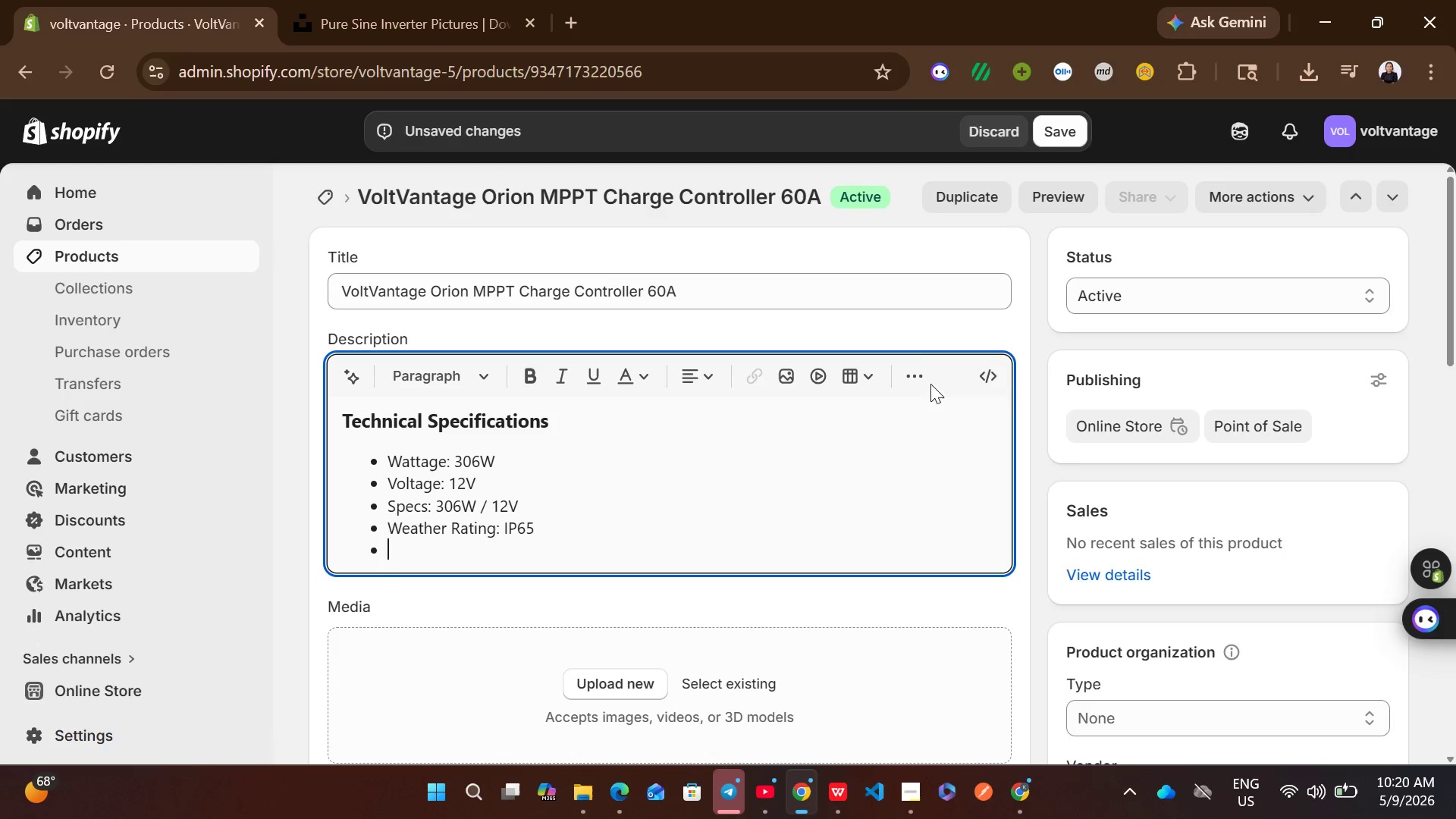 
left_click([920, 375])
 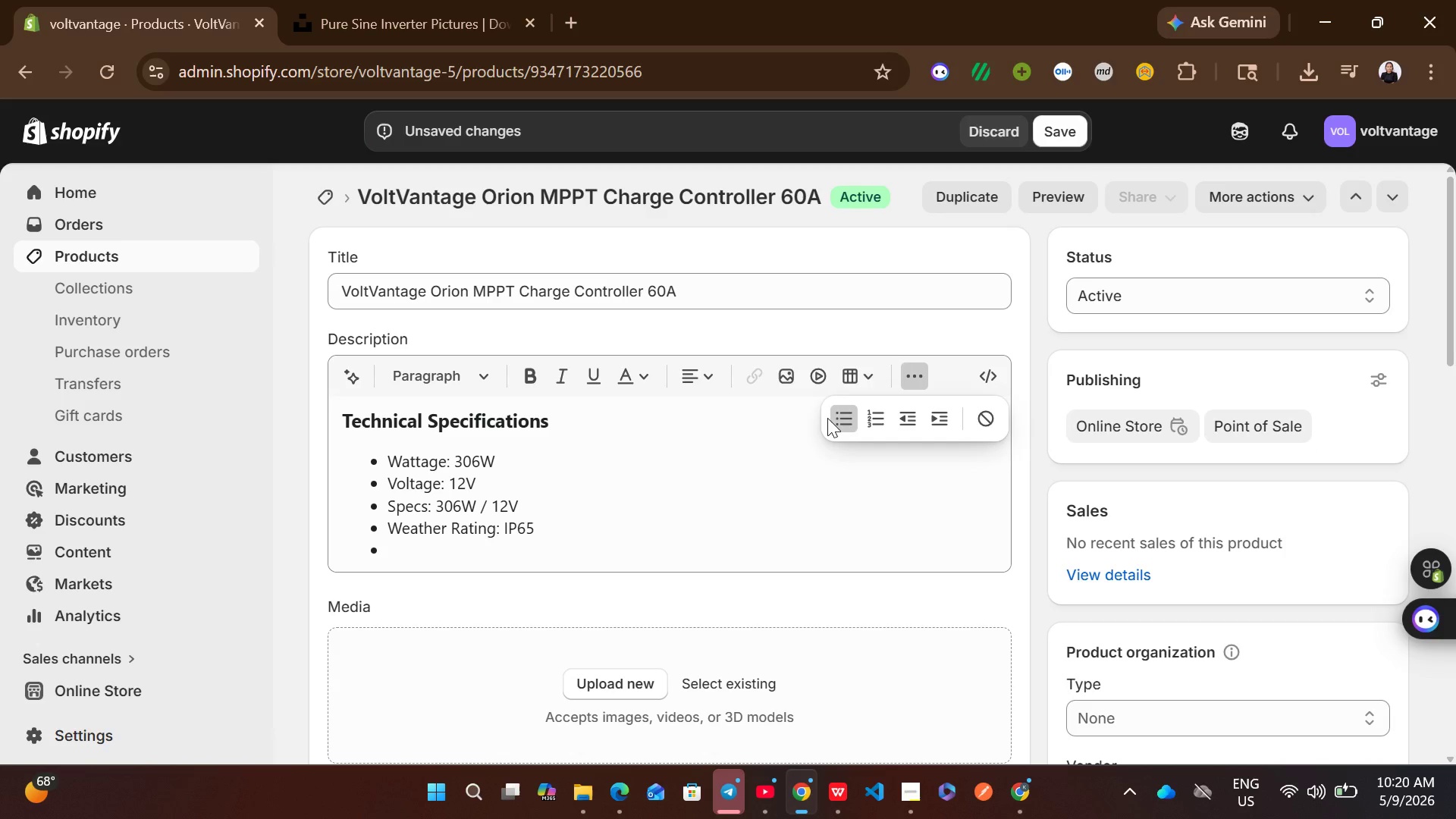 
left_click([847, 425])
 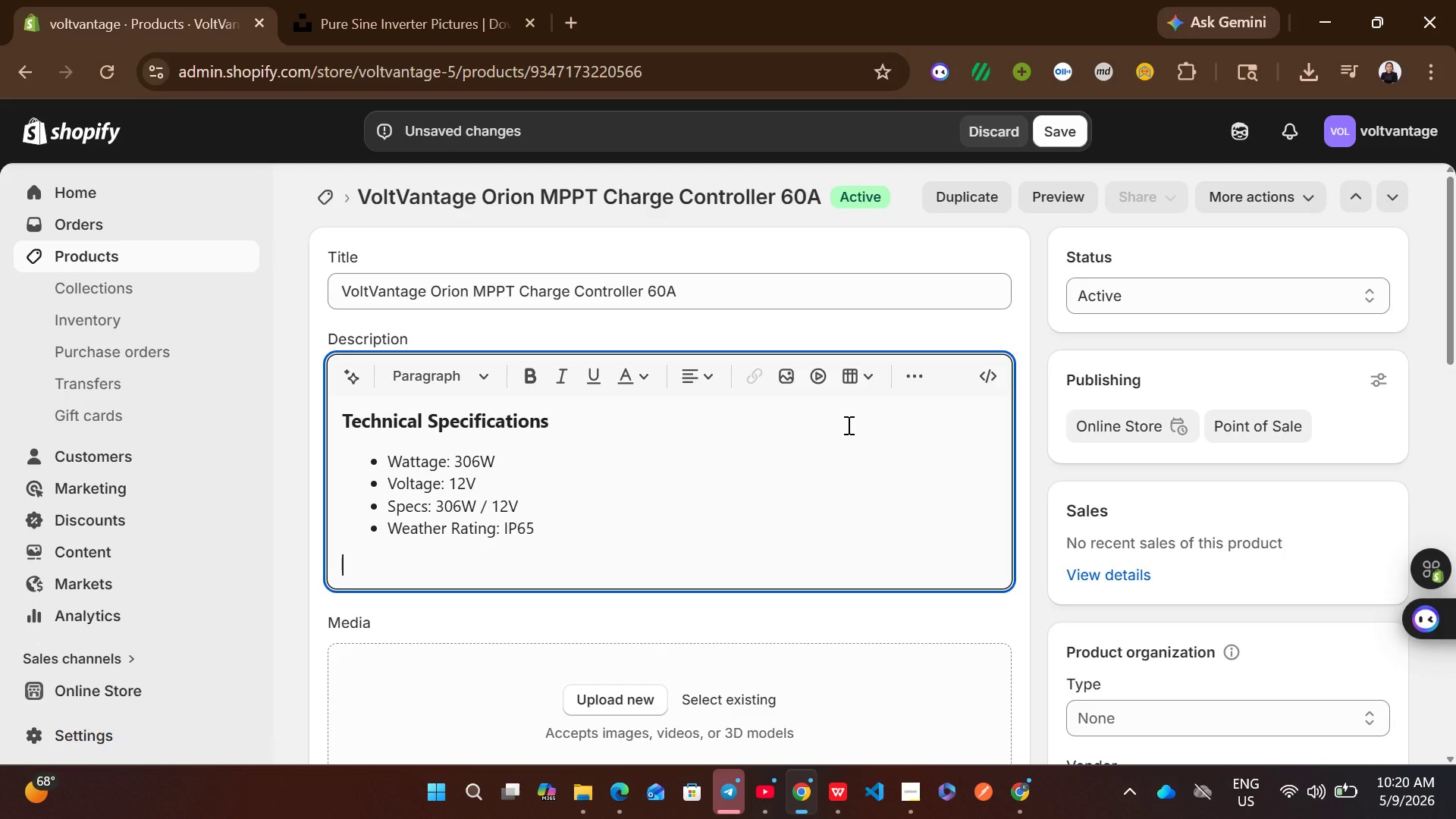 
type(Ideal for off-grid enthusiasts and emergenct)
key(Backspace)
type(y v)
key(Backspace)
type(backup power.)
 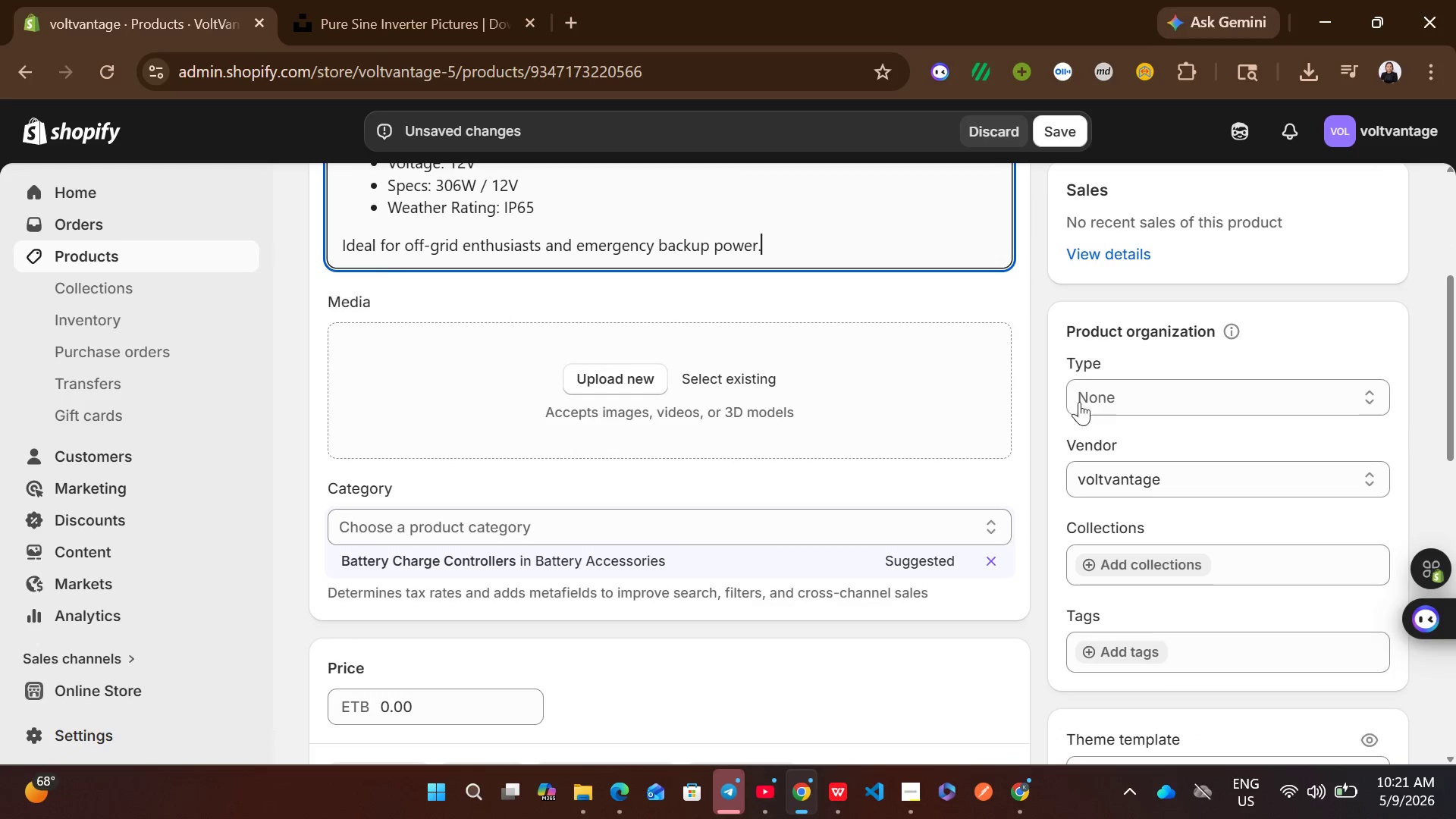 
left_click([1122, 386])
 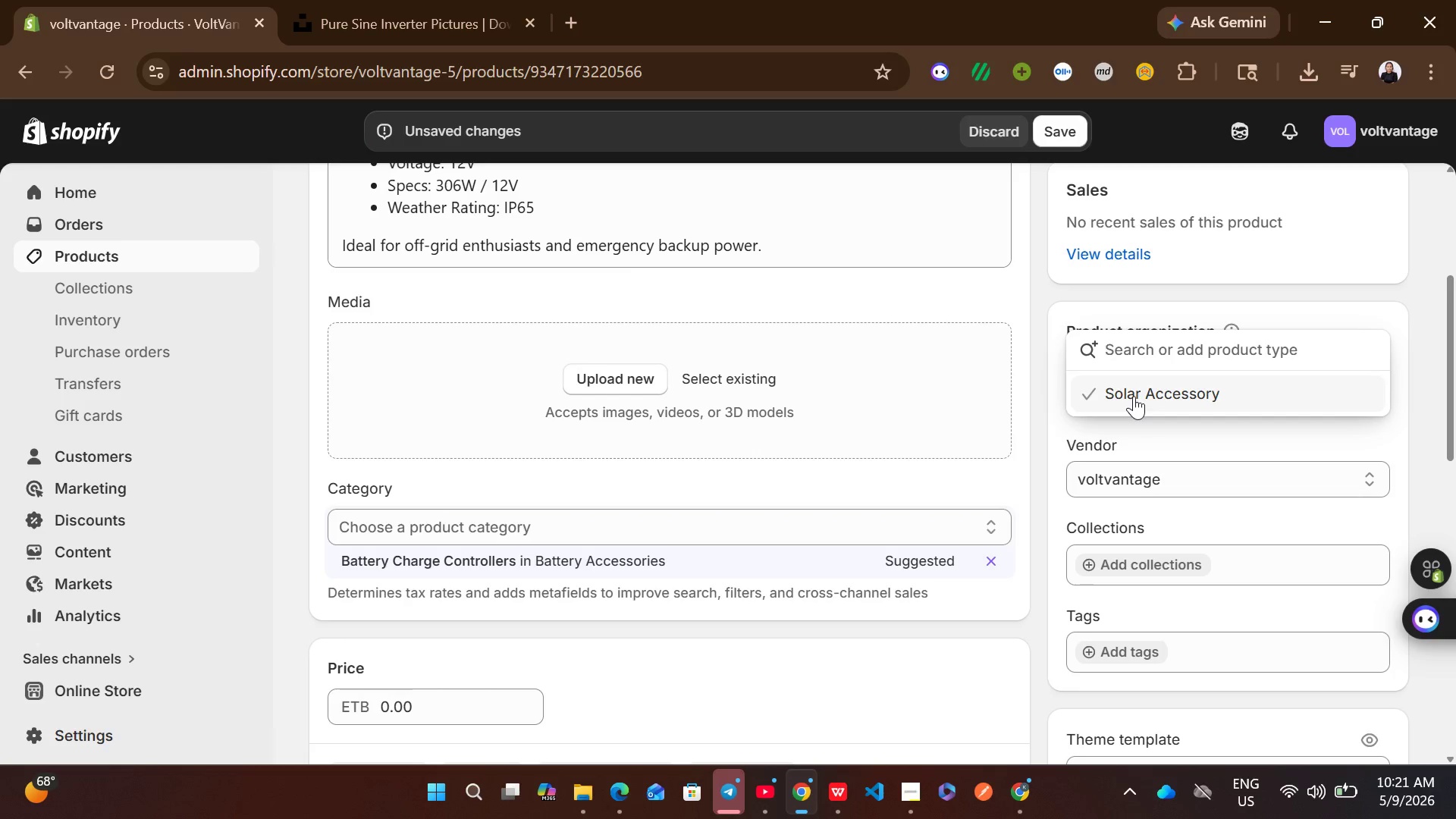 
left_click([1134, 396])
 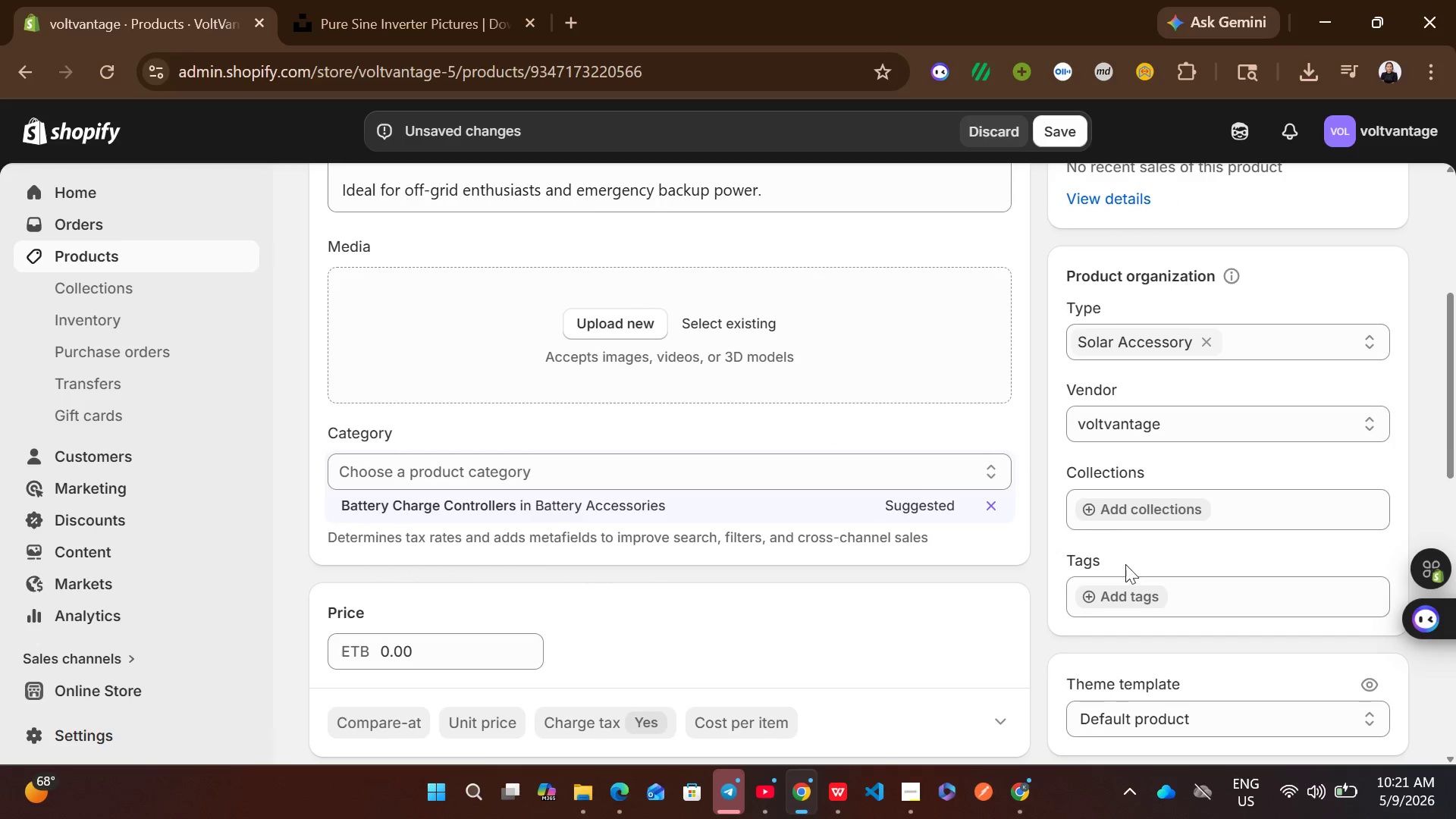 
left_click([1138, 596])
 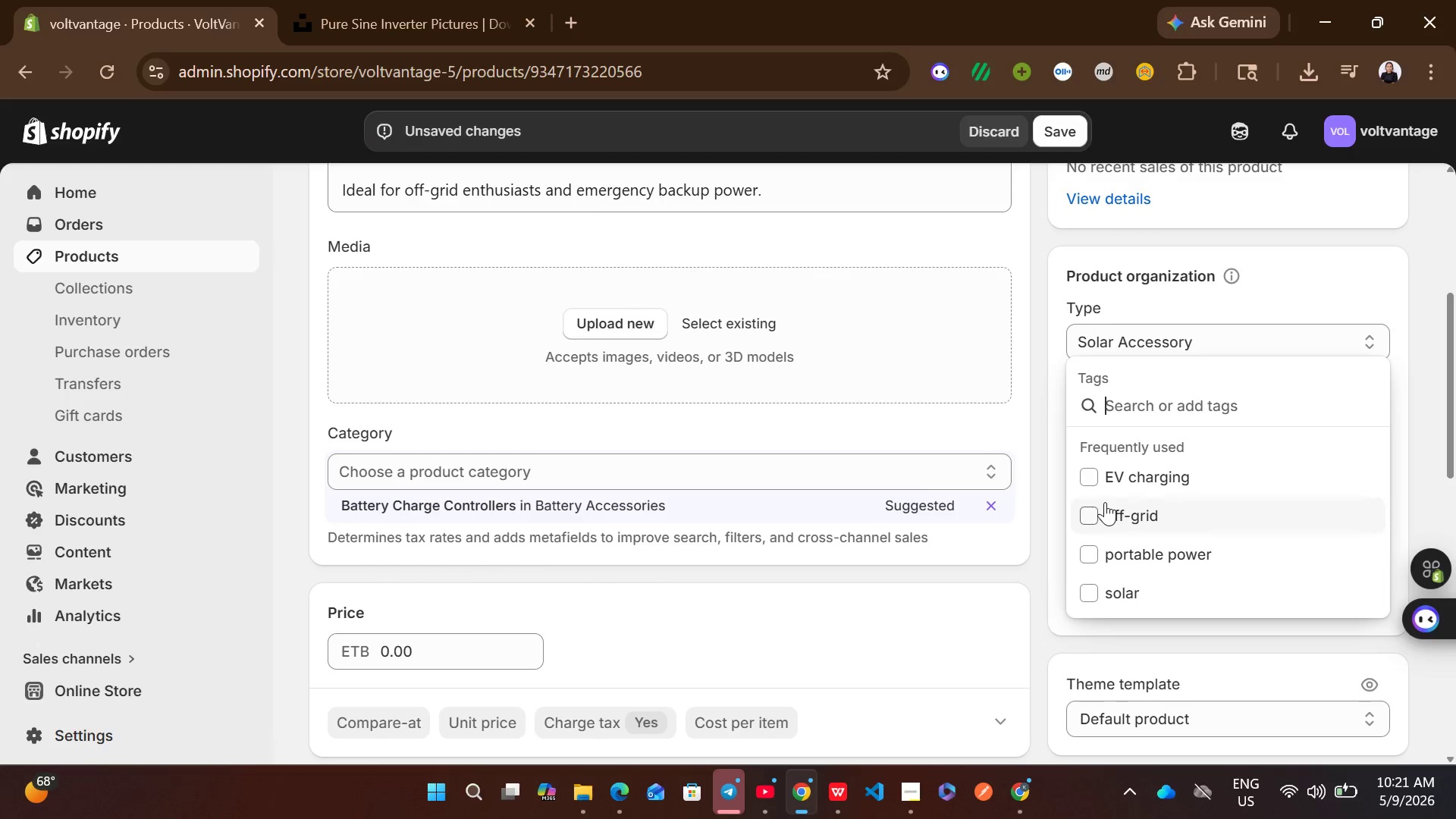 
left_click([1105, 494])
 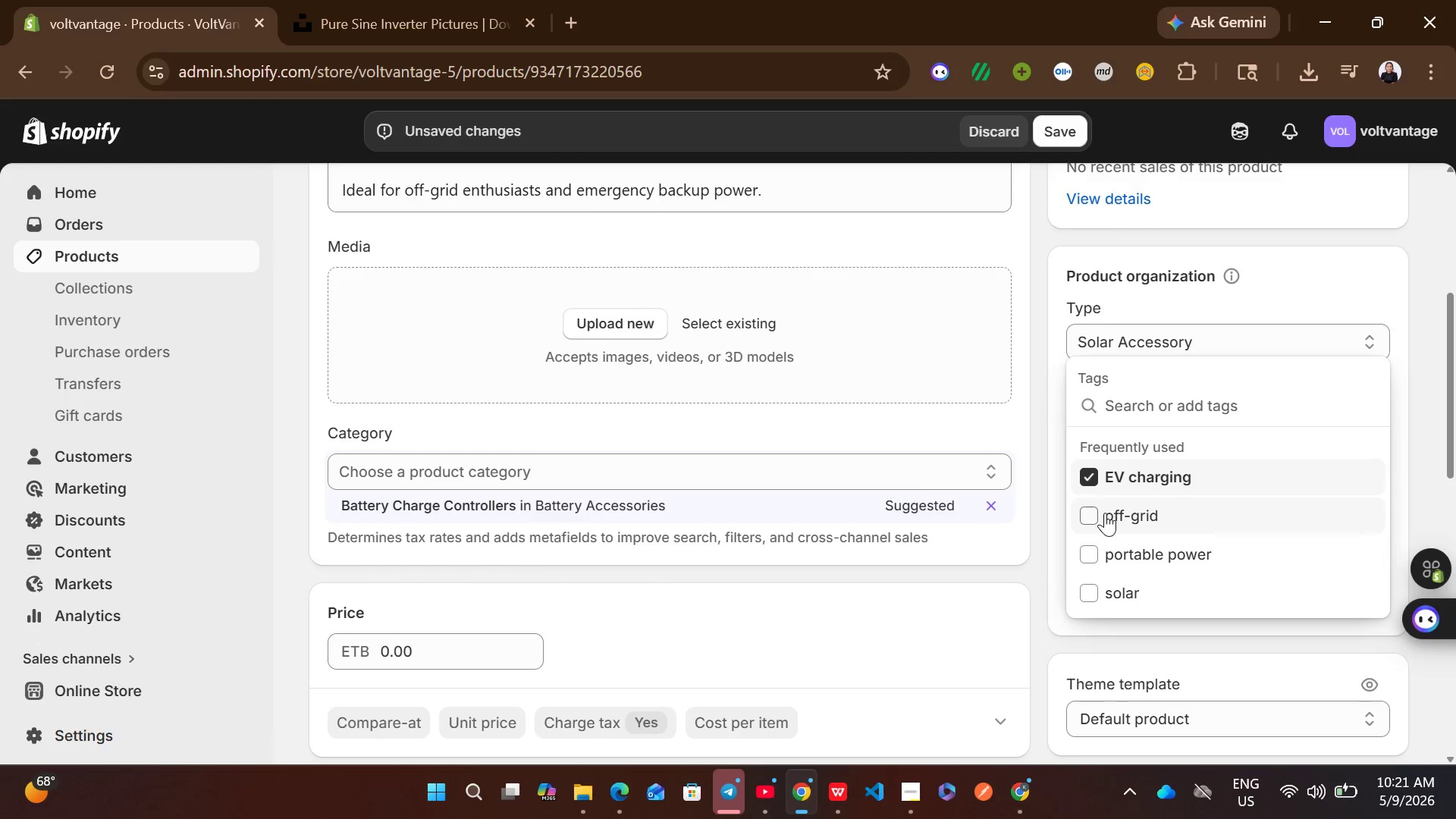 
left_click([1105, 513])
 